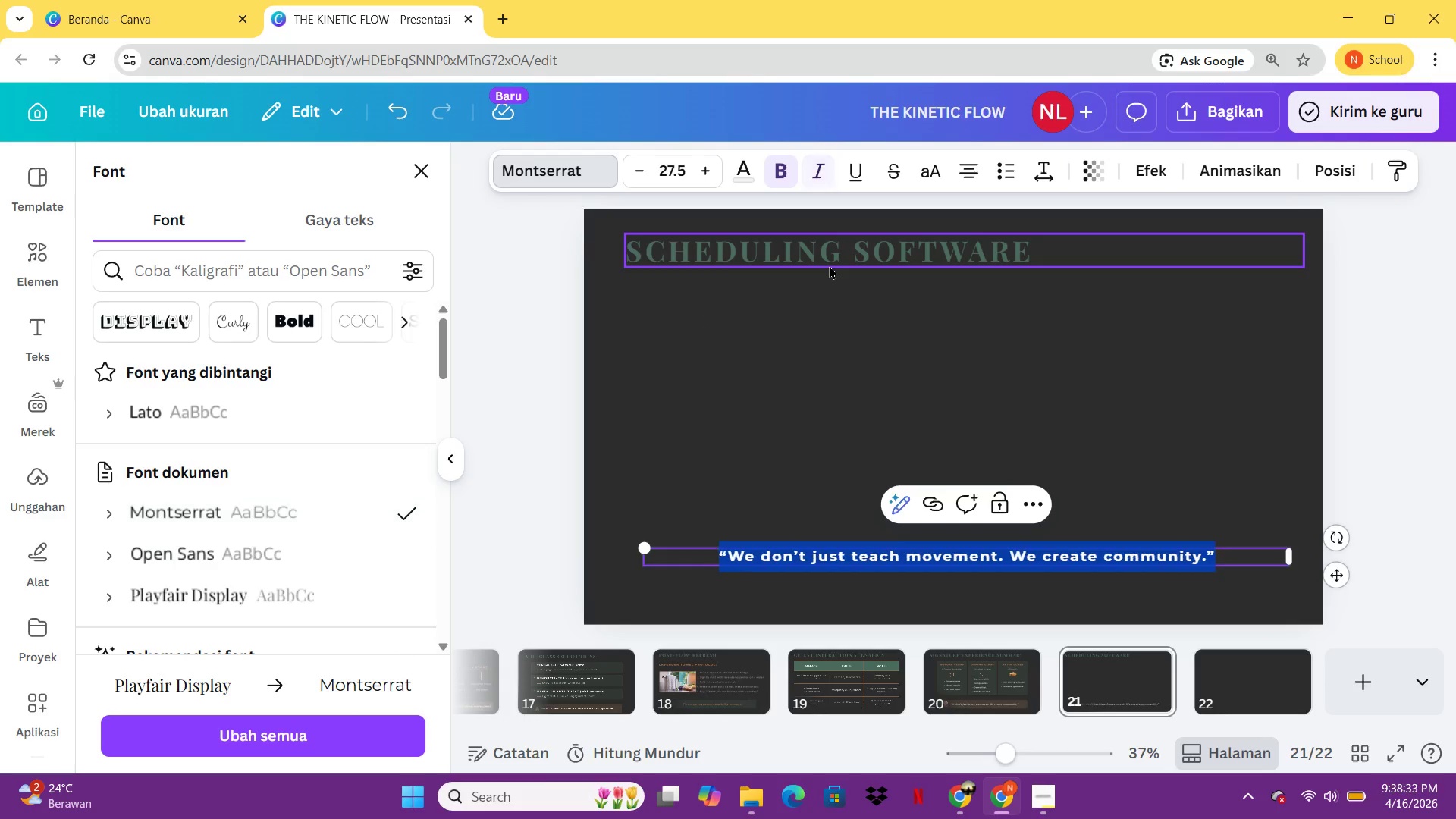 
key(Control+I)
 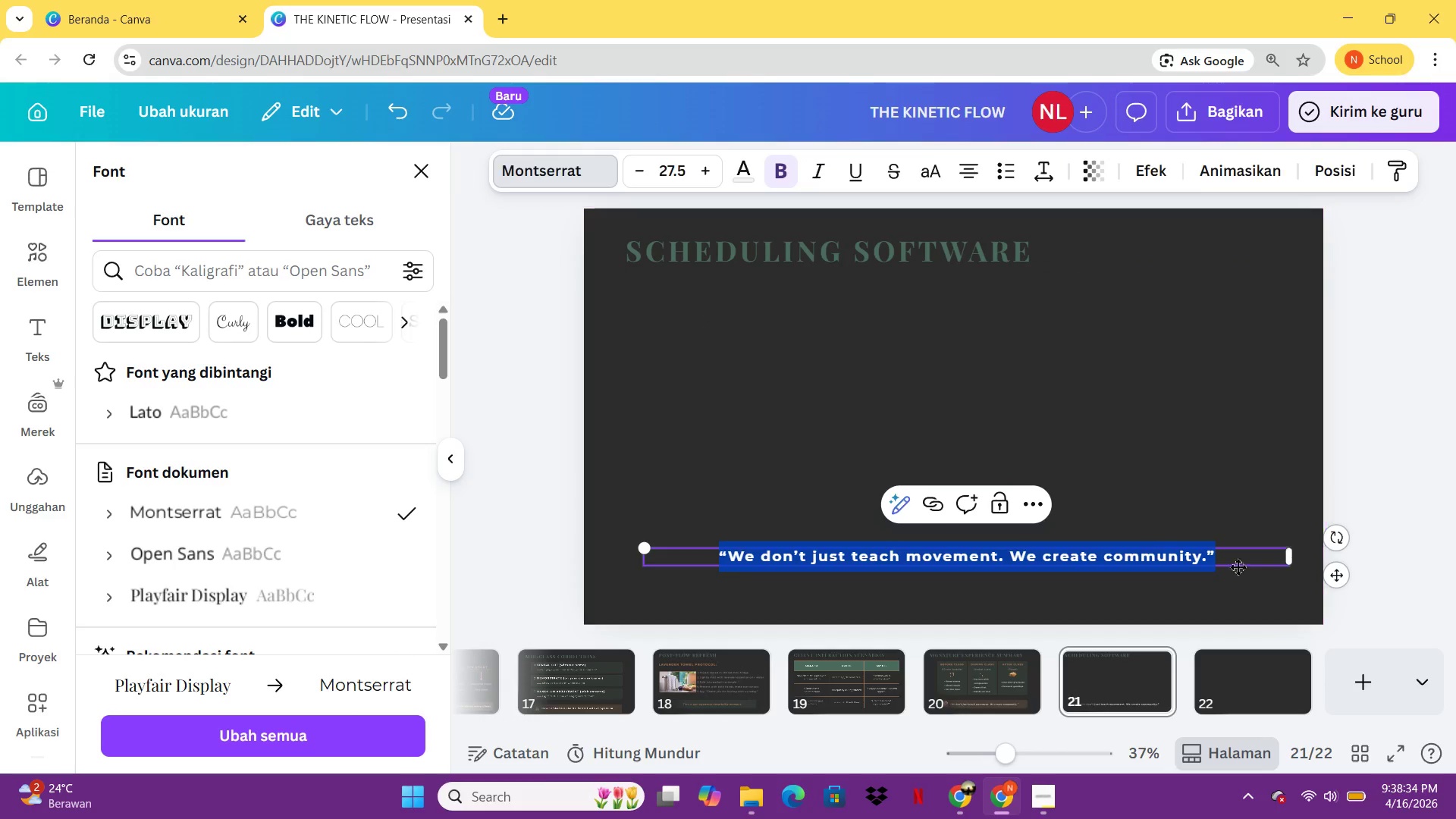 
left_click_drag(start_coordinate=[1236, 566], to_coordinate=[1203, 330])
 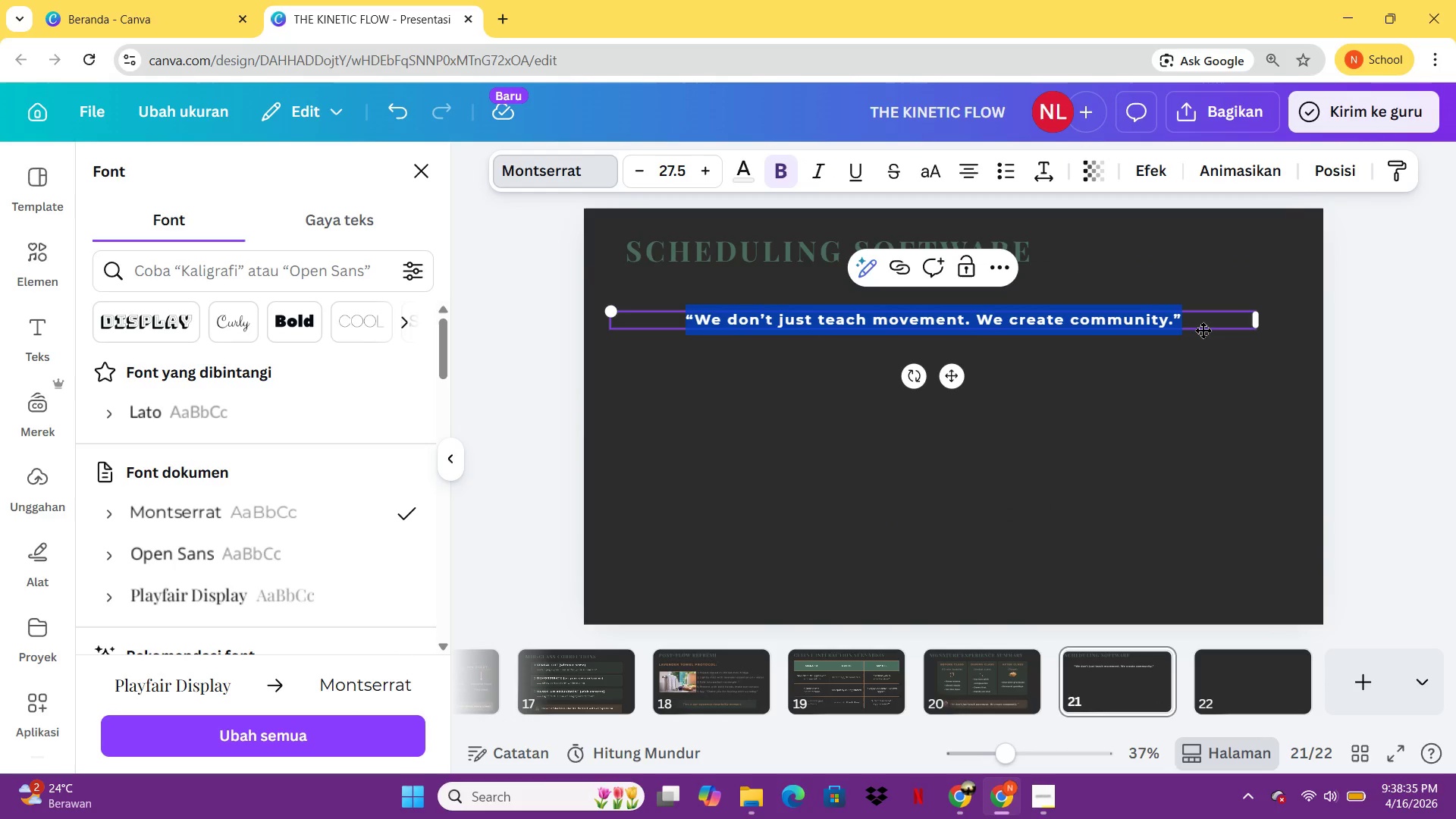 
double_click([1203, 330])
 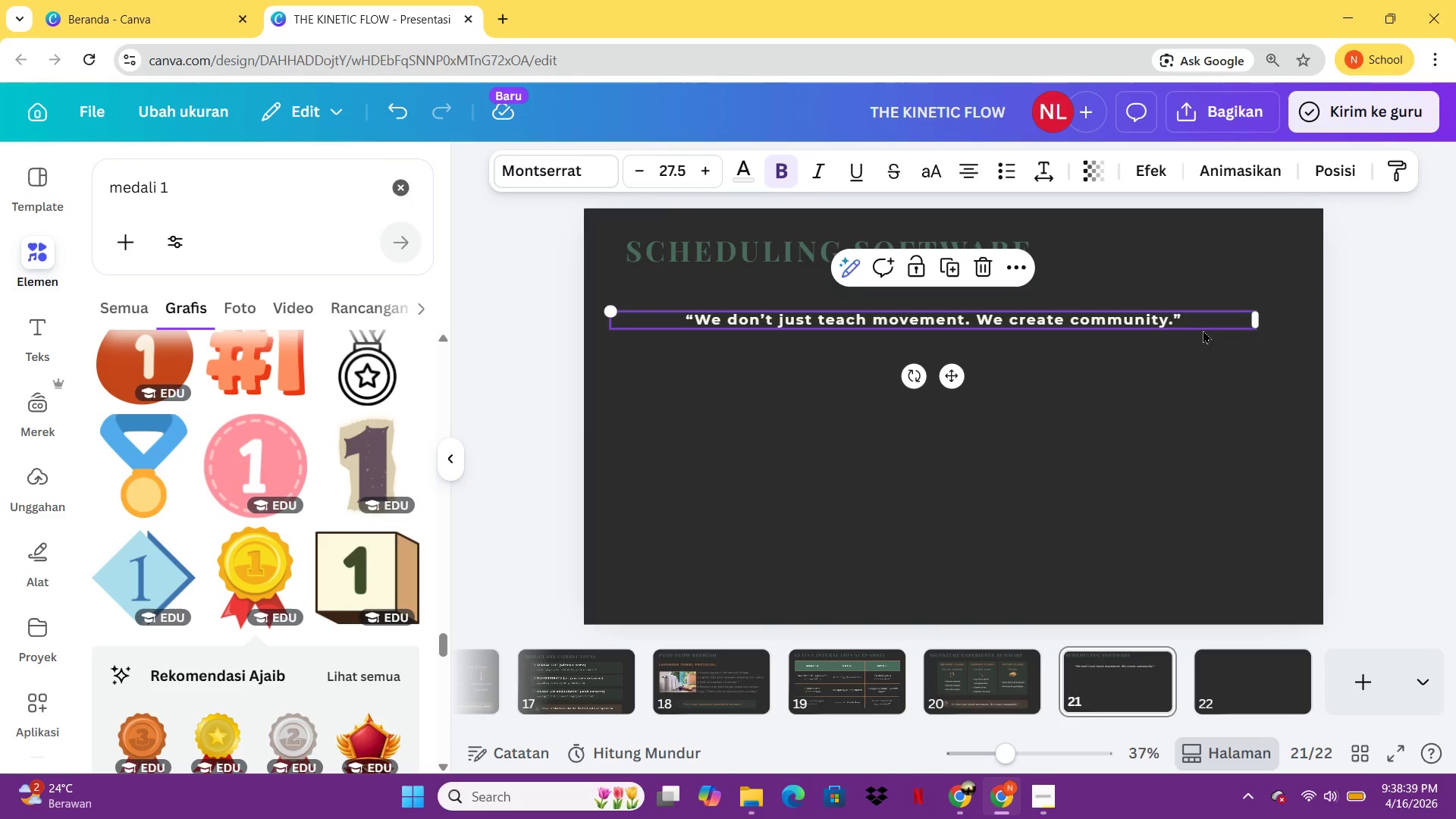 
key(Control+A)
 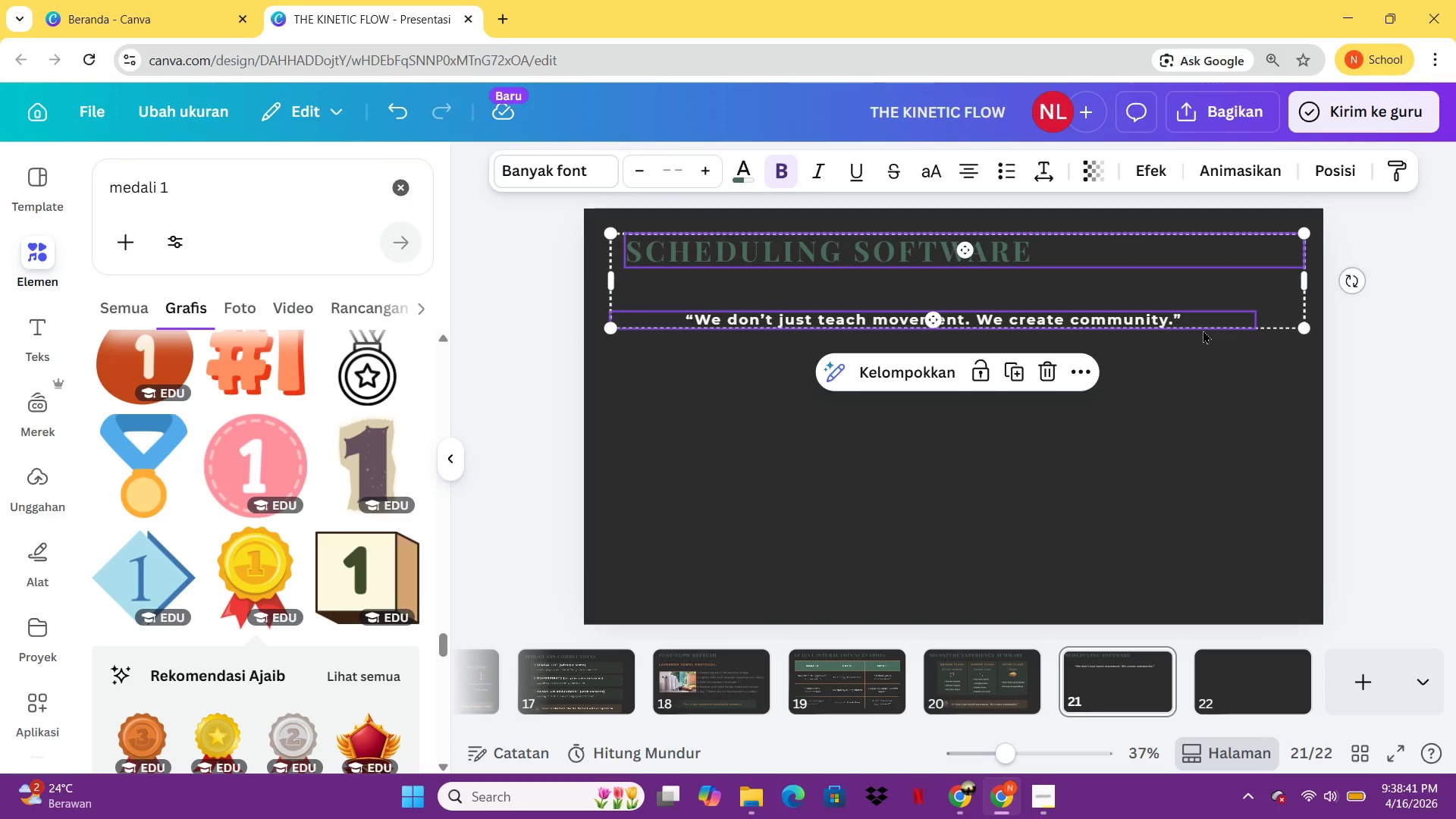 
left_click([1203, 330])
 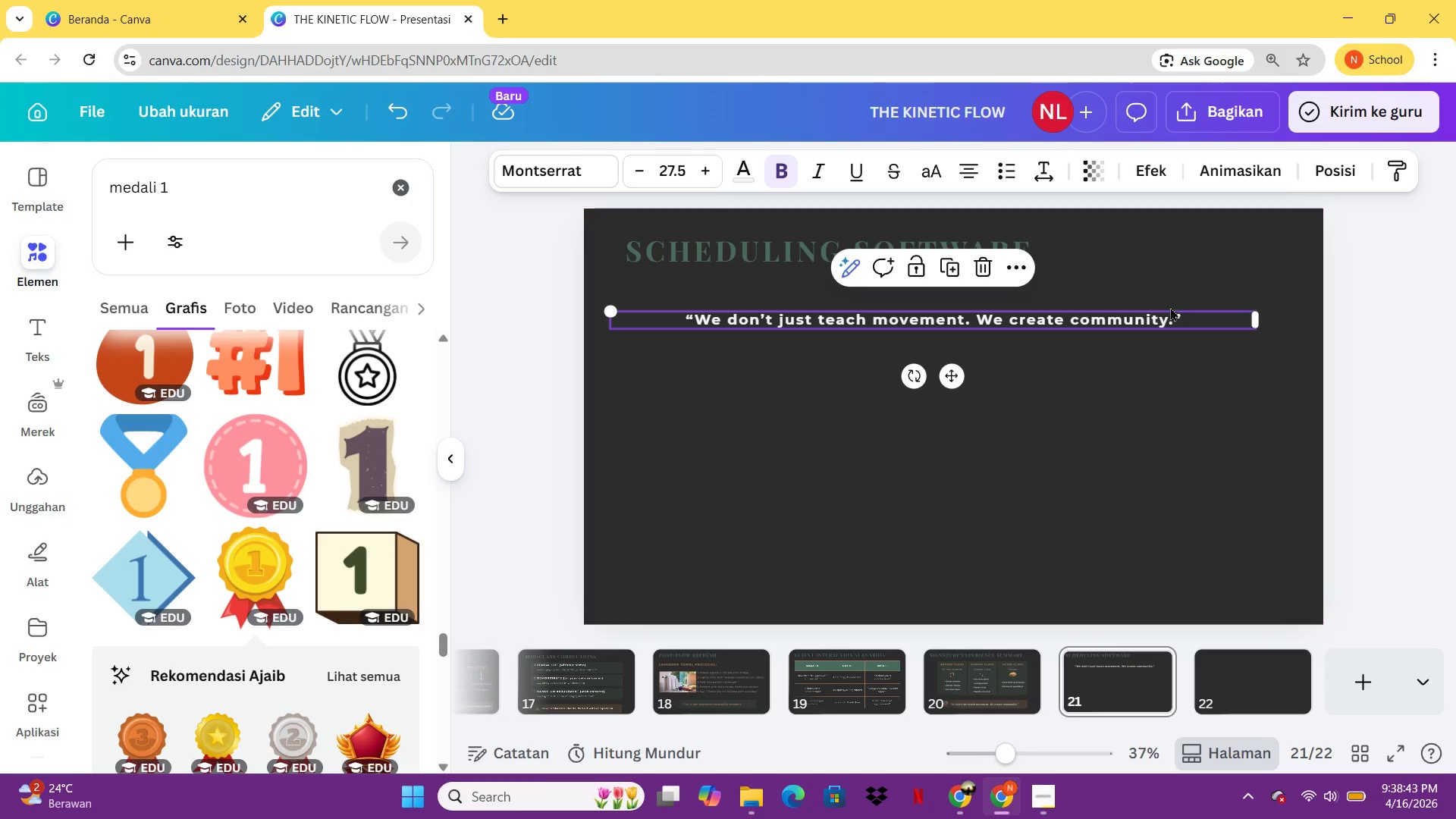 
double_click([1164, 313])
 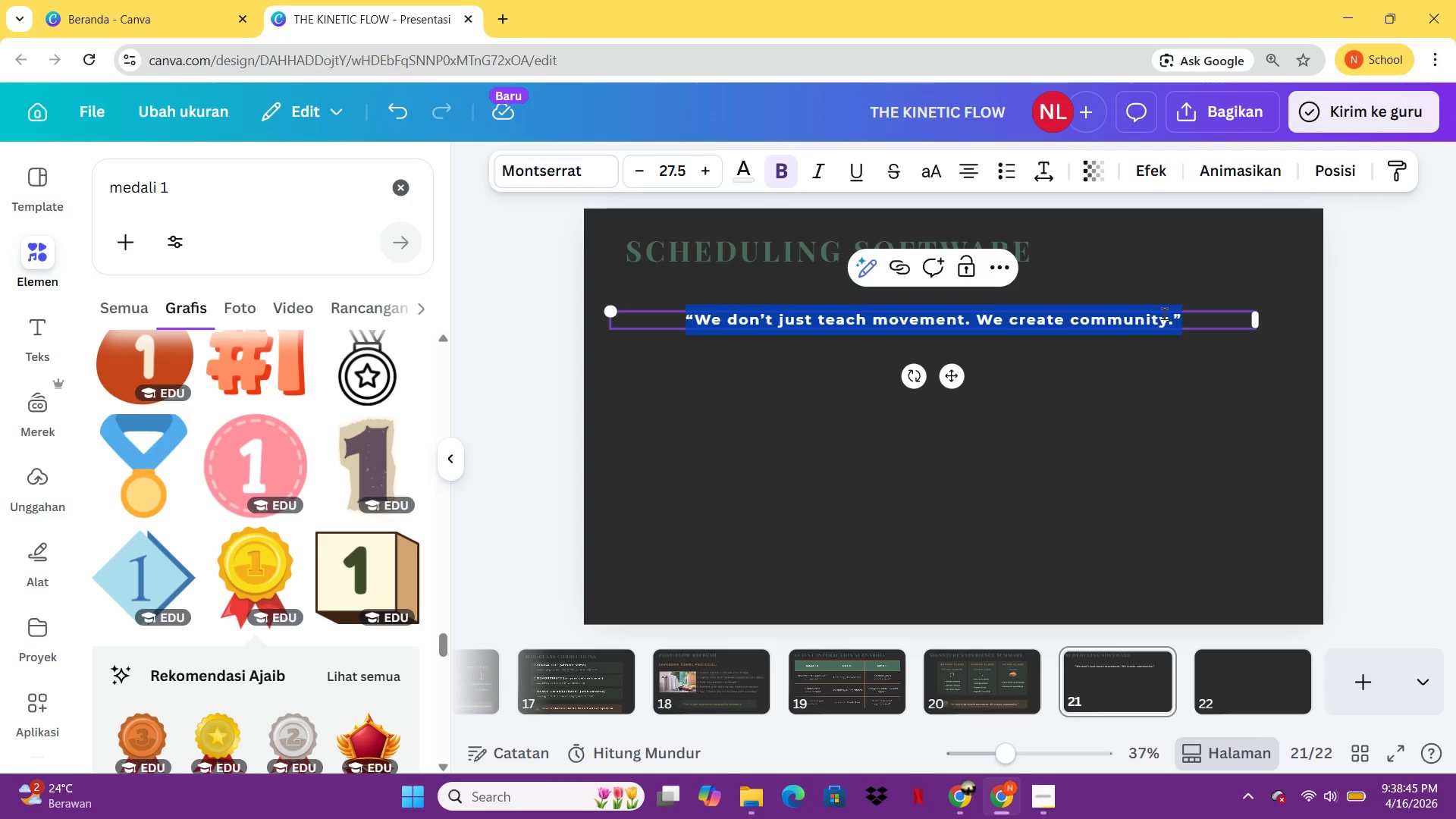 
type(SOOFT)
key(Backspace)
key(Backspace)
key(Backspace)
key(Backspace)
type(OFTWARE: MIN)
key(Backspace)
key(Backspace)
key(Backspace)
type(Mindbody + When I wo)
key(Backspace)
key(Backspace)
type(Work)
 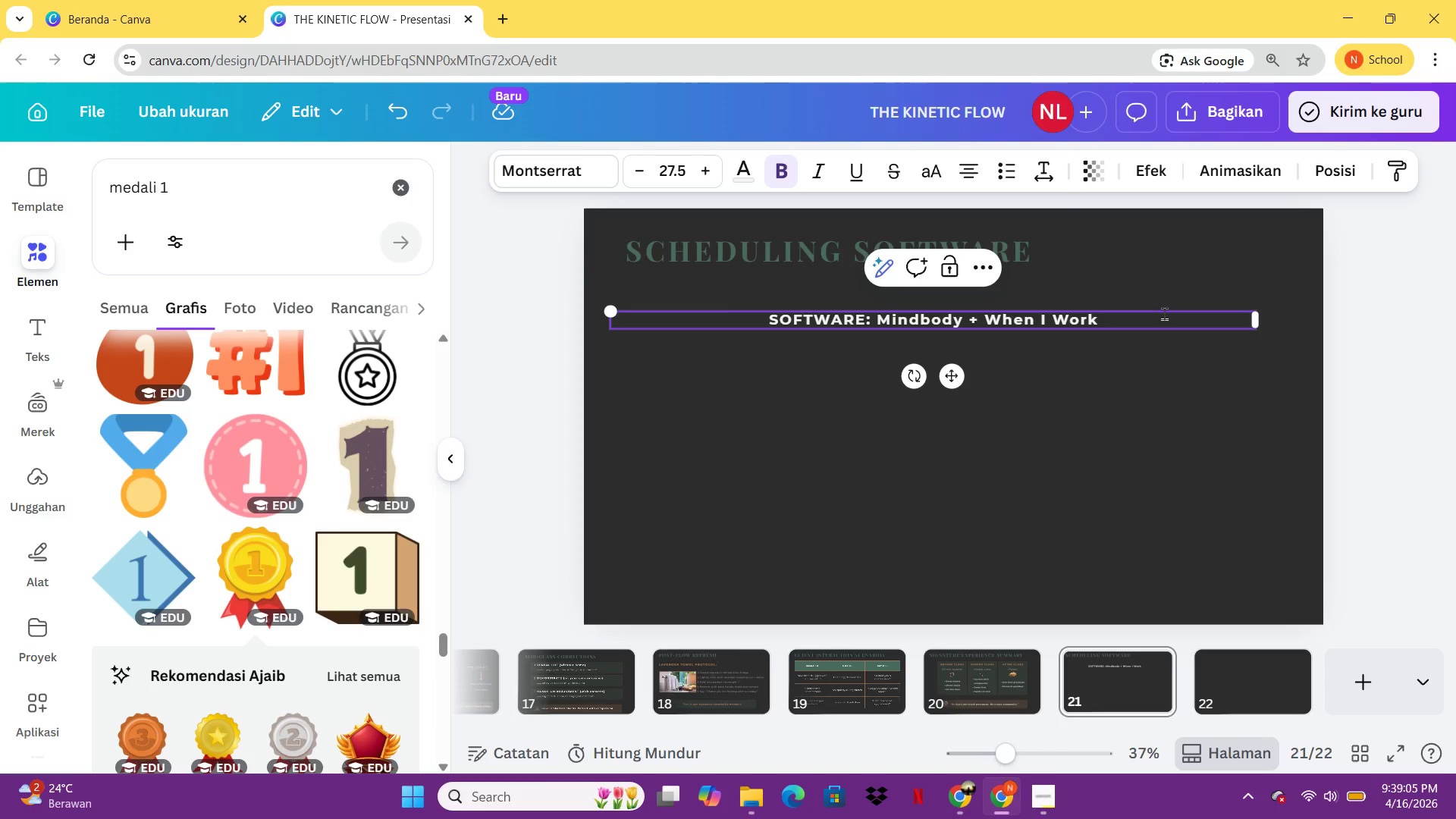 
wait(7.62)
 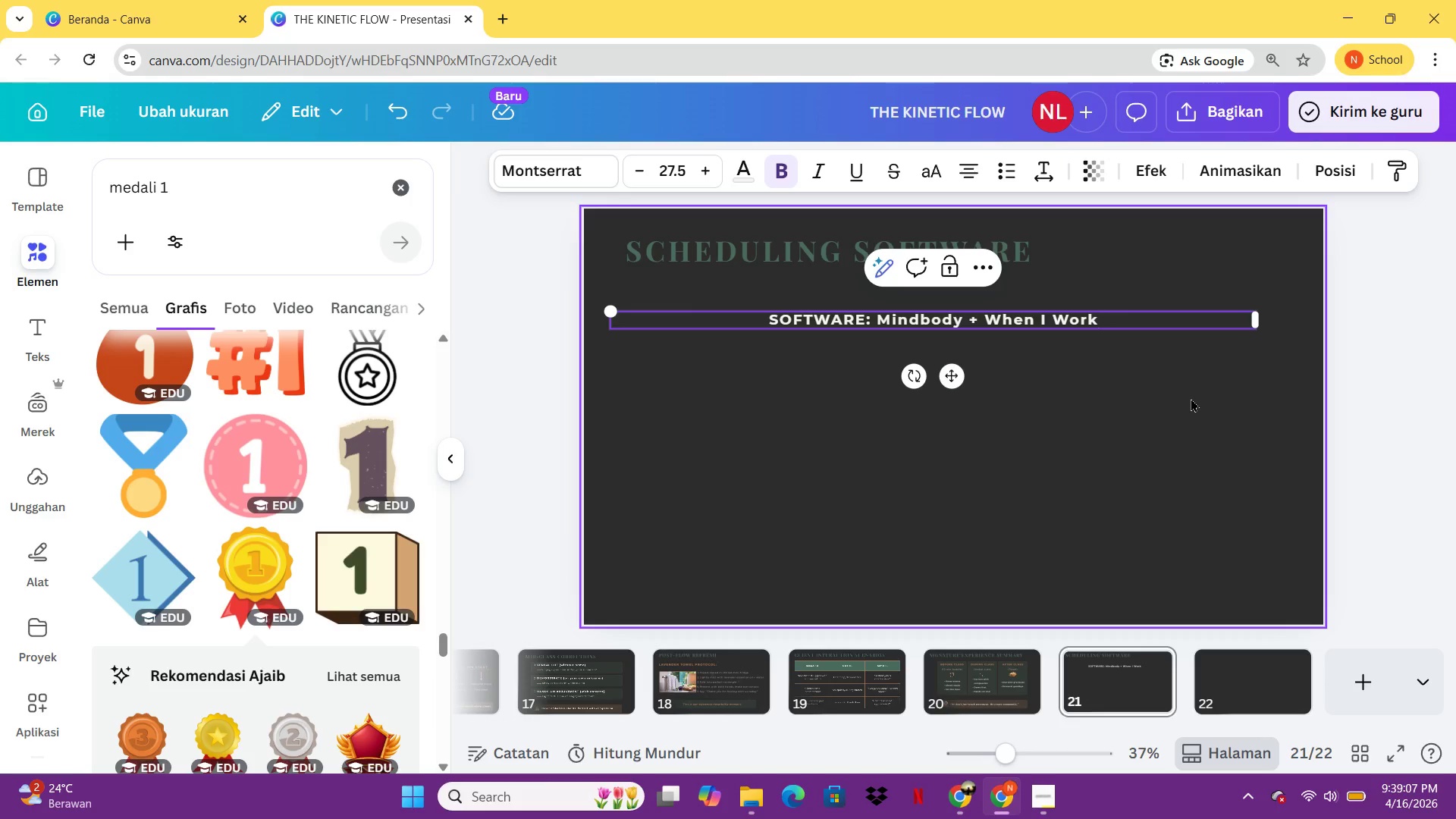 
key(Control+A)
 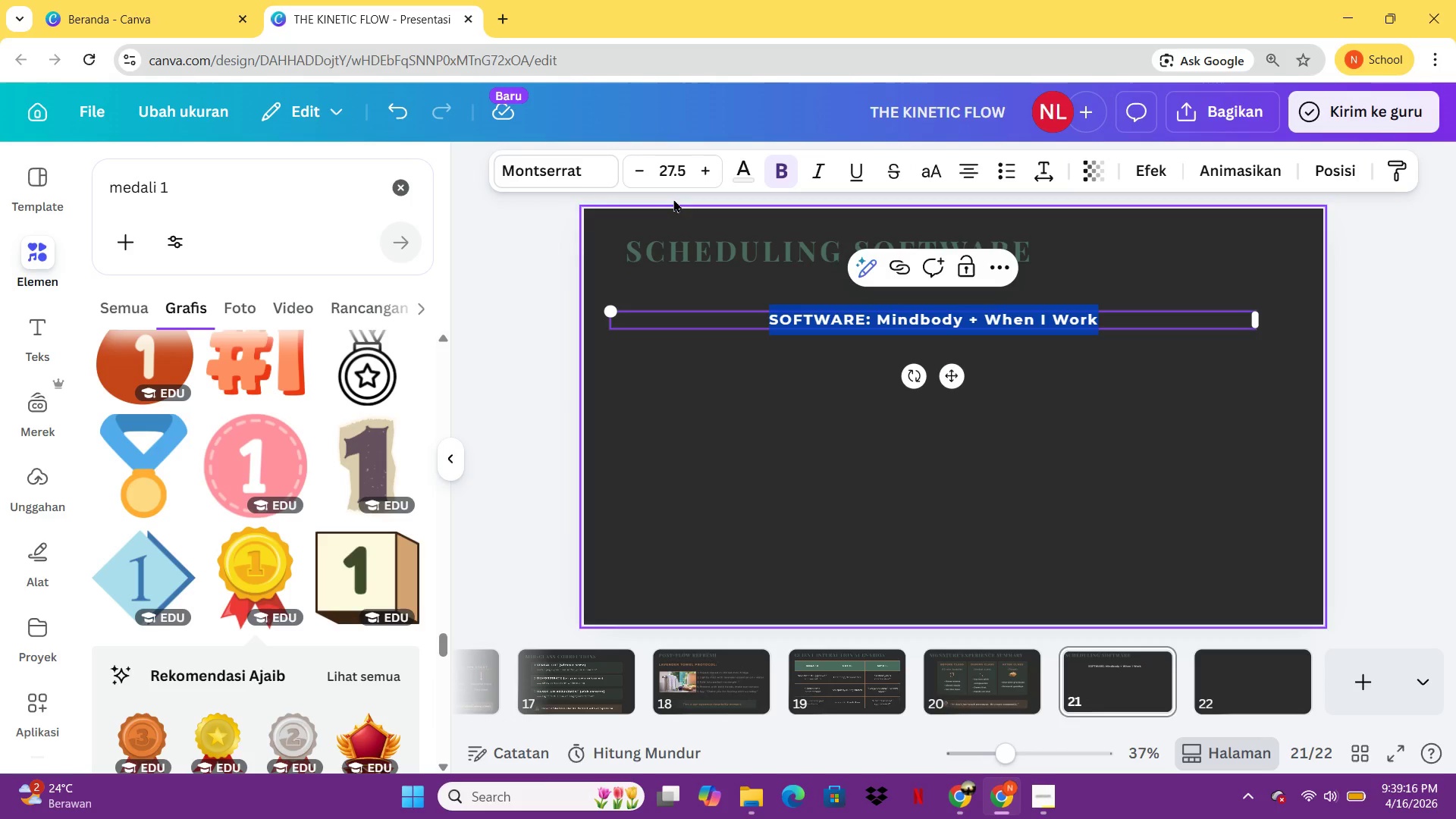 
left_click([741, 167])
 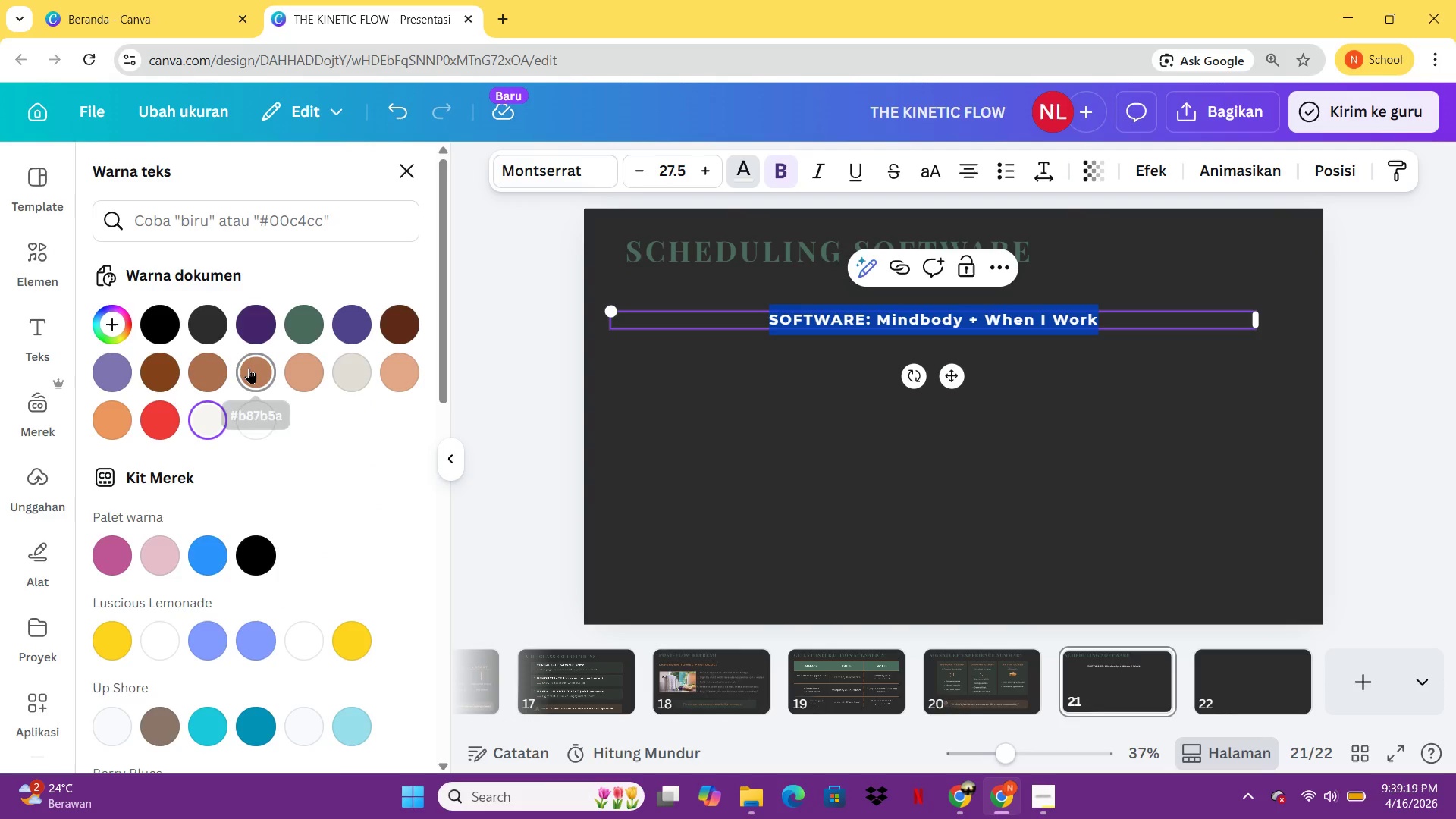 
left_click([249, 368])
 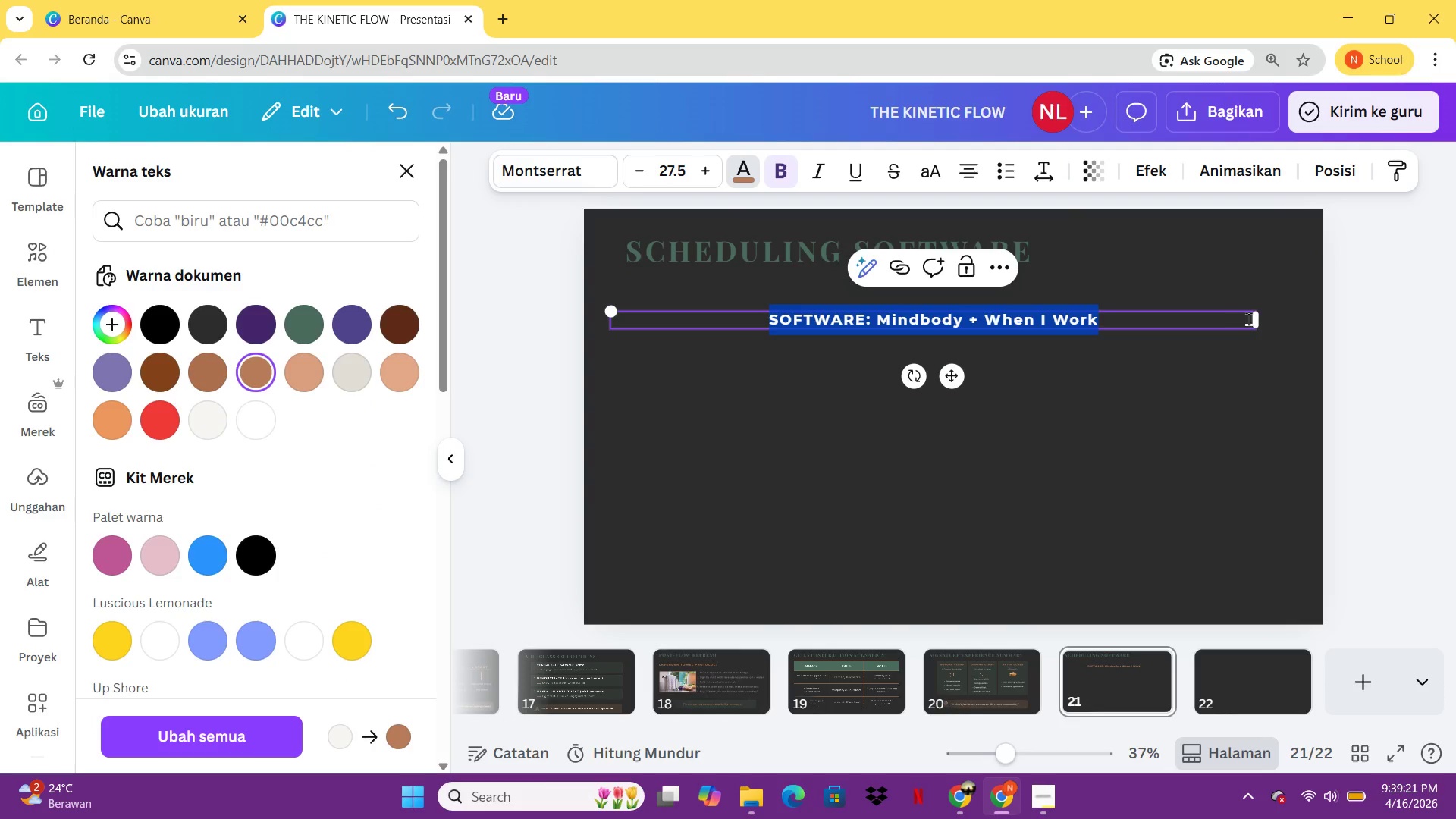 
left_click_drag(start_coordinate=[1263, 318], to_coordinate=[1037, 326])
 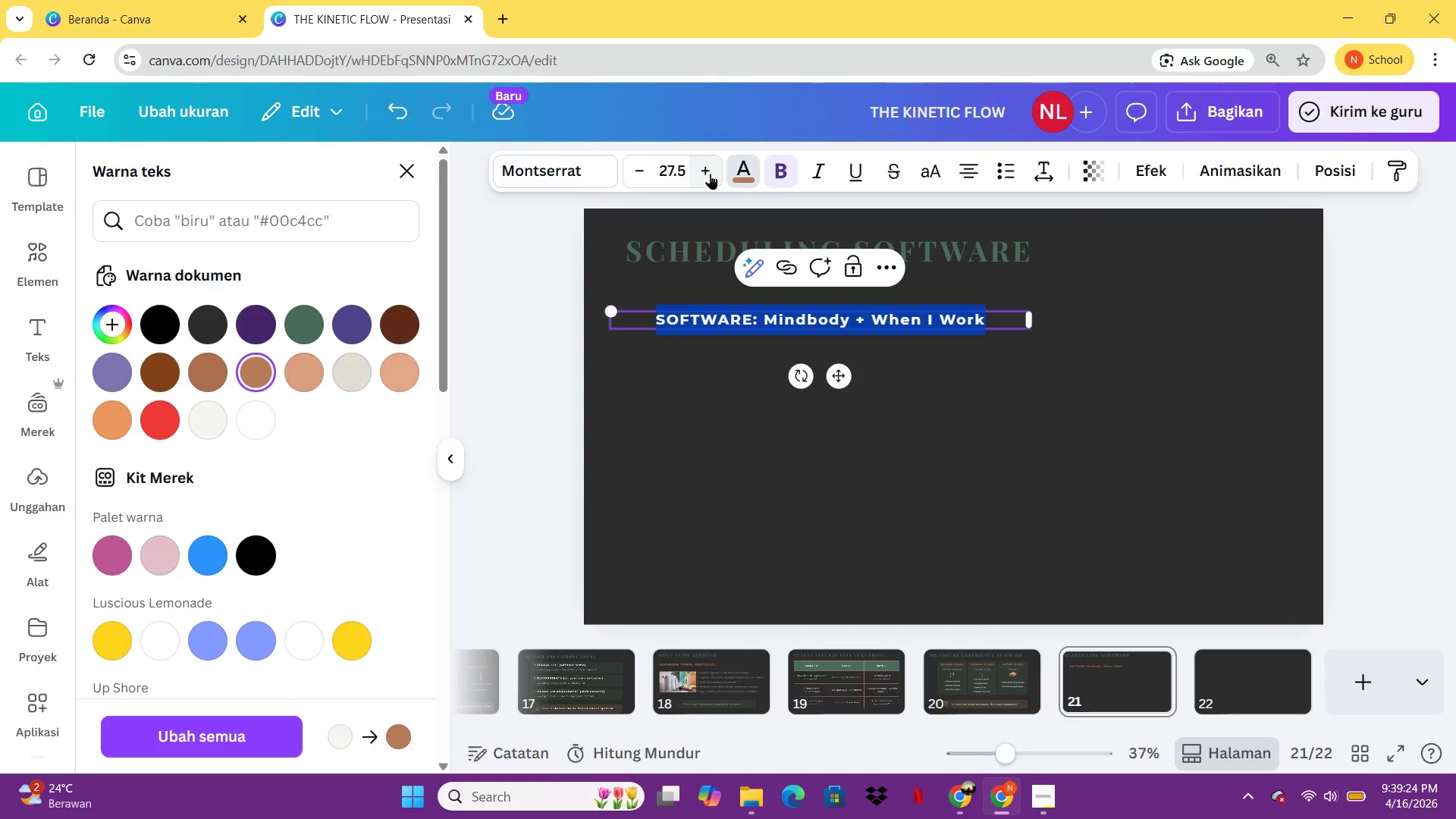 
double_click([710, 174])
 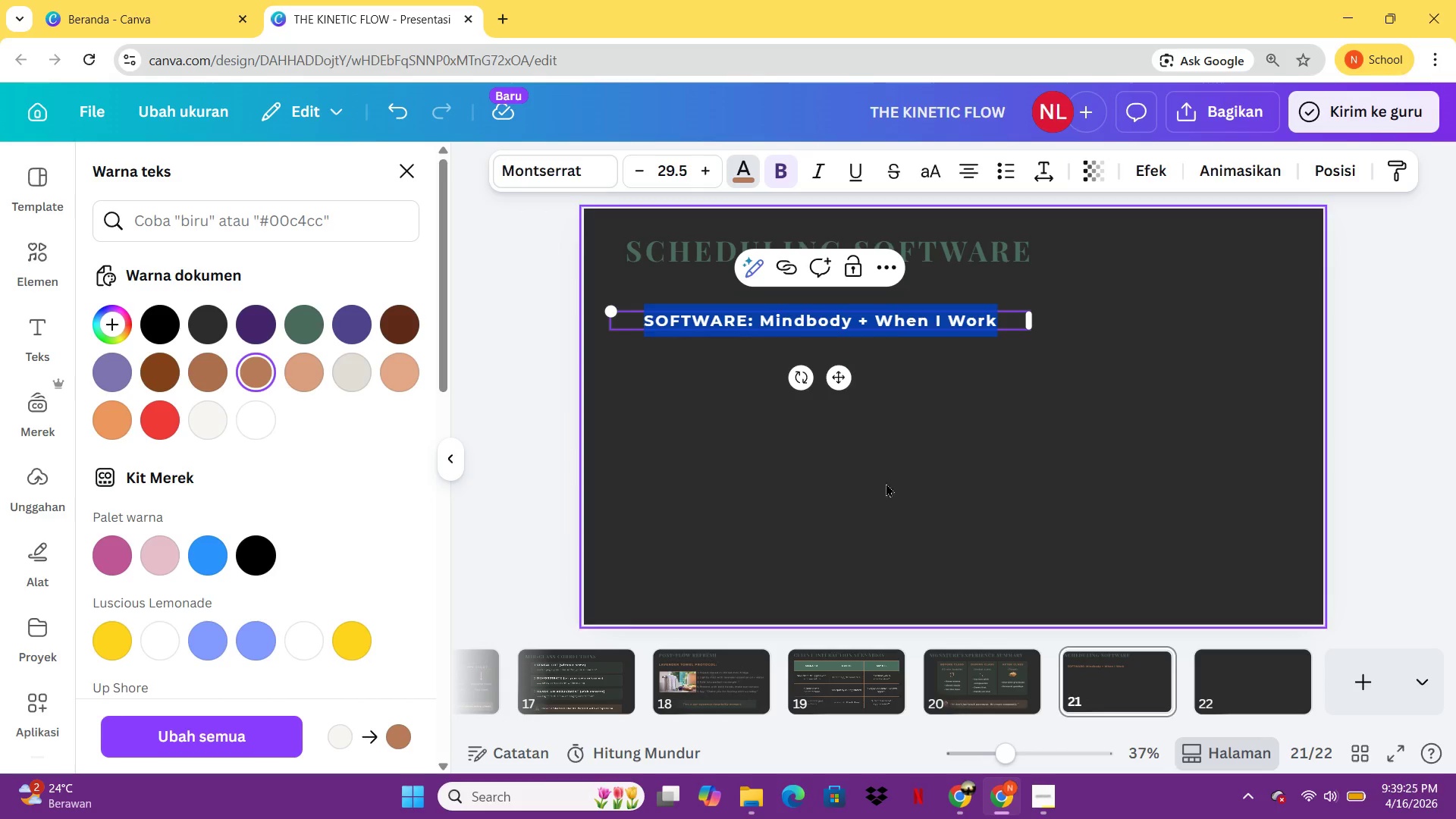 
left_click([906, 501])
 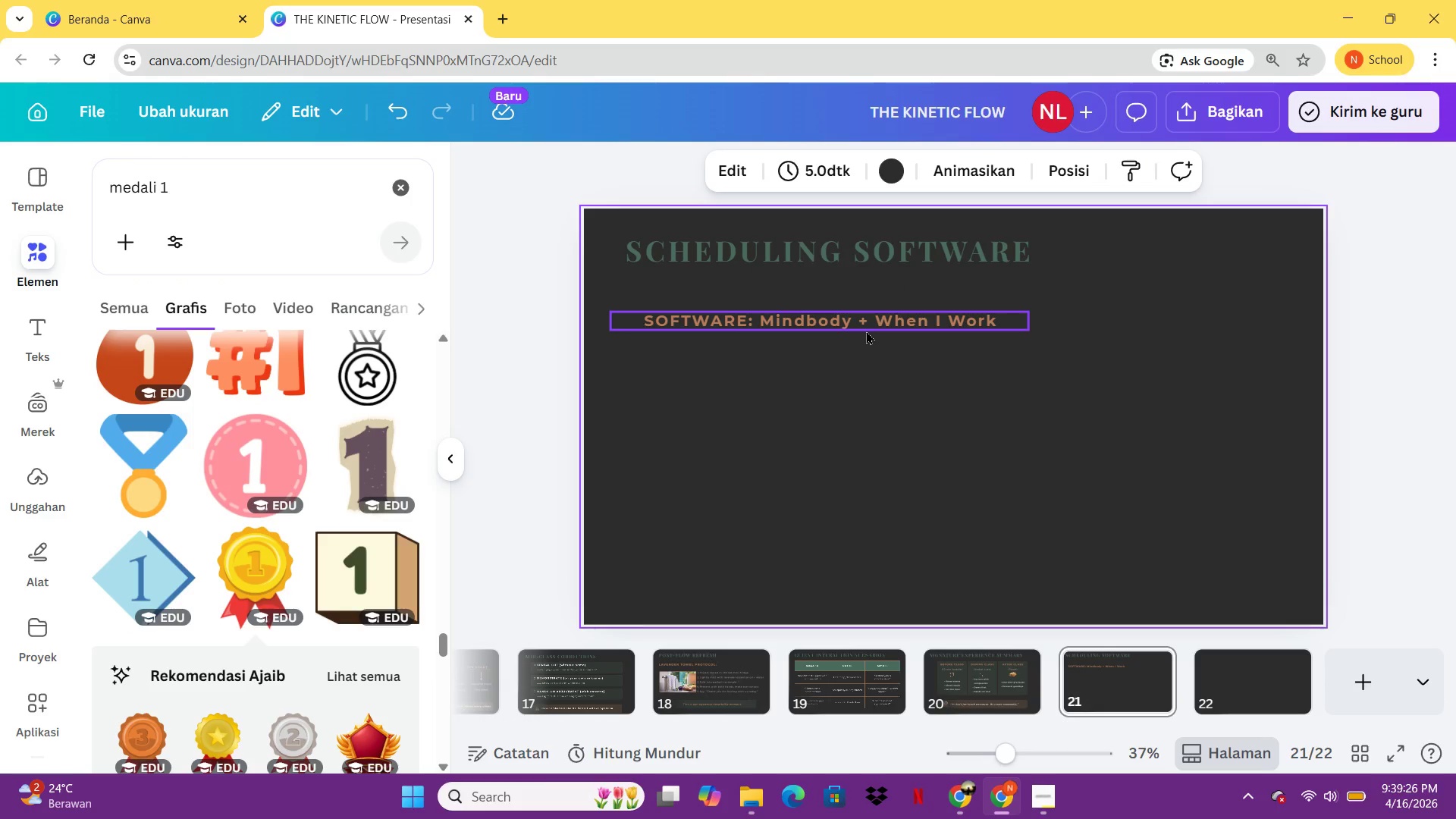 
left_click_drag(start_coordinate=[866, 331], to_coordinate=[849, 310])
 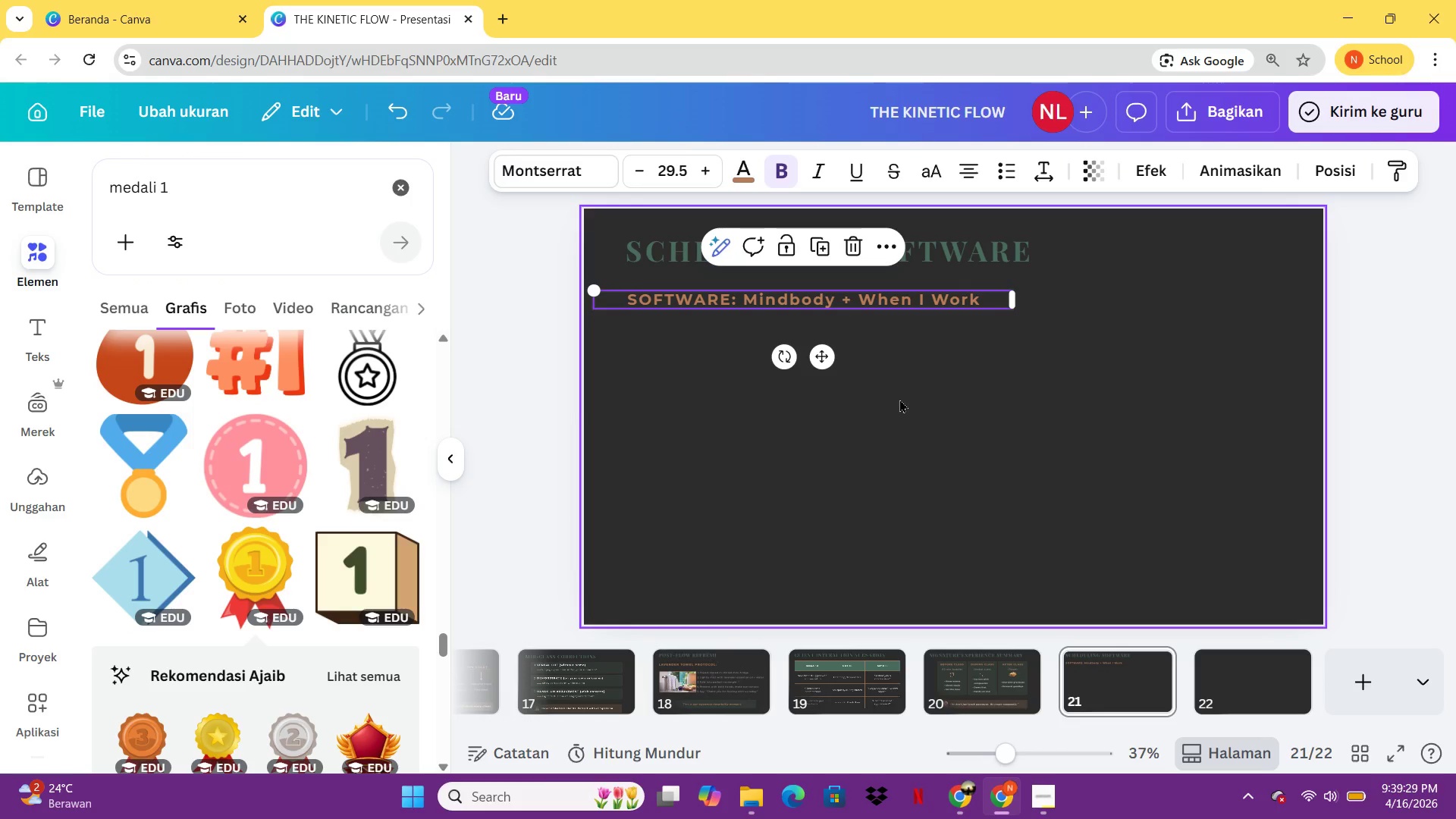 
left_click([899, 399])
 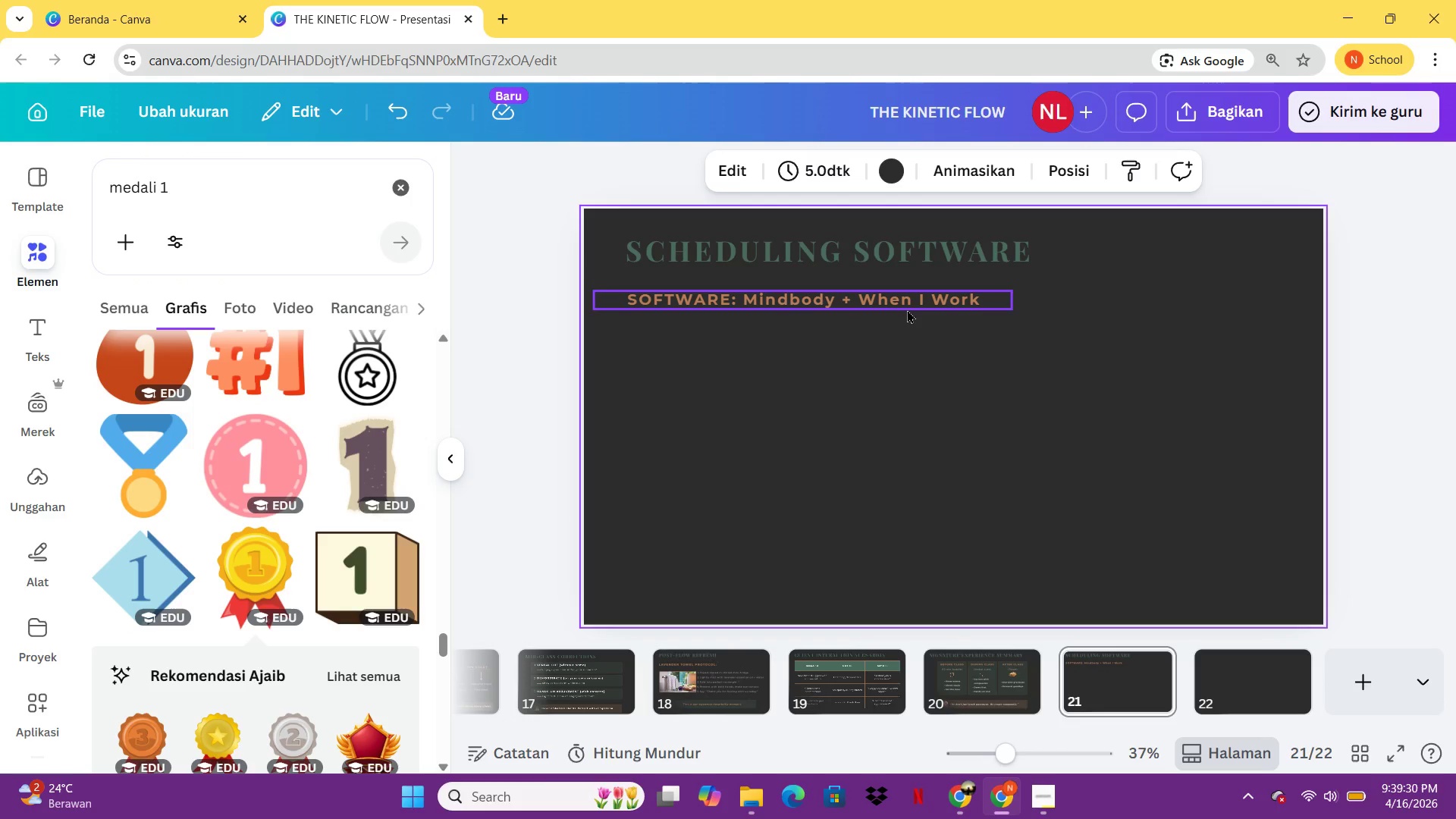 
left_click([908, 308])
 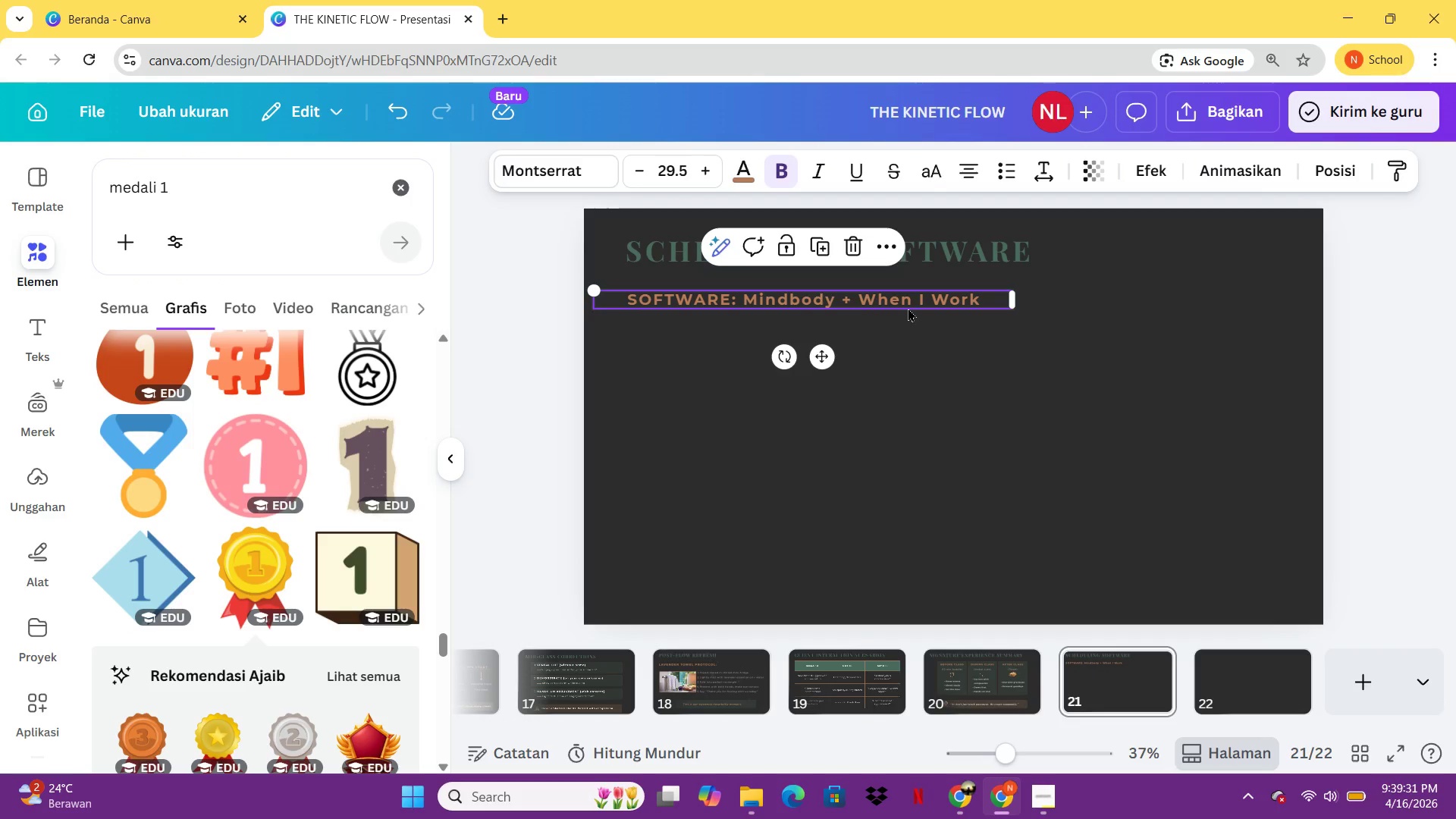 
key(Control+C)
 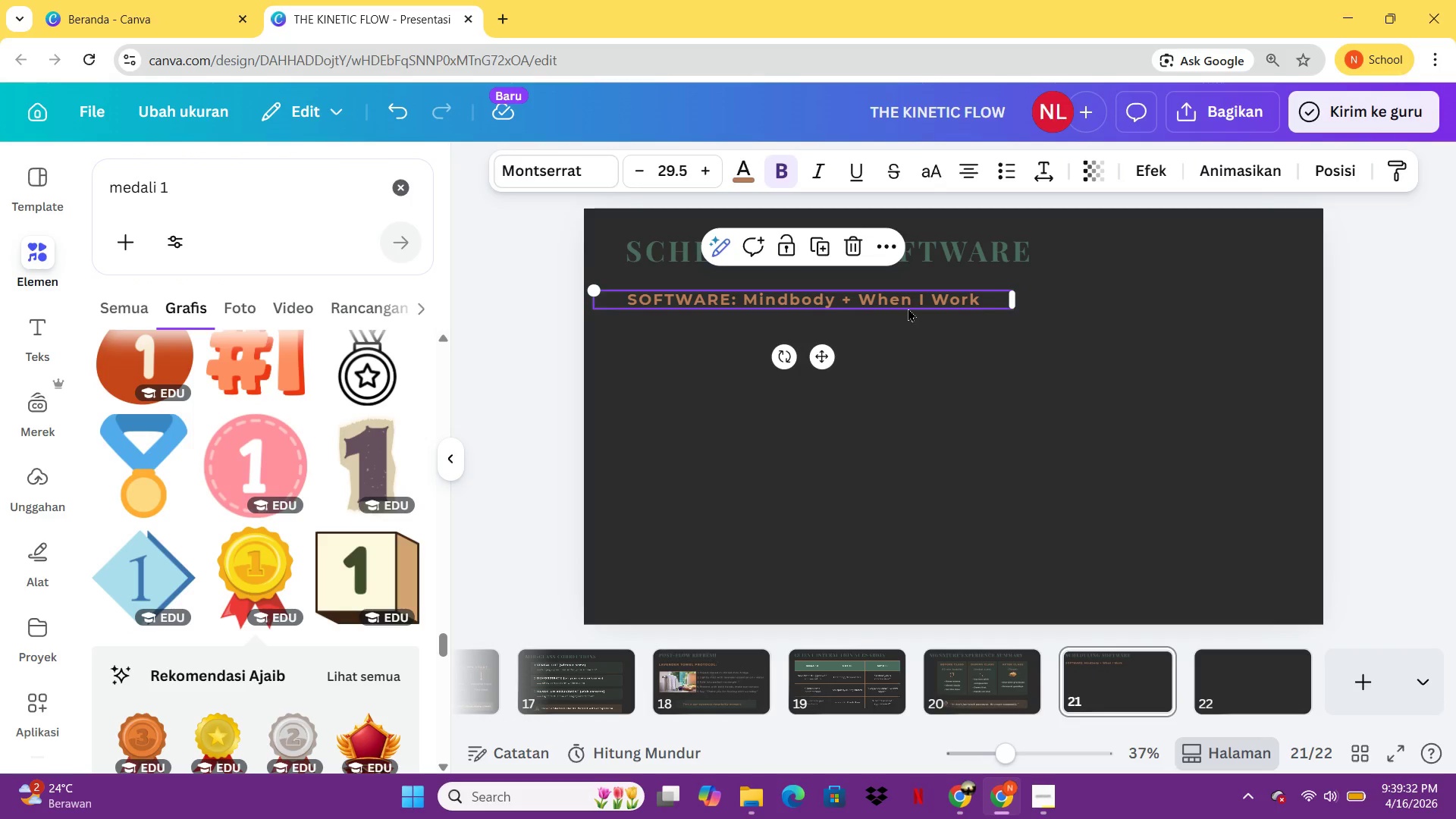 
key(Control+V)
 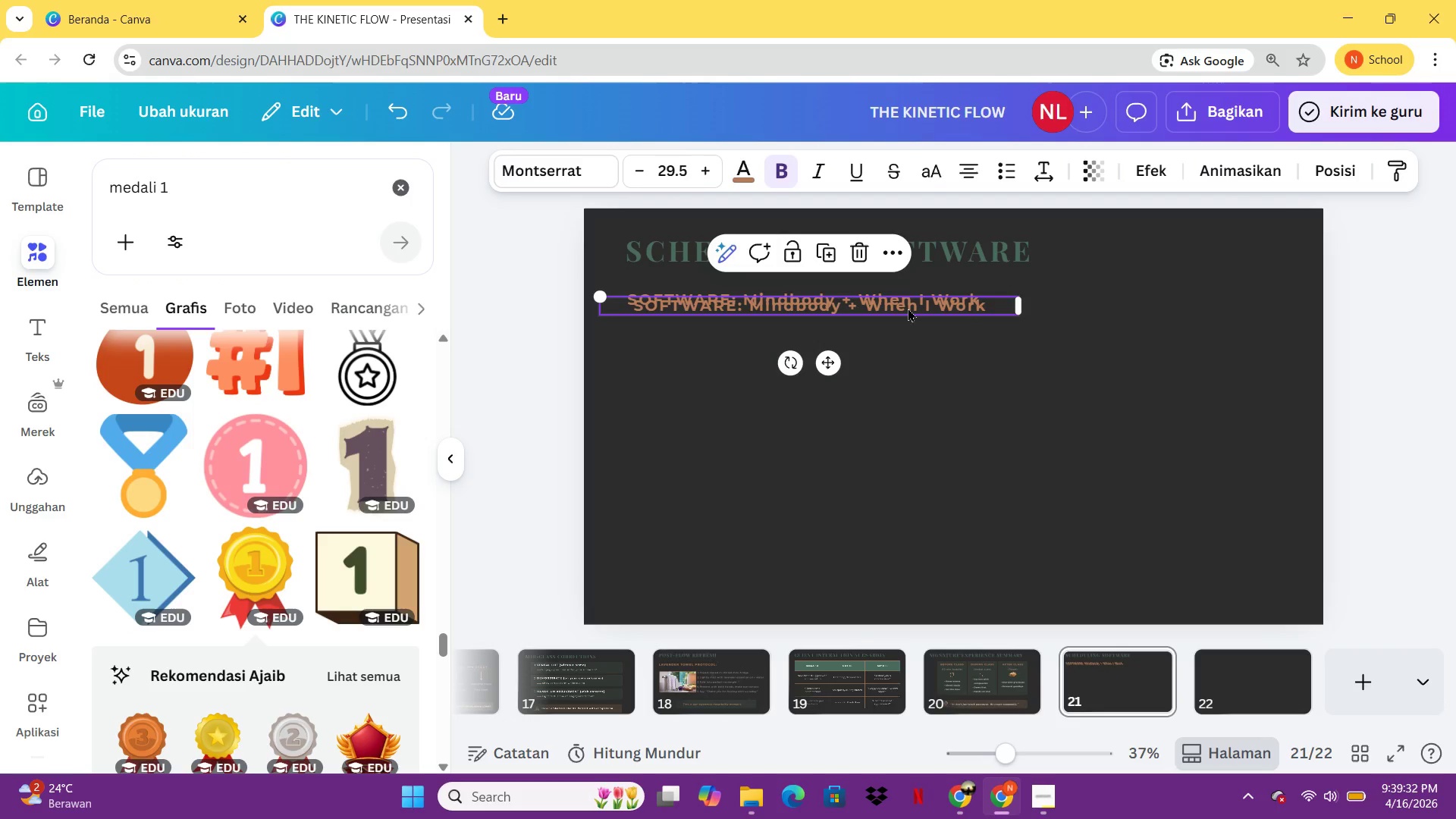 
left_click_drag(start_coordinate=[908, 308], to_coordinate=[909, 343])
 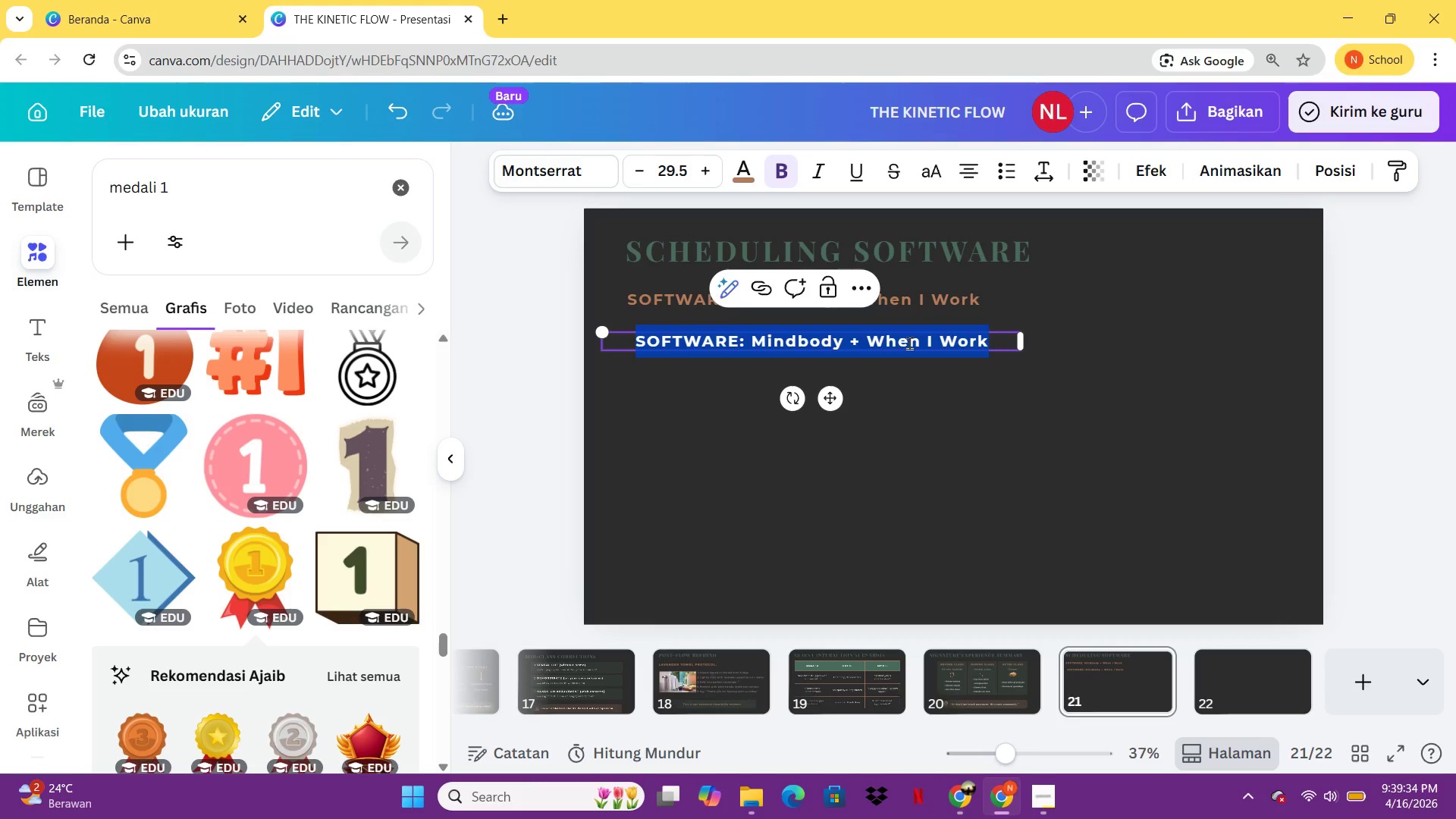 
double_click([909, 343])
 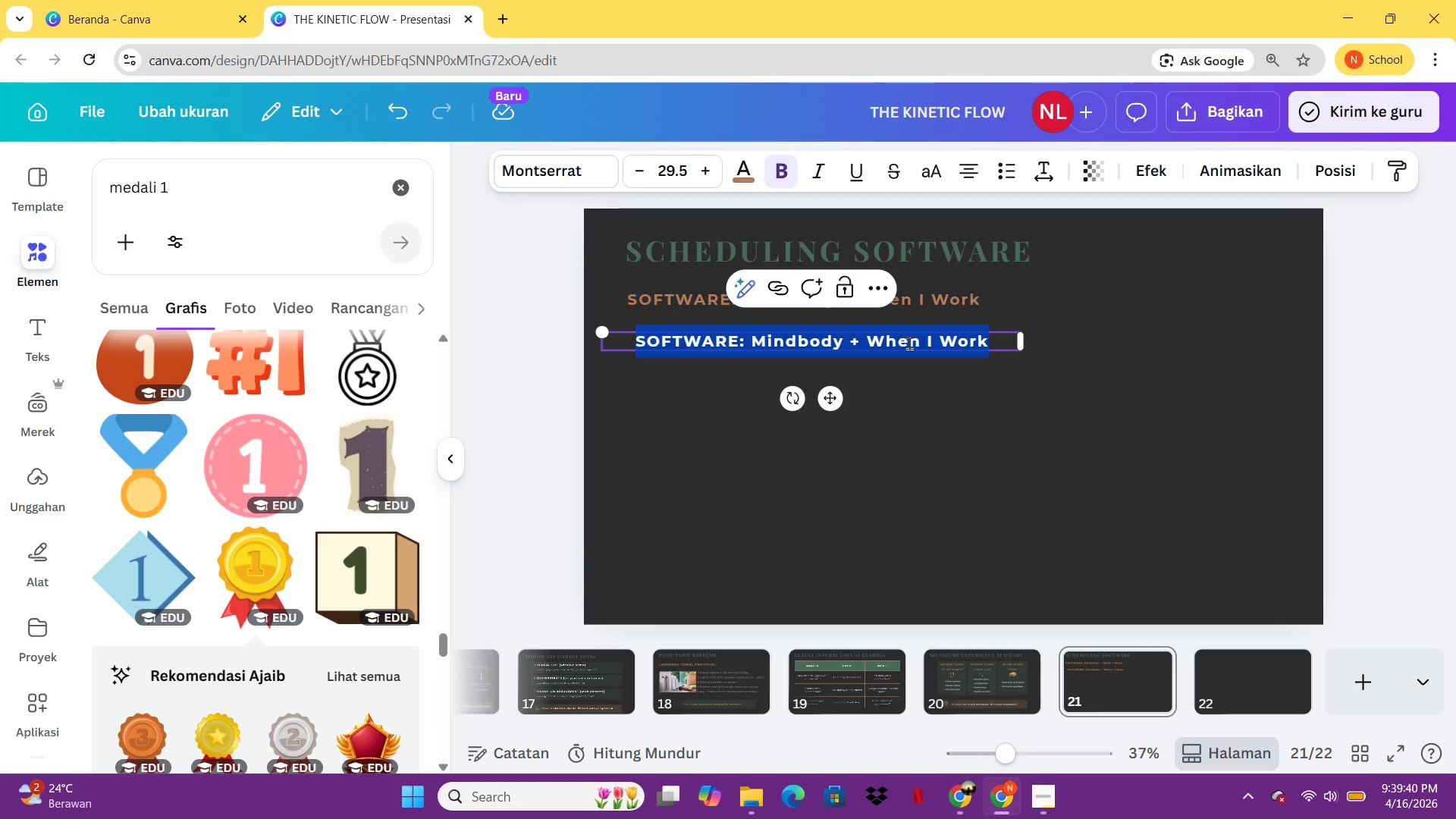 
wait(11.02)
 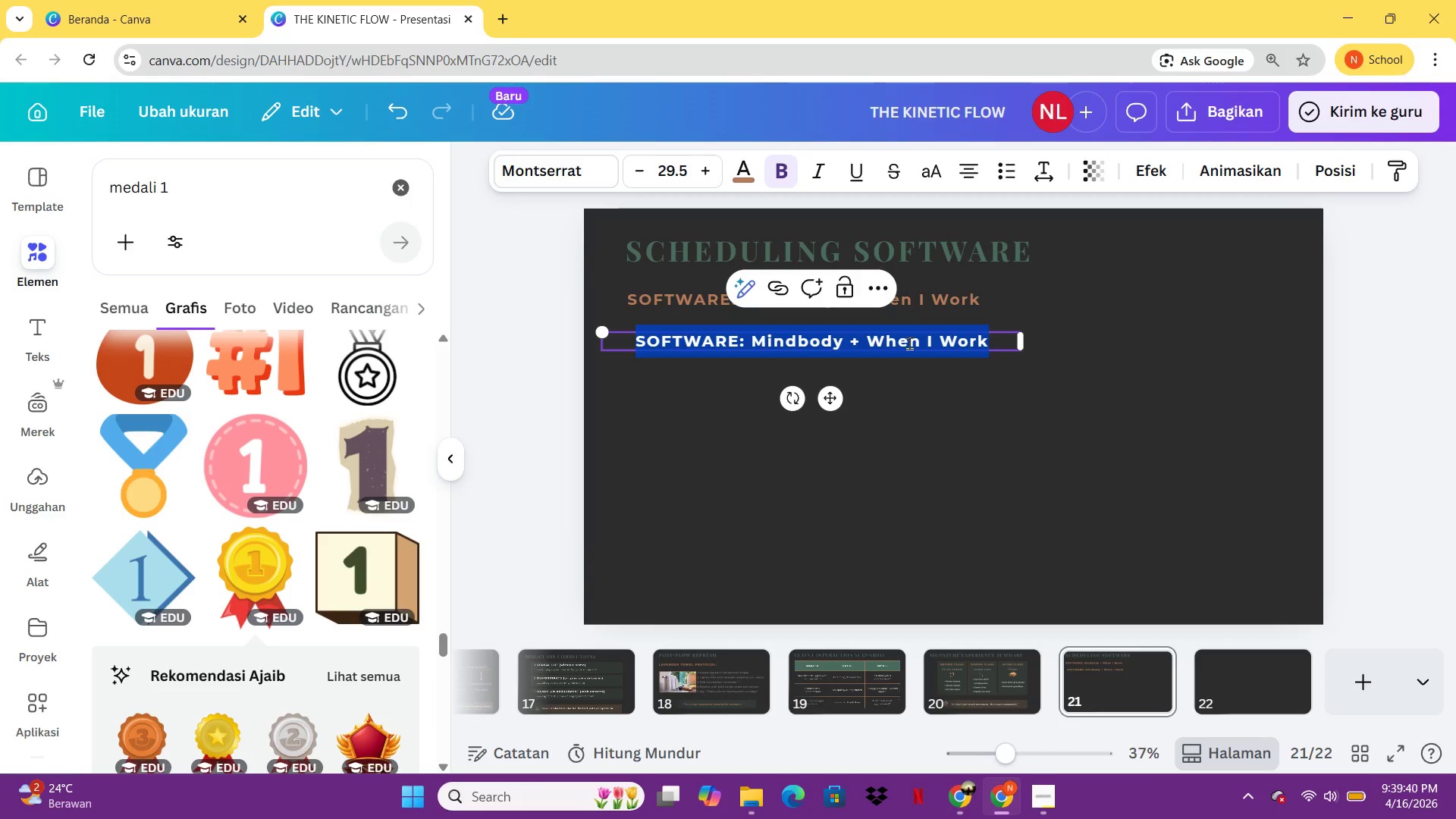 
type(instruction)
key(Backspace)
key(Backspace)
key(Backspace)
type(or  )
key(Backspace)
type(E)
key(Backspace)
type(exxpe)
key(Backspace)
key(Backspace)
key(Backspace)
type(petations:)
 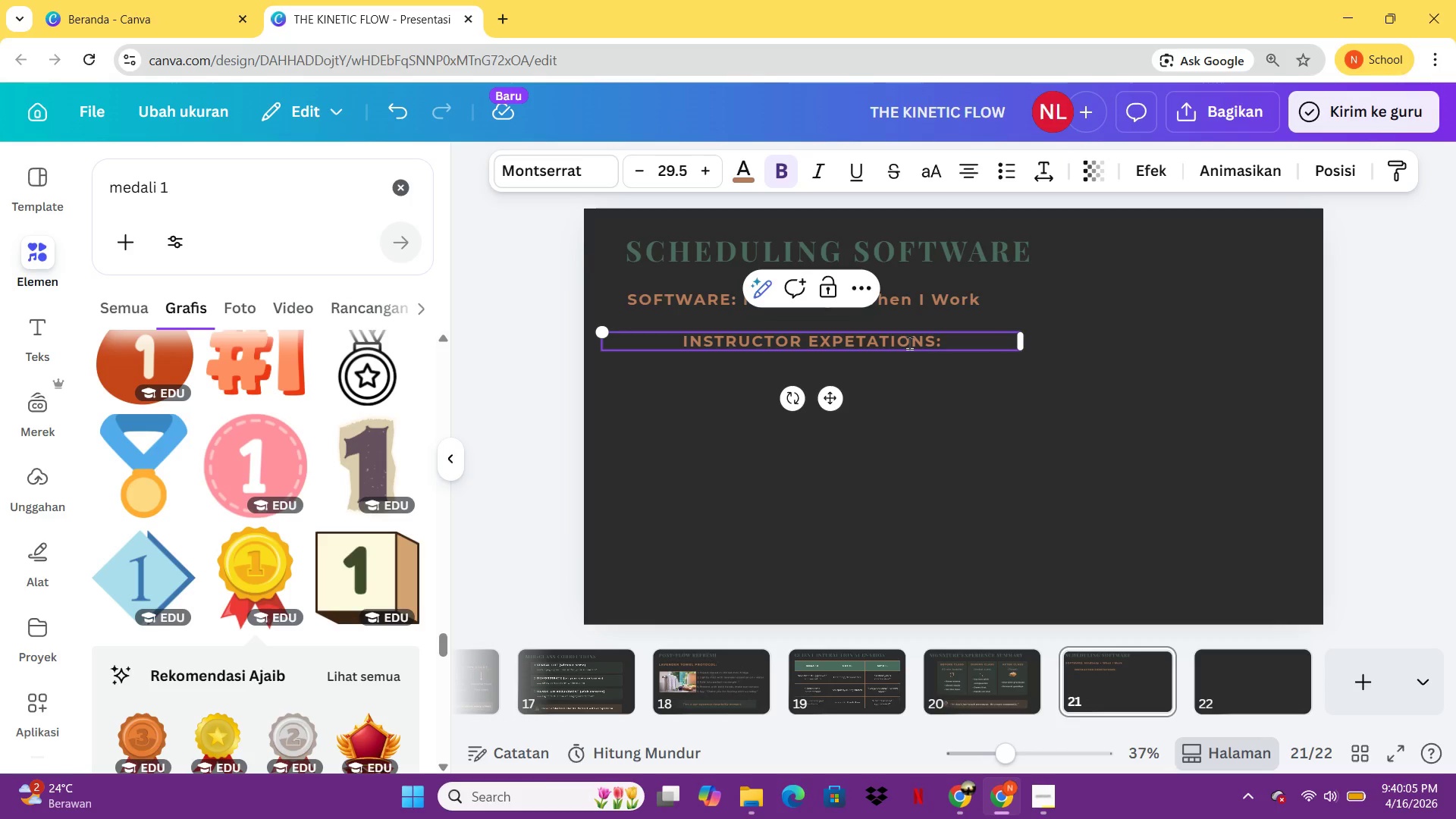 
key(Control+ControlLeft)
 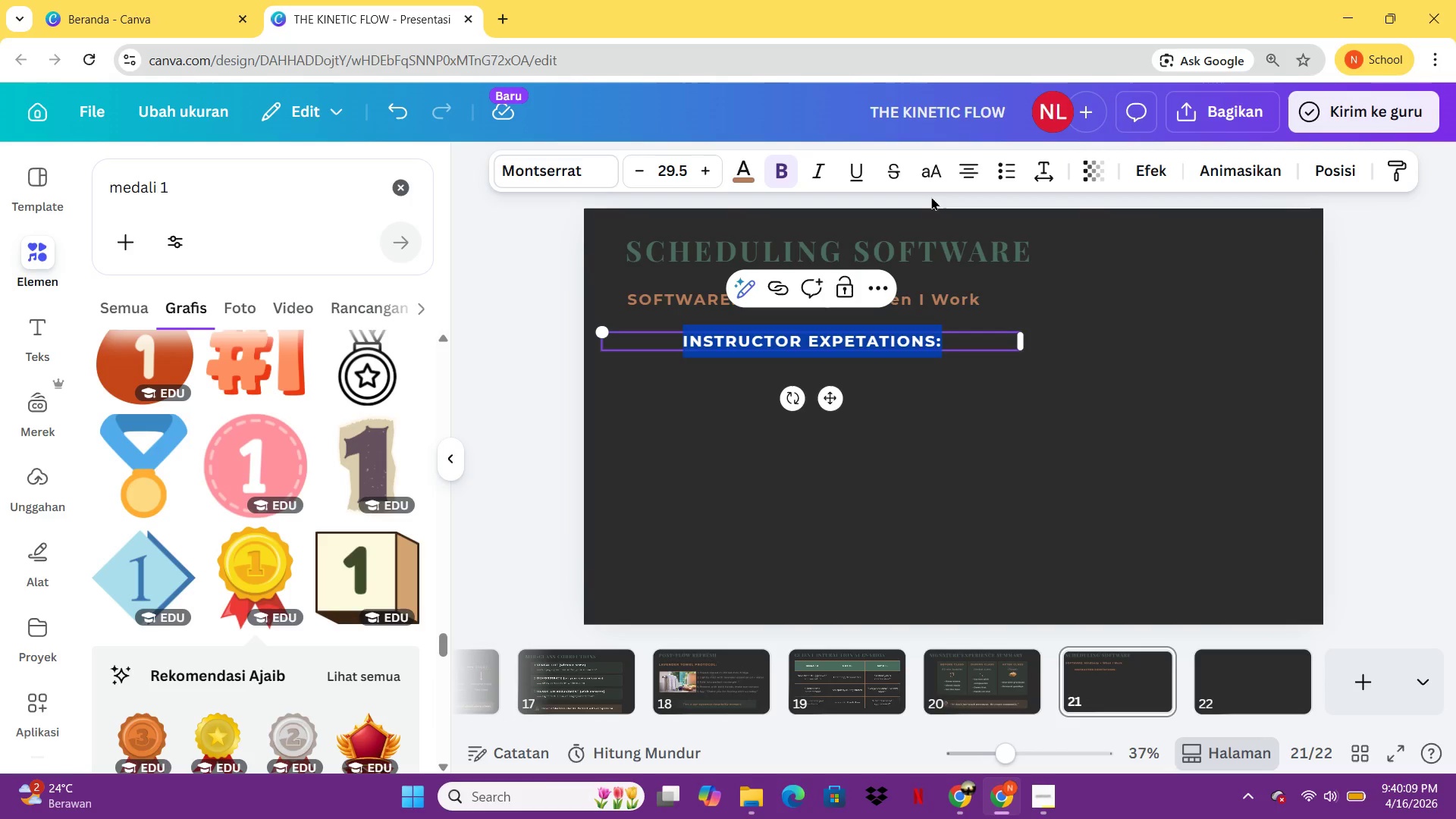 
key(Control+A)
 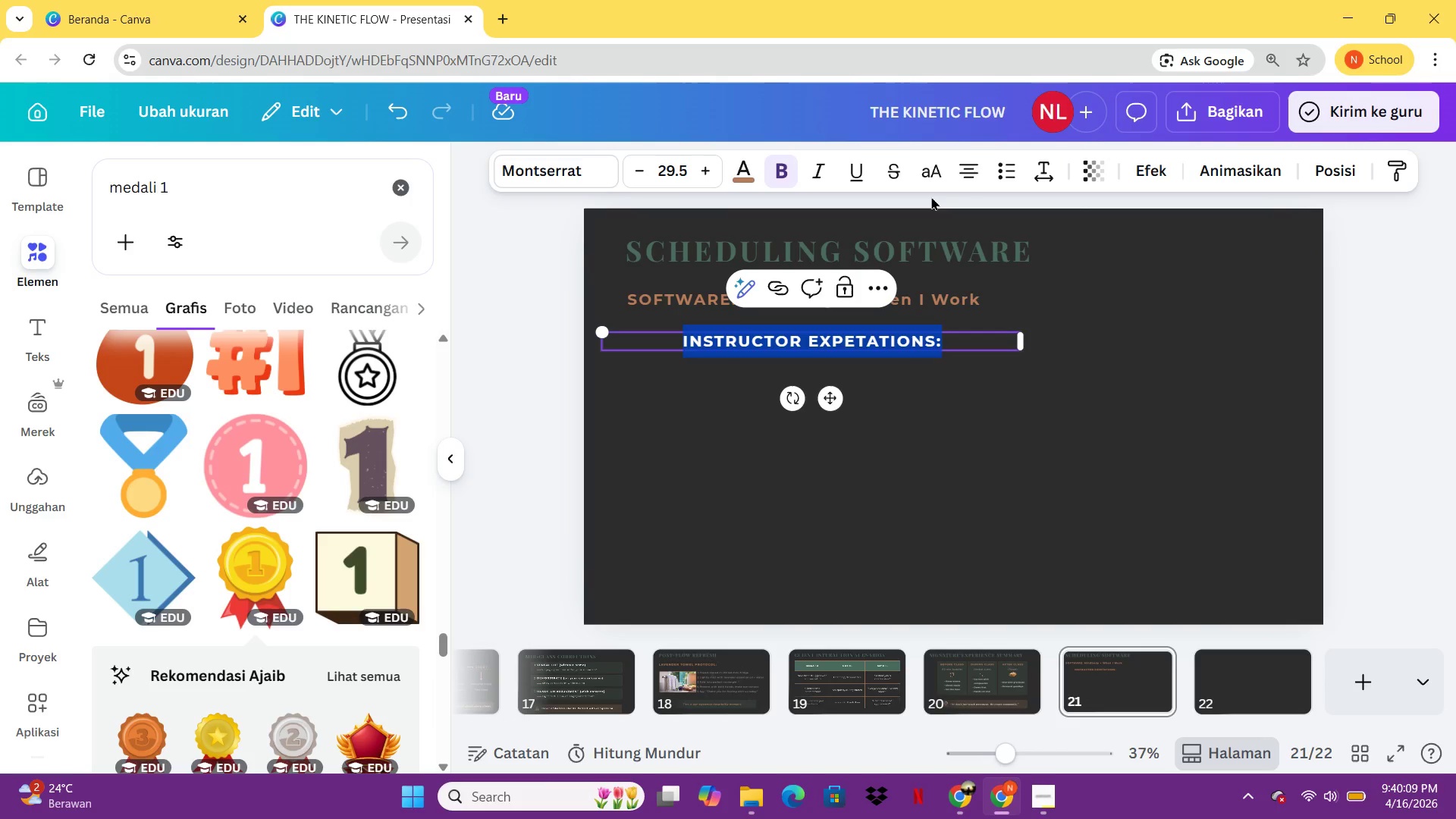 
left_click_drag(start_coordinate=[931, 196], to_coordinate=[723, 184])
 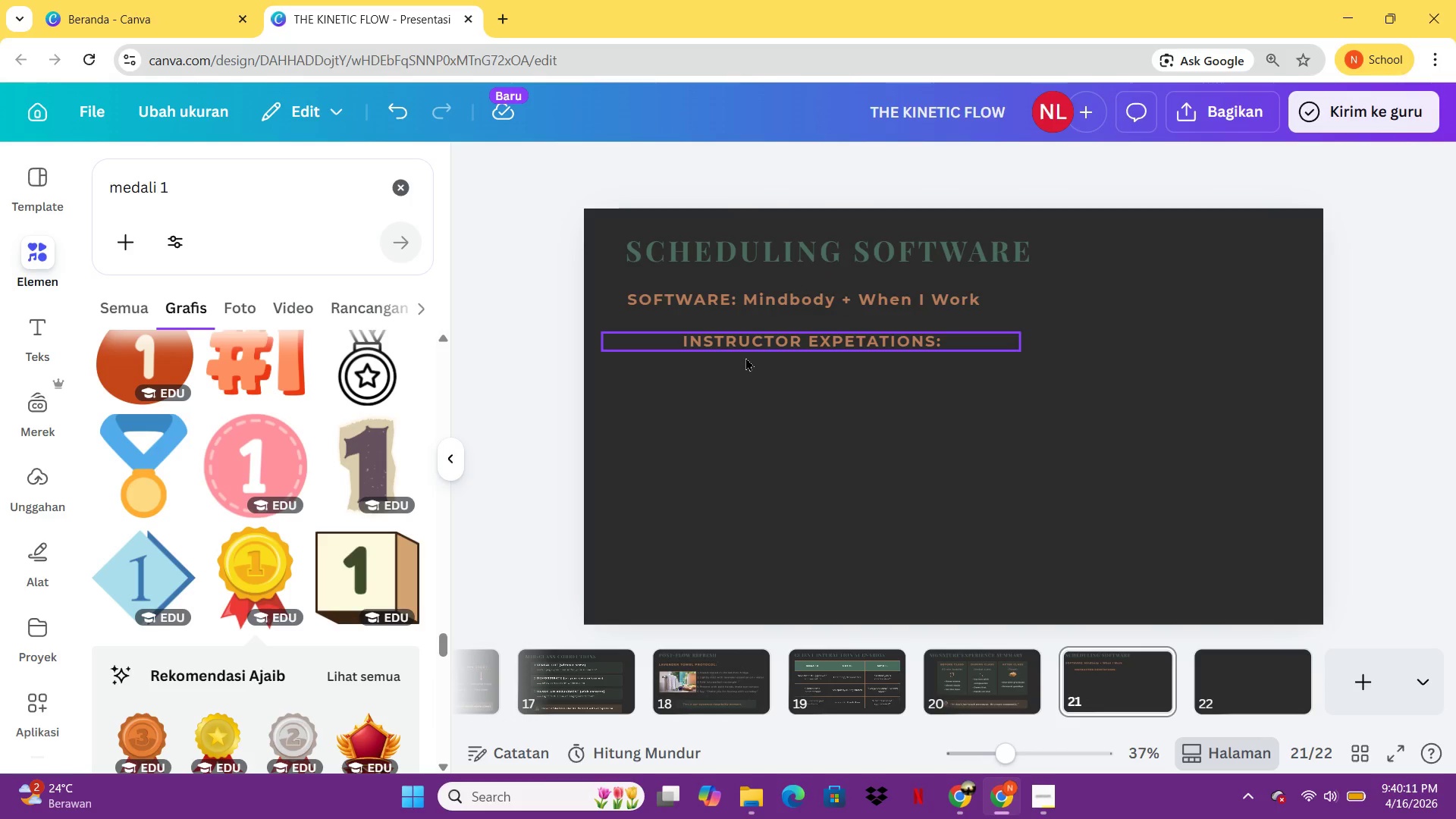 
left_click([745, 357])
 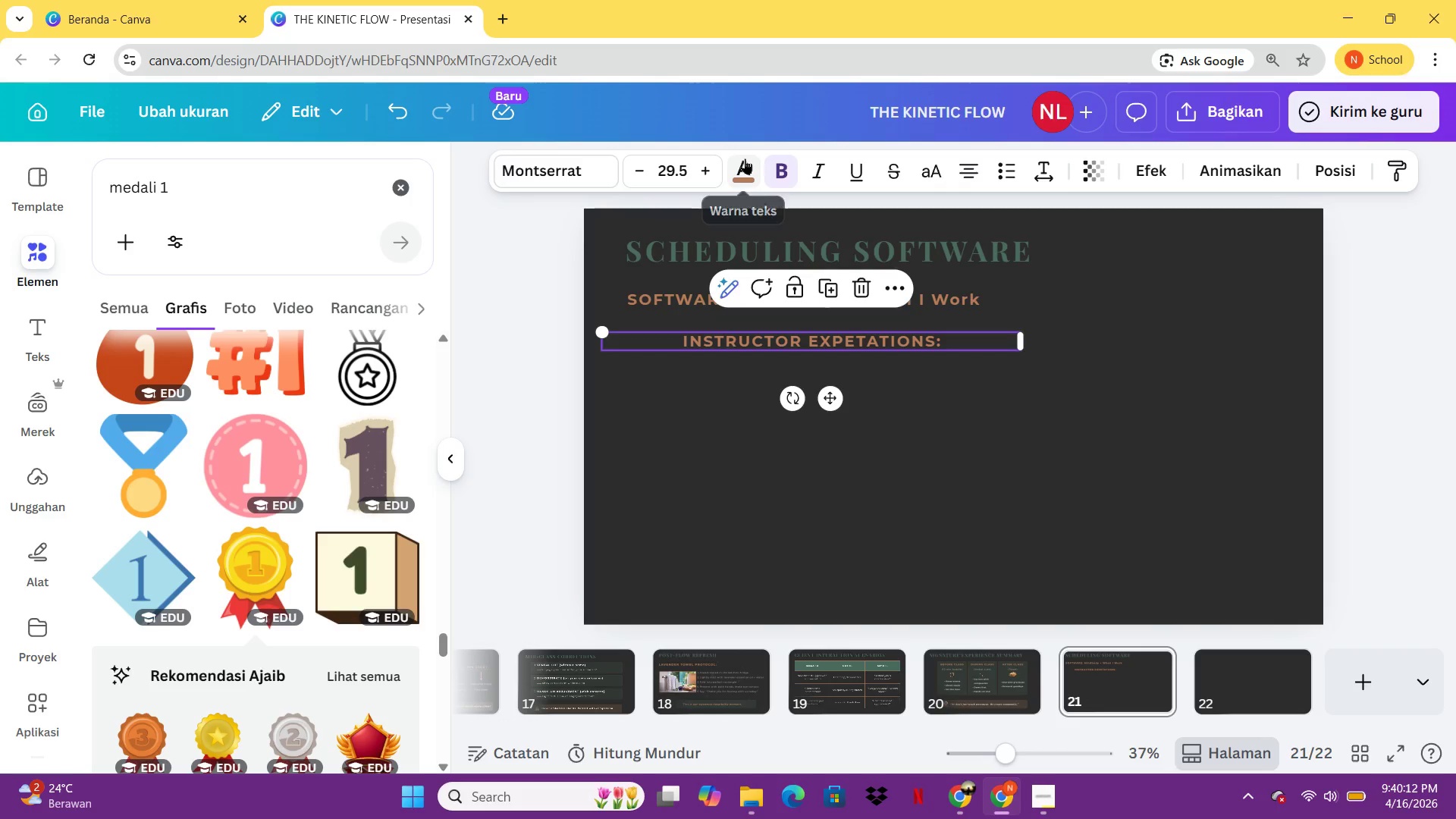 
left_click([745, 158])
 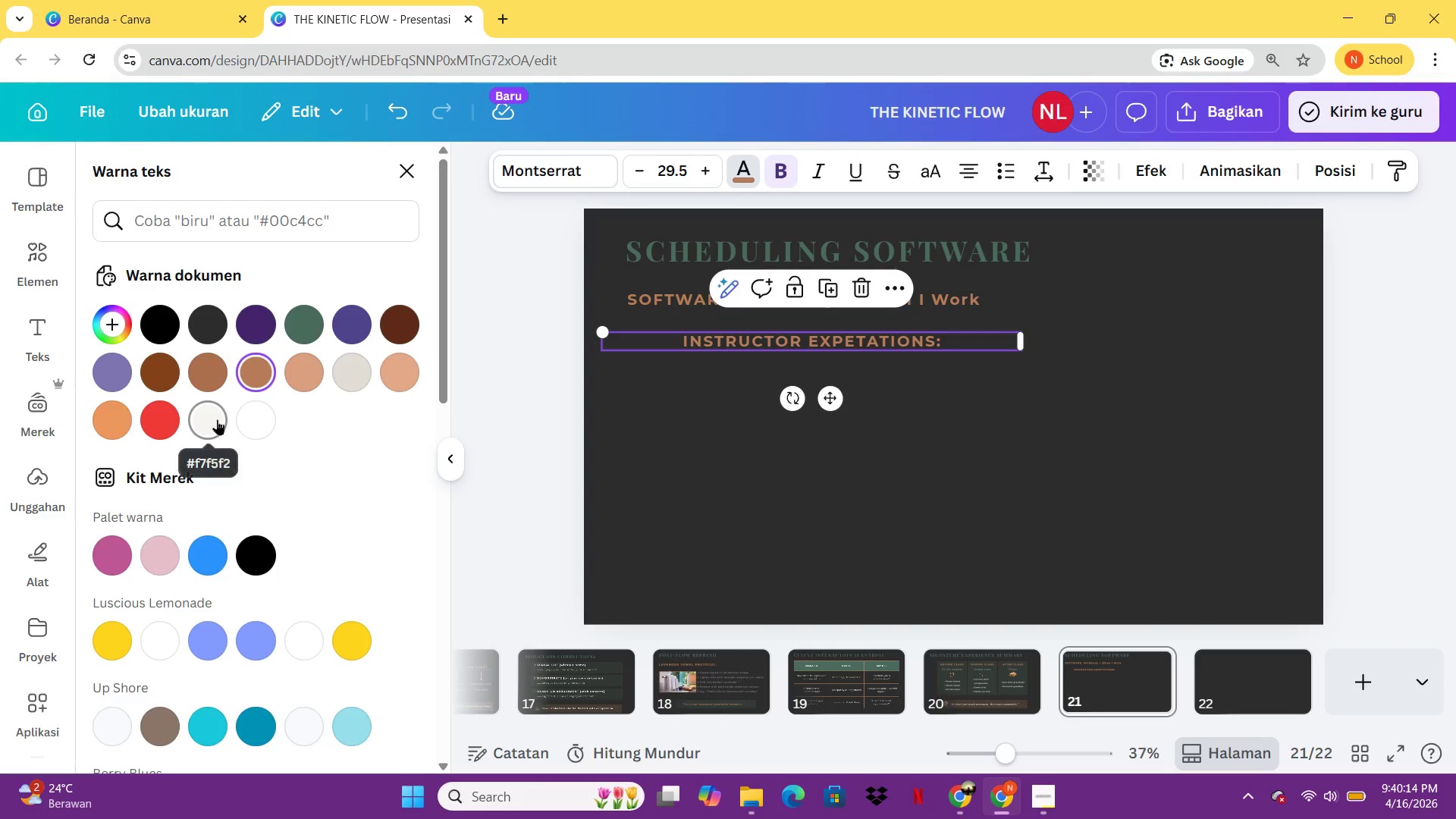 
left_click([217, 419])
 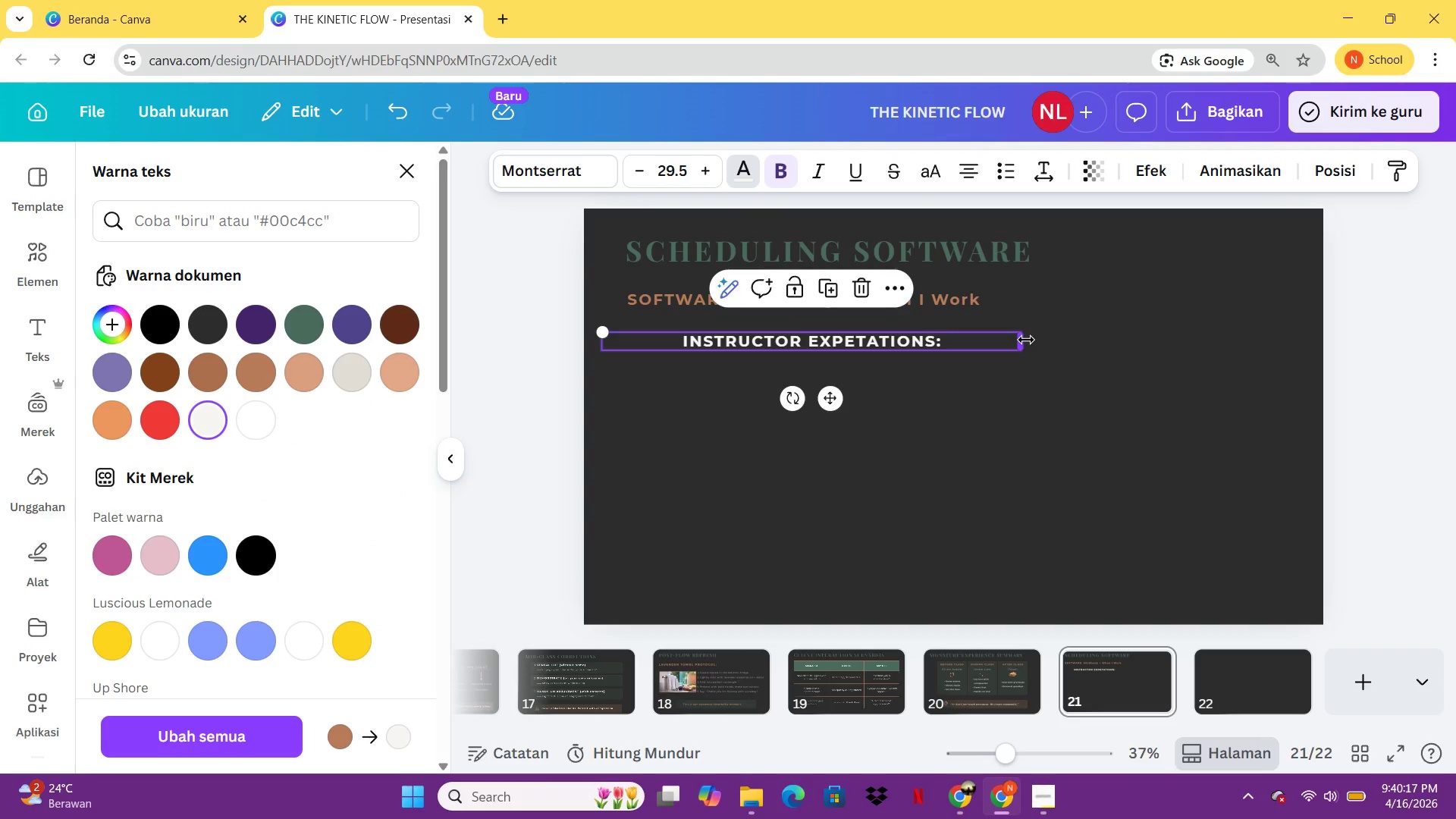 
left_click_drag(start_coordinate=[1026, 340], to_coordinate=[924, 344])
 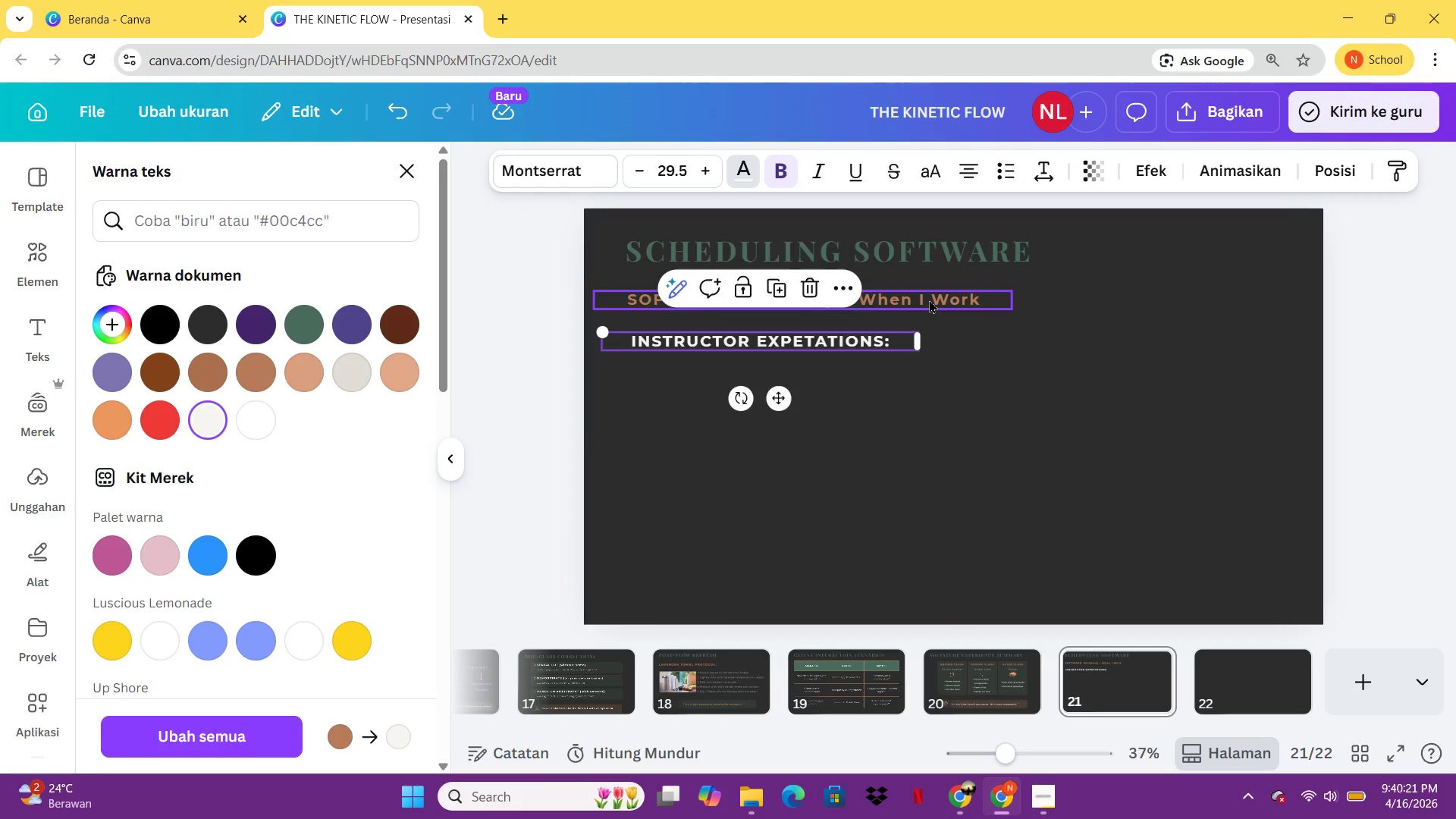 
left_click([929, 300])
 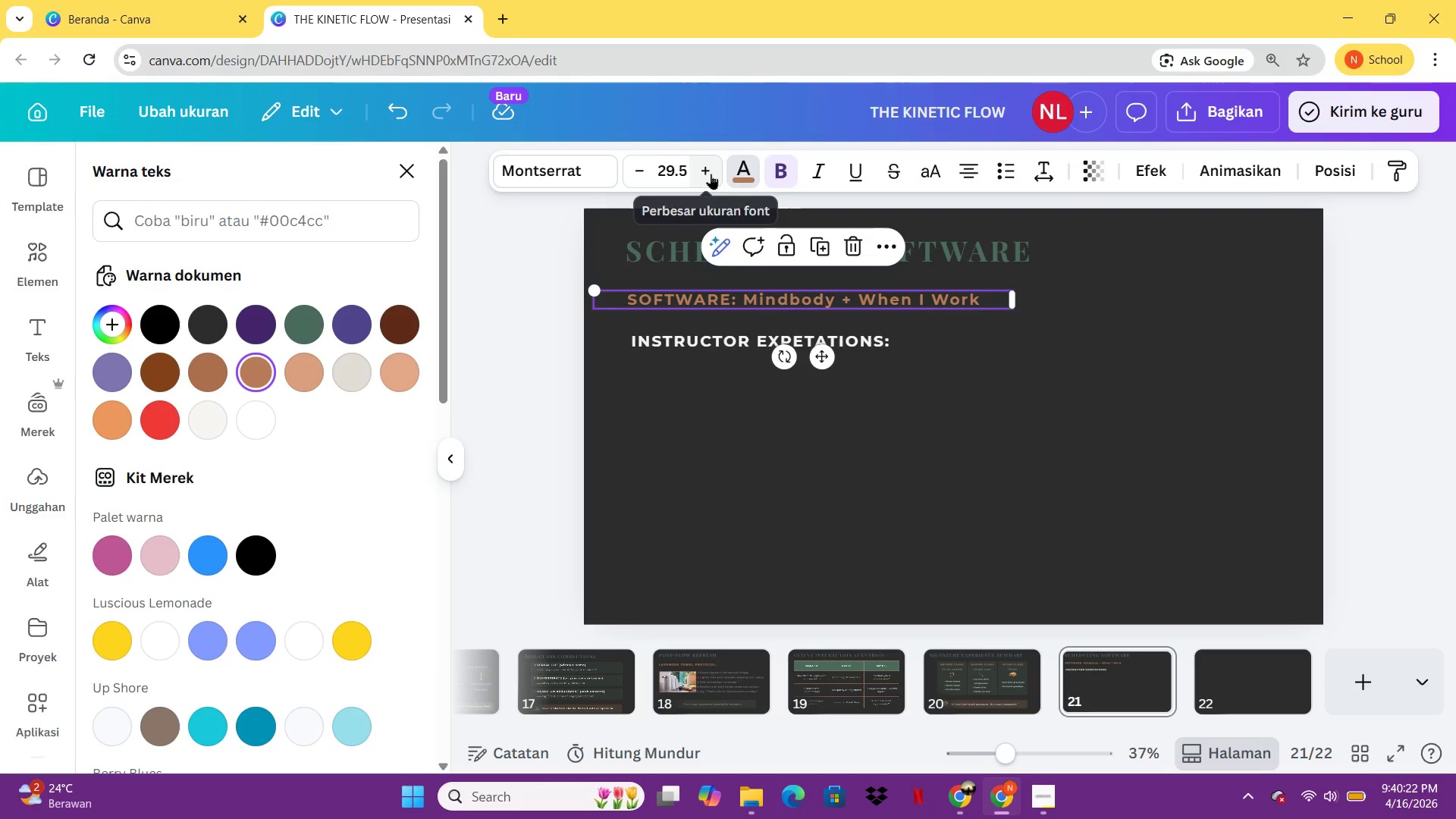 
double_click([711, 174])
 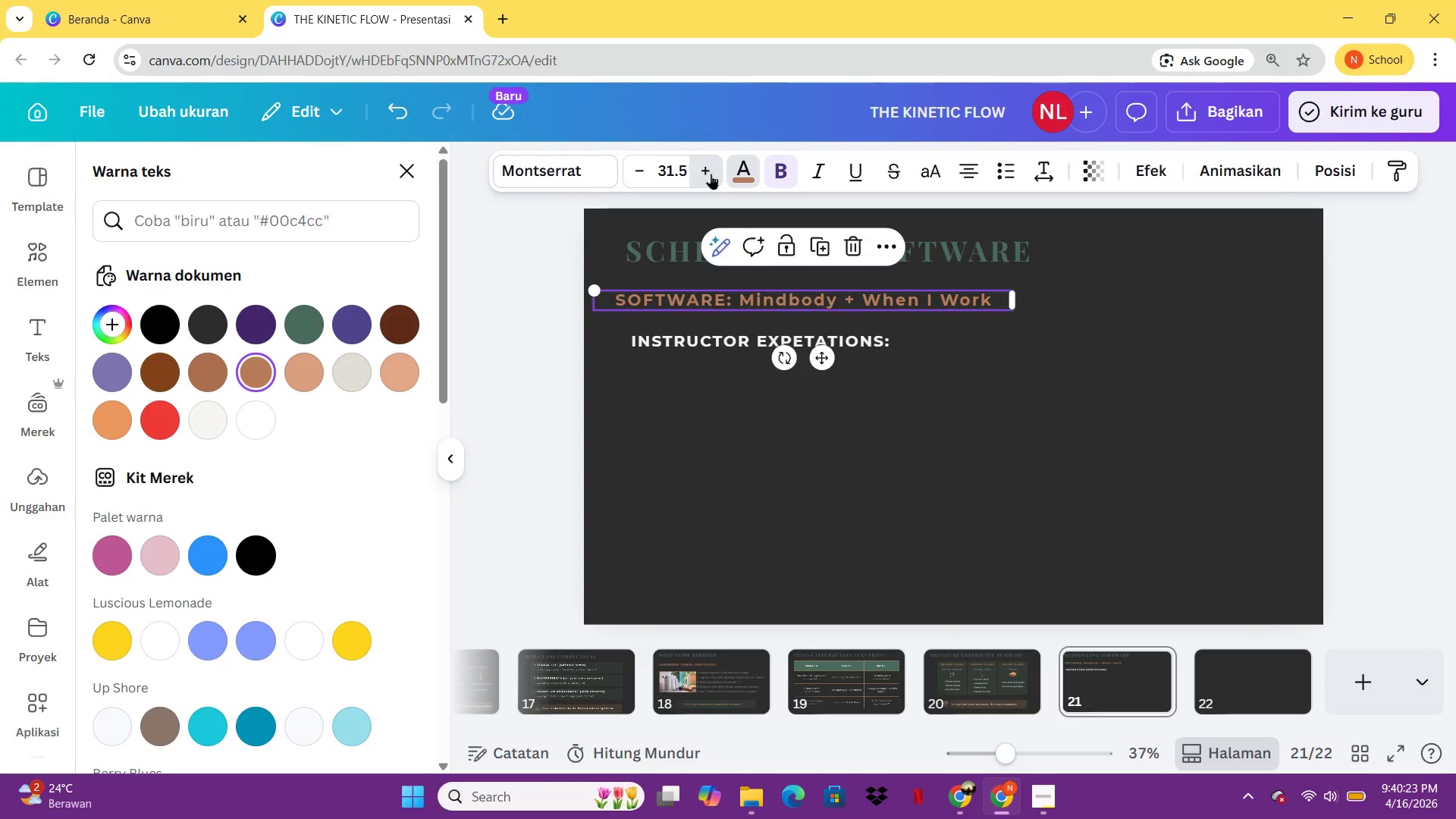 
triple_click([711, 174])
 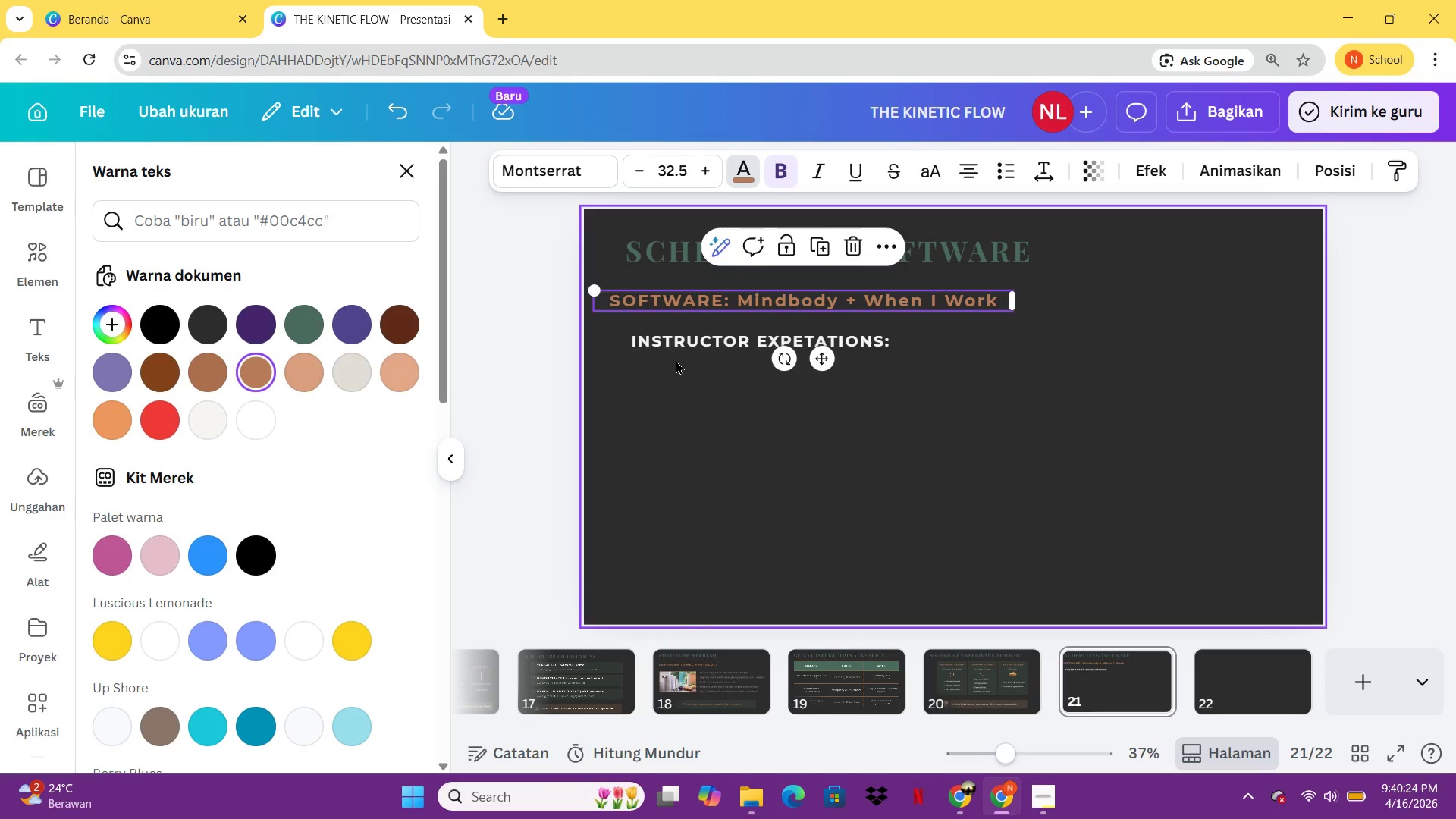 
left_click([676, 360])
 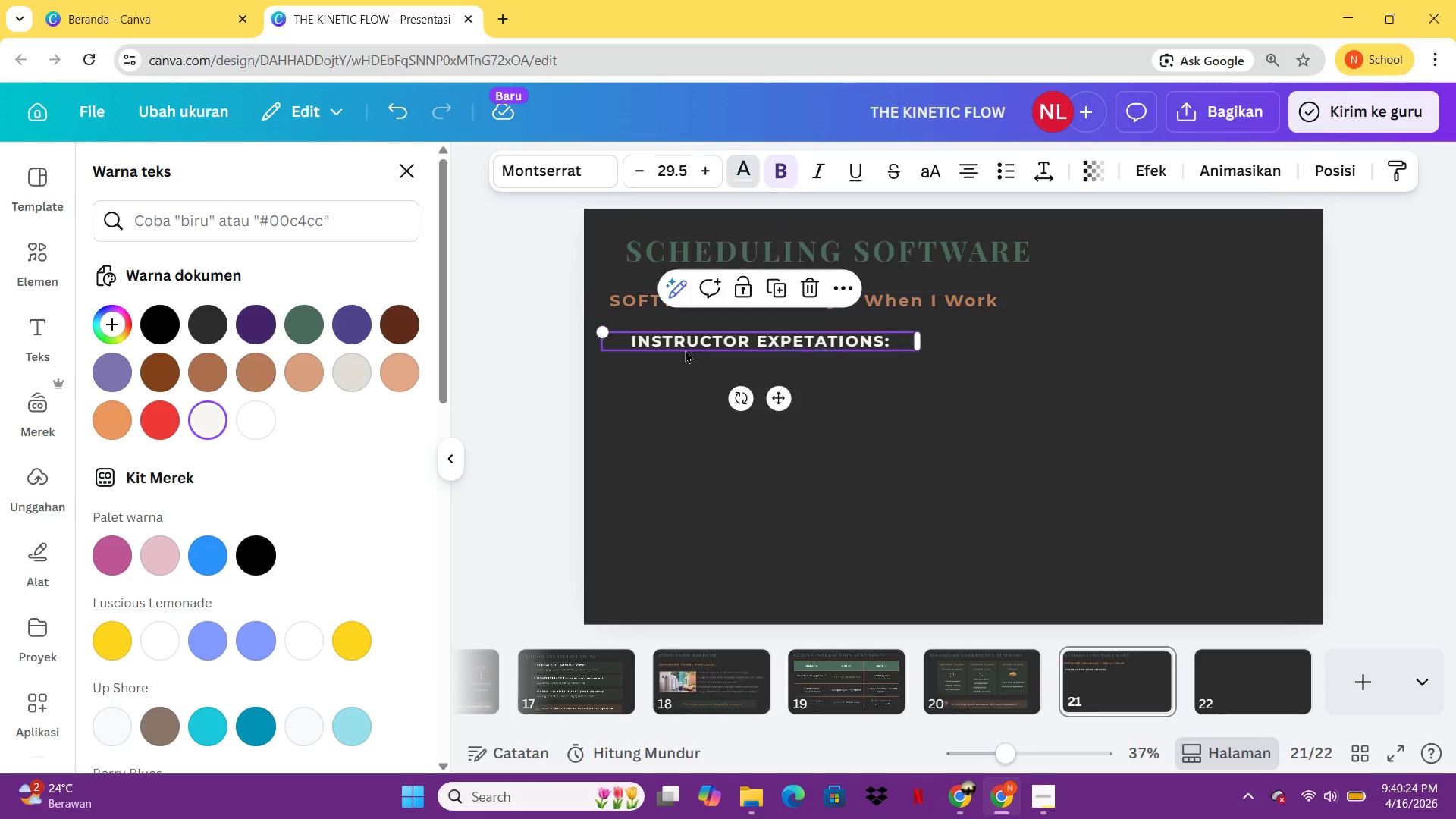 
left_click([685, 350])
 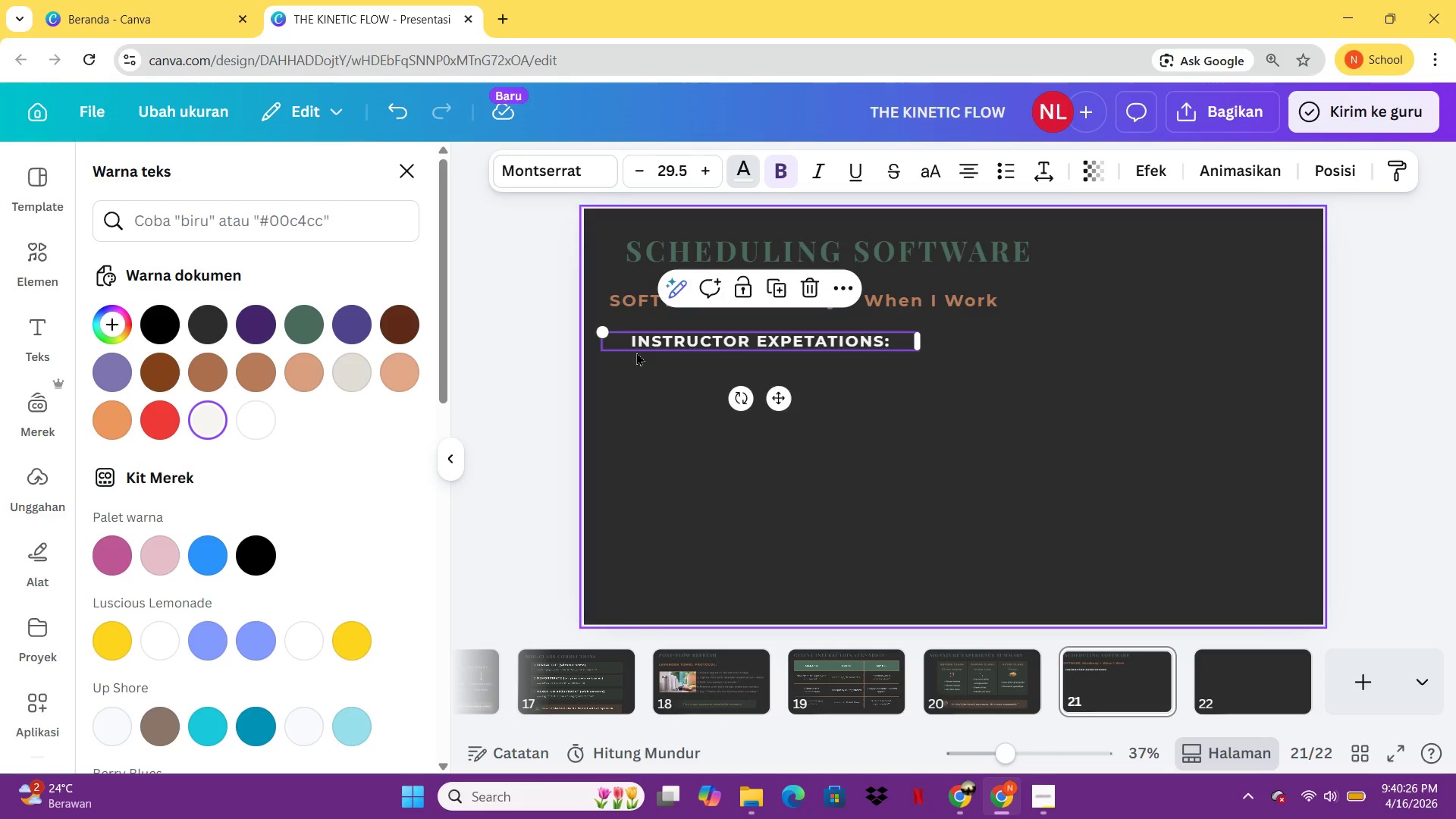 
left_click([642, 311])
 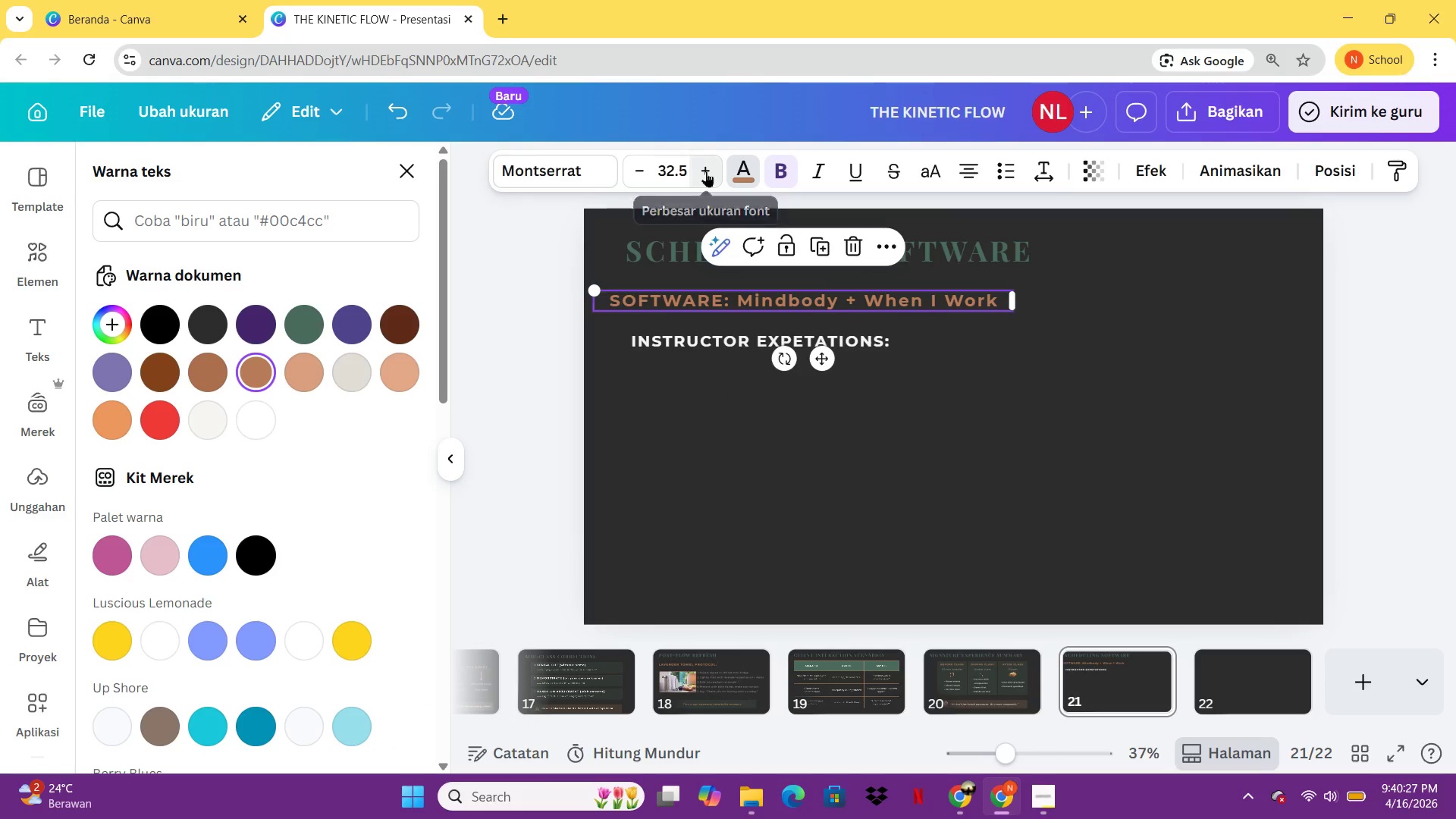 
double_click([706, 171])
 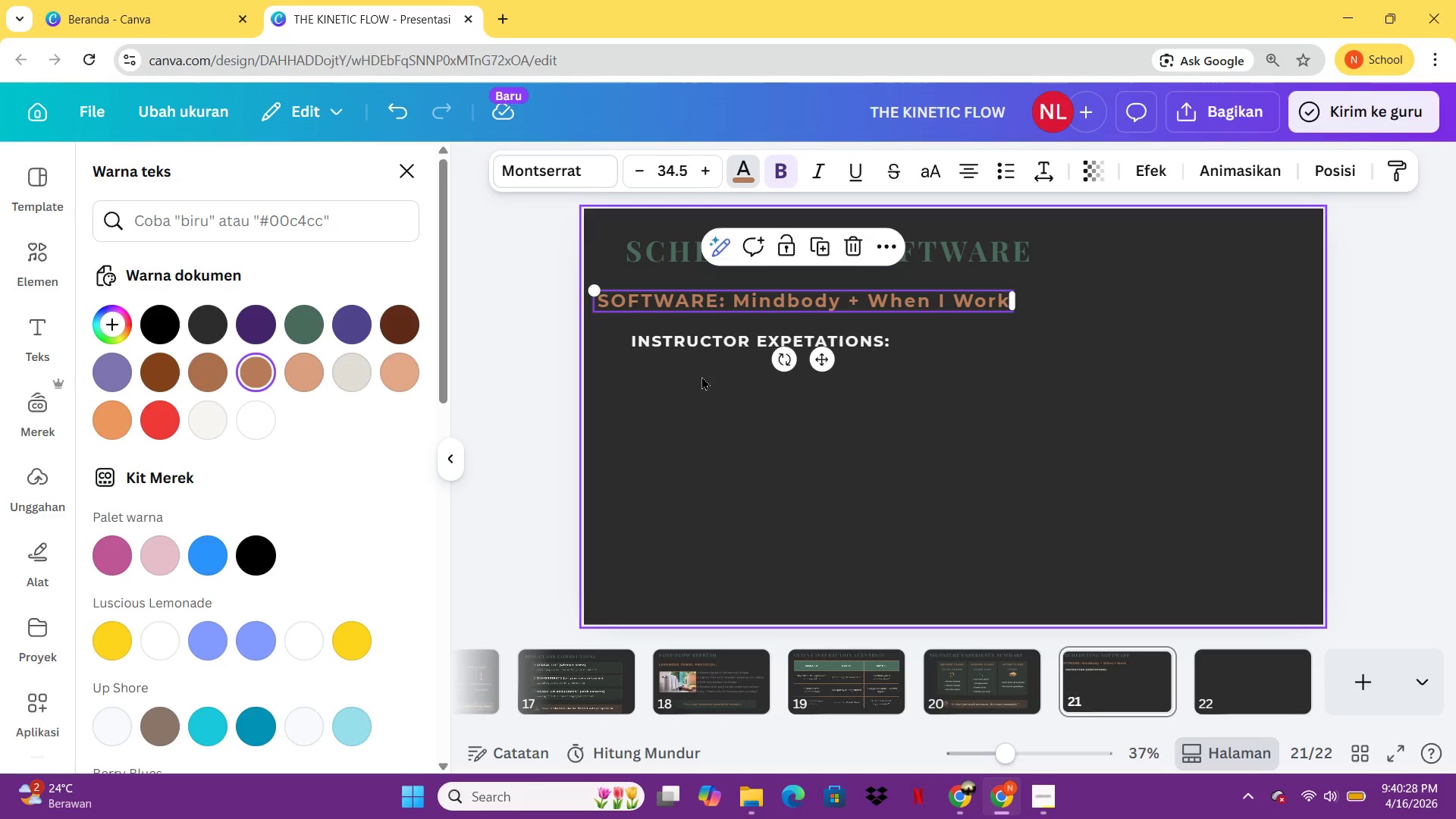 
left_click([683, 422])
 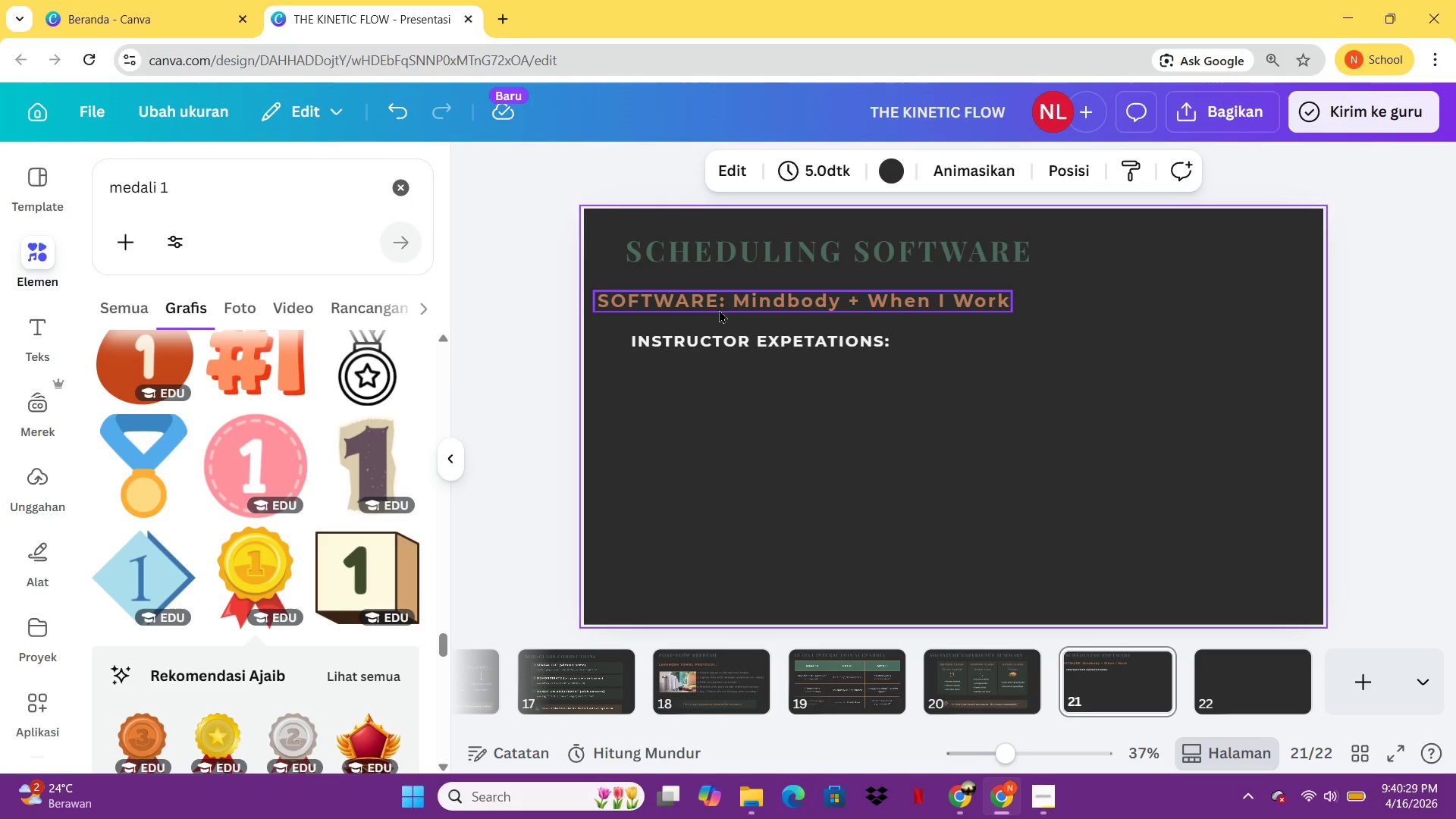 
left_click_drag(start_coordinate=[723, 305], to_coordinate=[755, 306])
 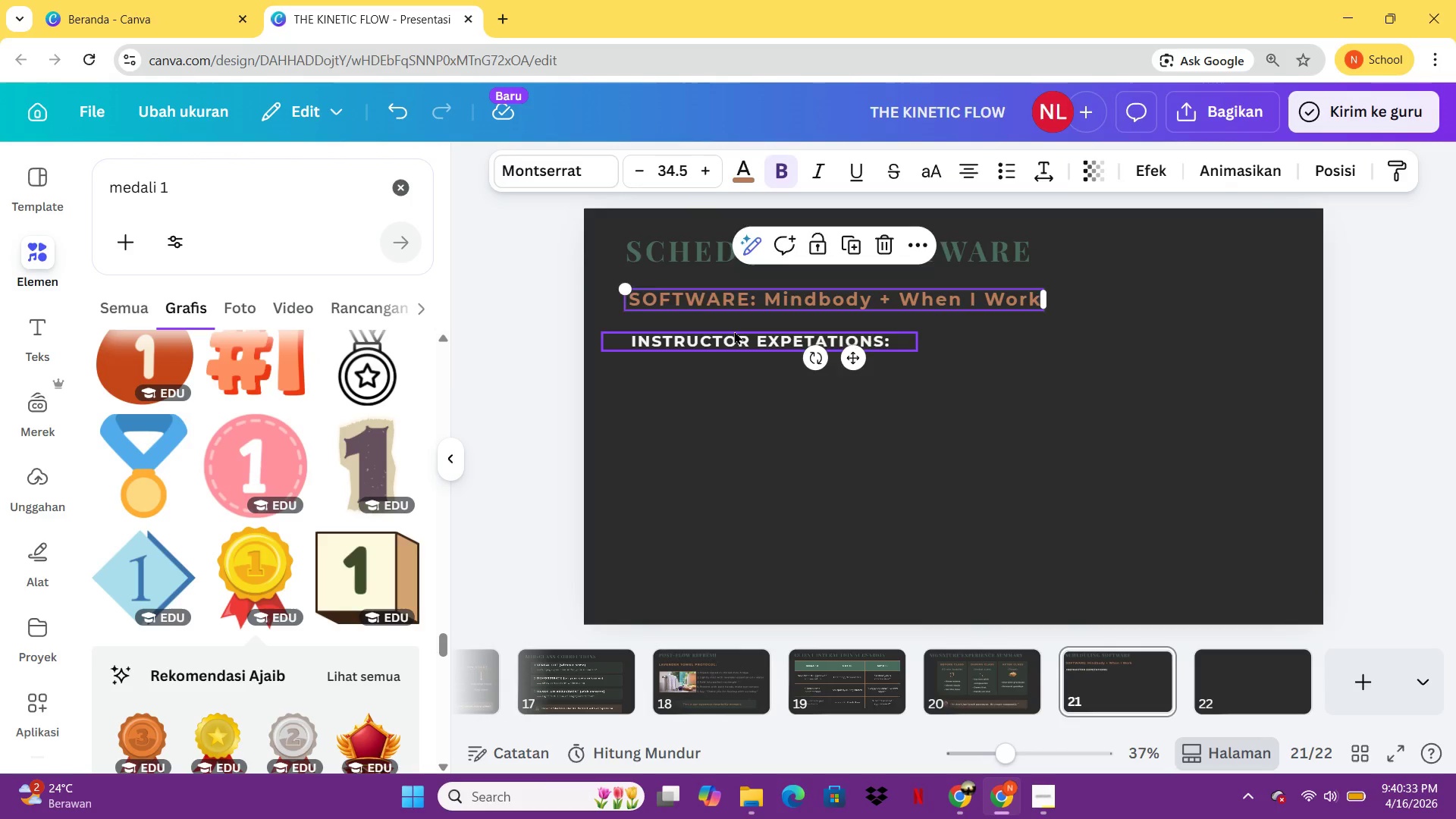 
left_click_drag(start_coordinate=[734, 331], to_coordinate=[748, 331])
 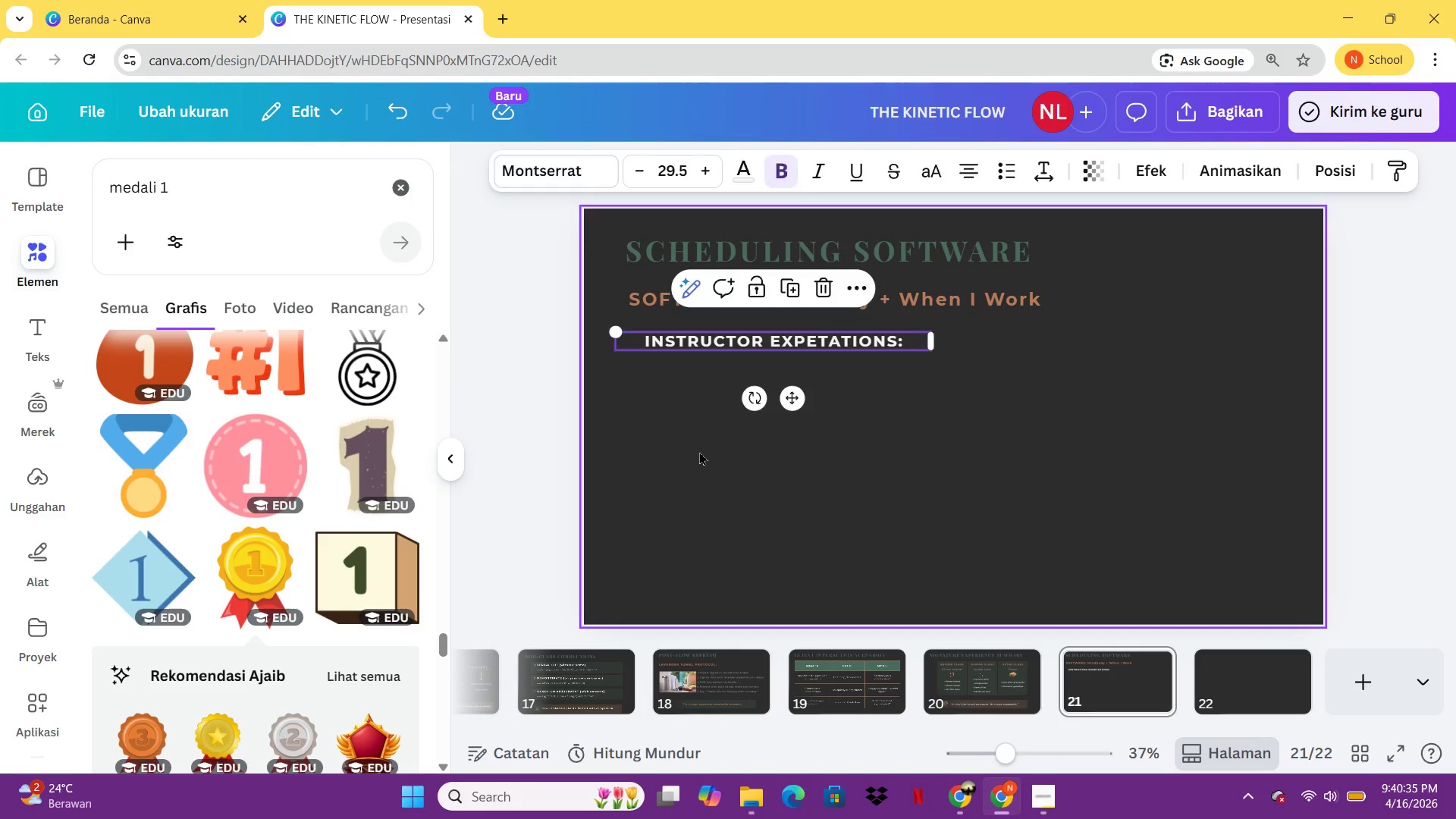 
left_click([699, 451])
 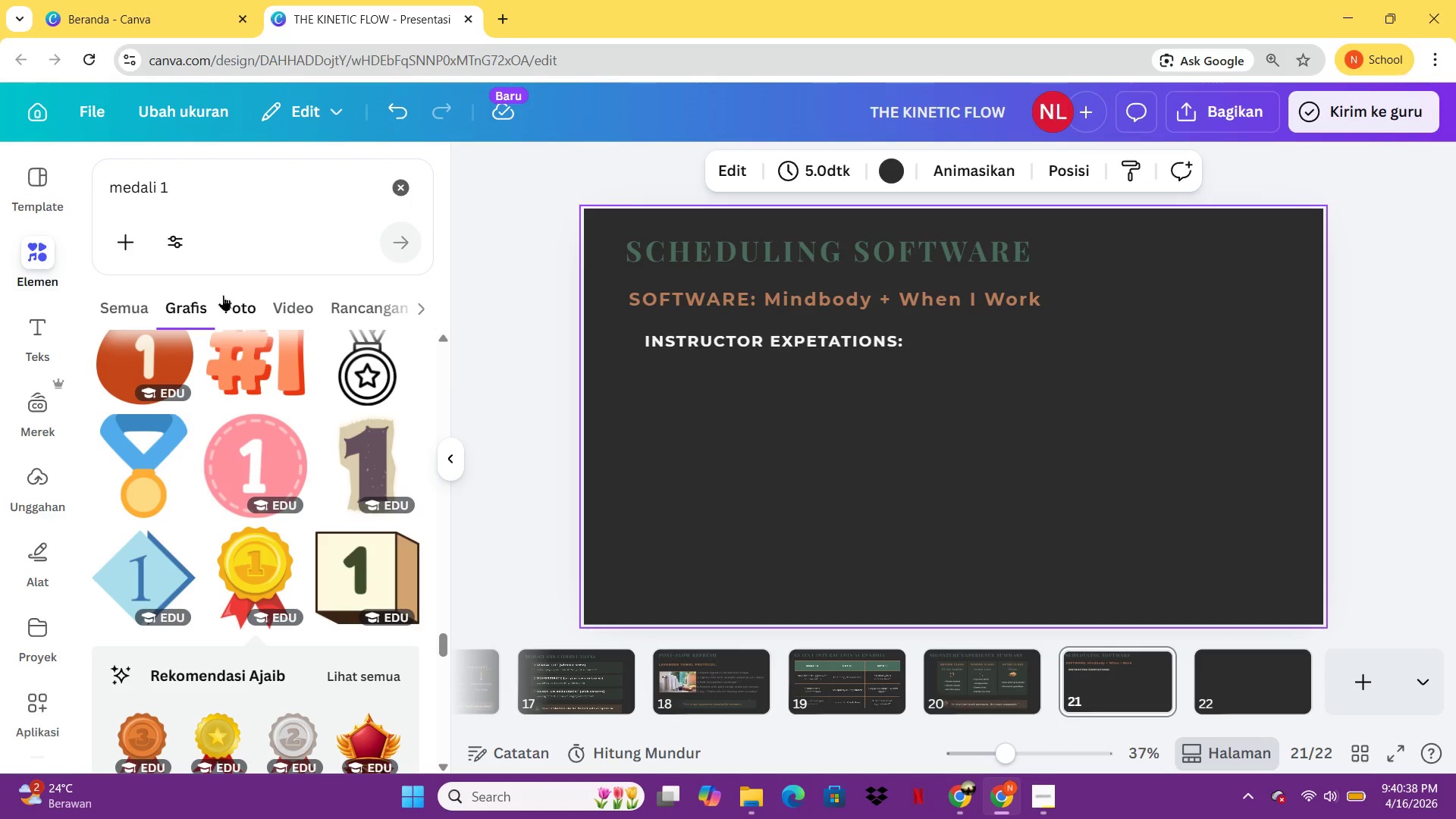 
left_click([784, 325])
 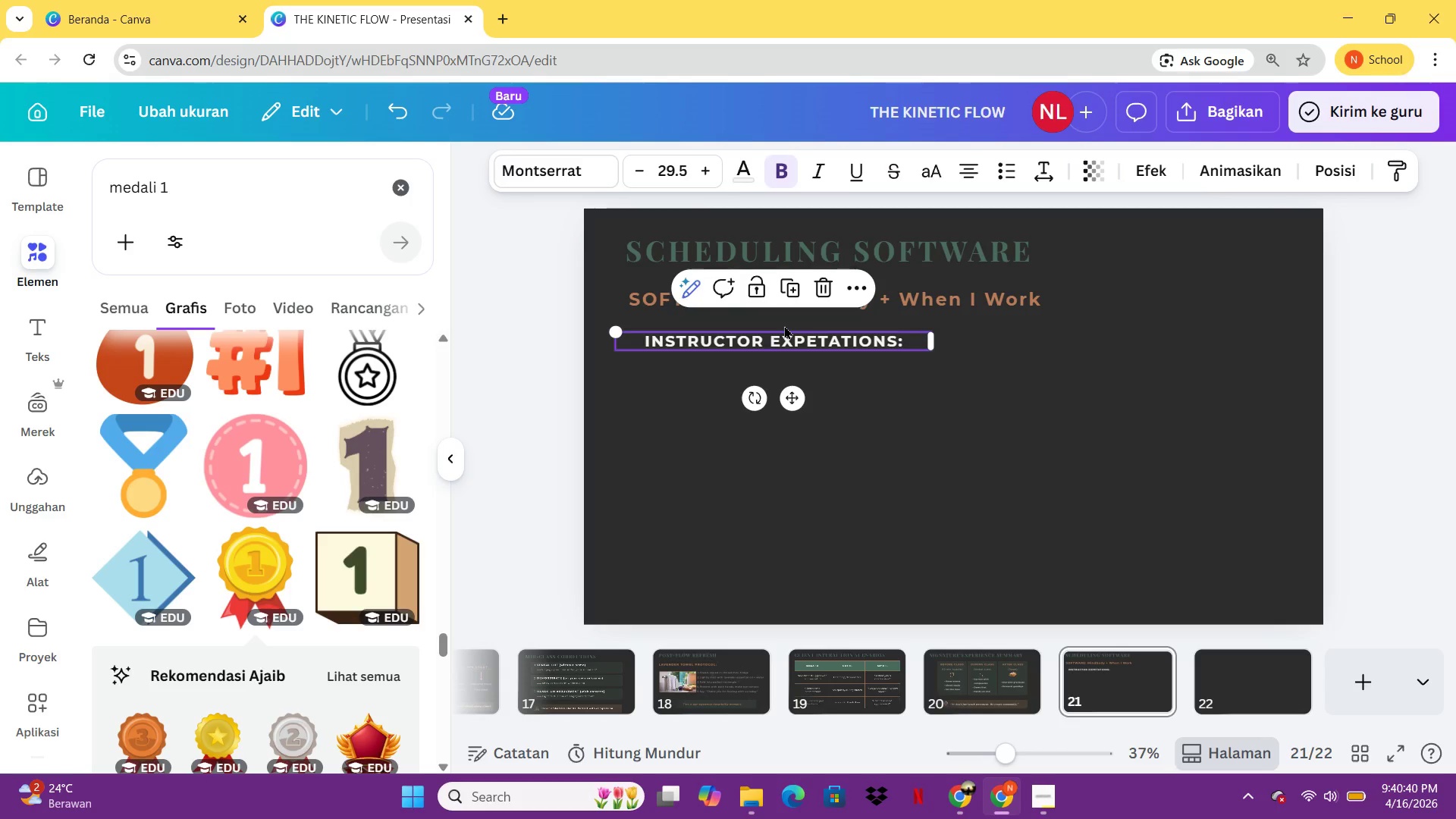 
key(Control+C)
 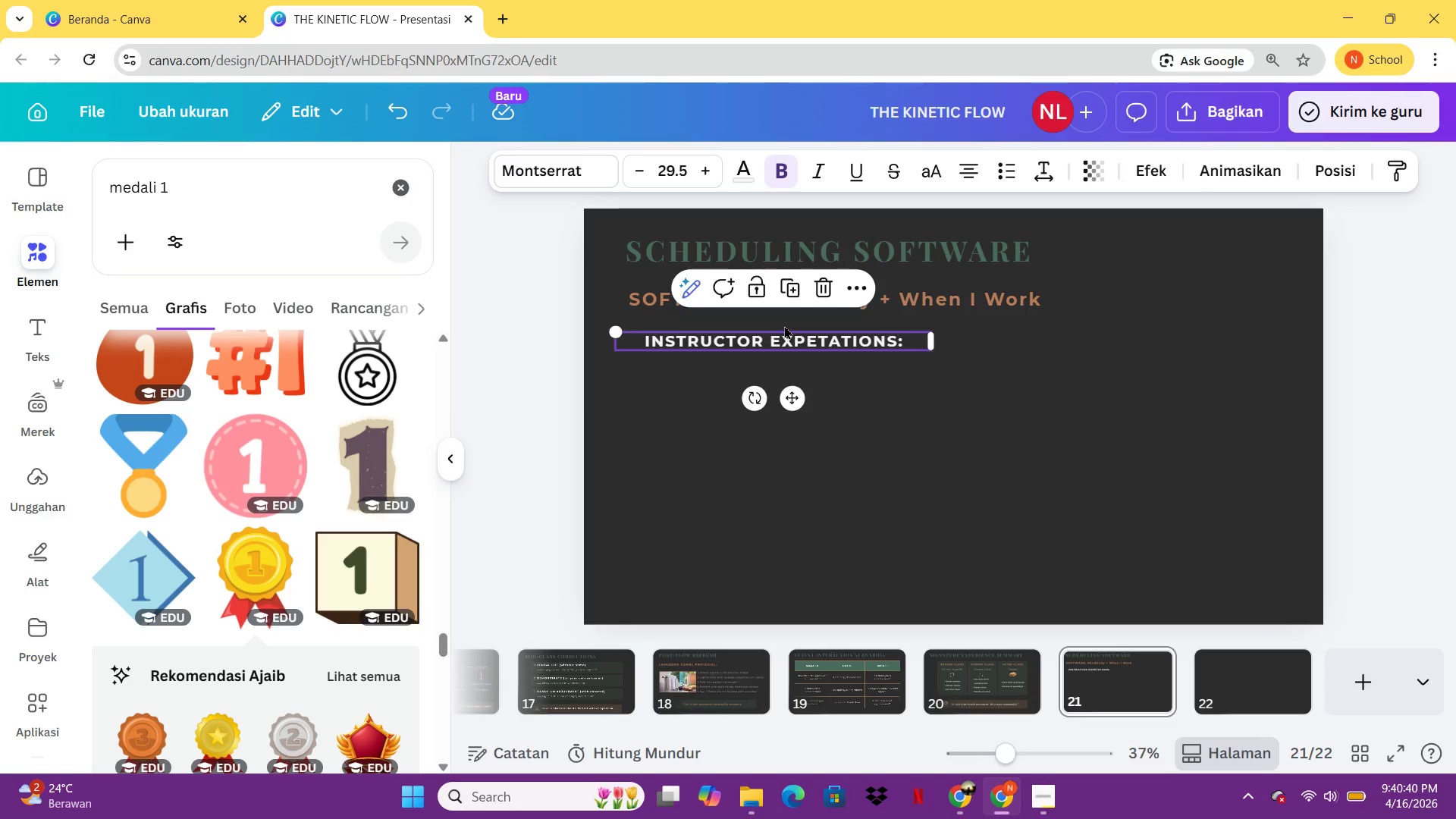 
key(Control+V)
 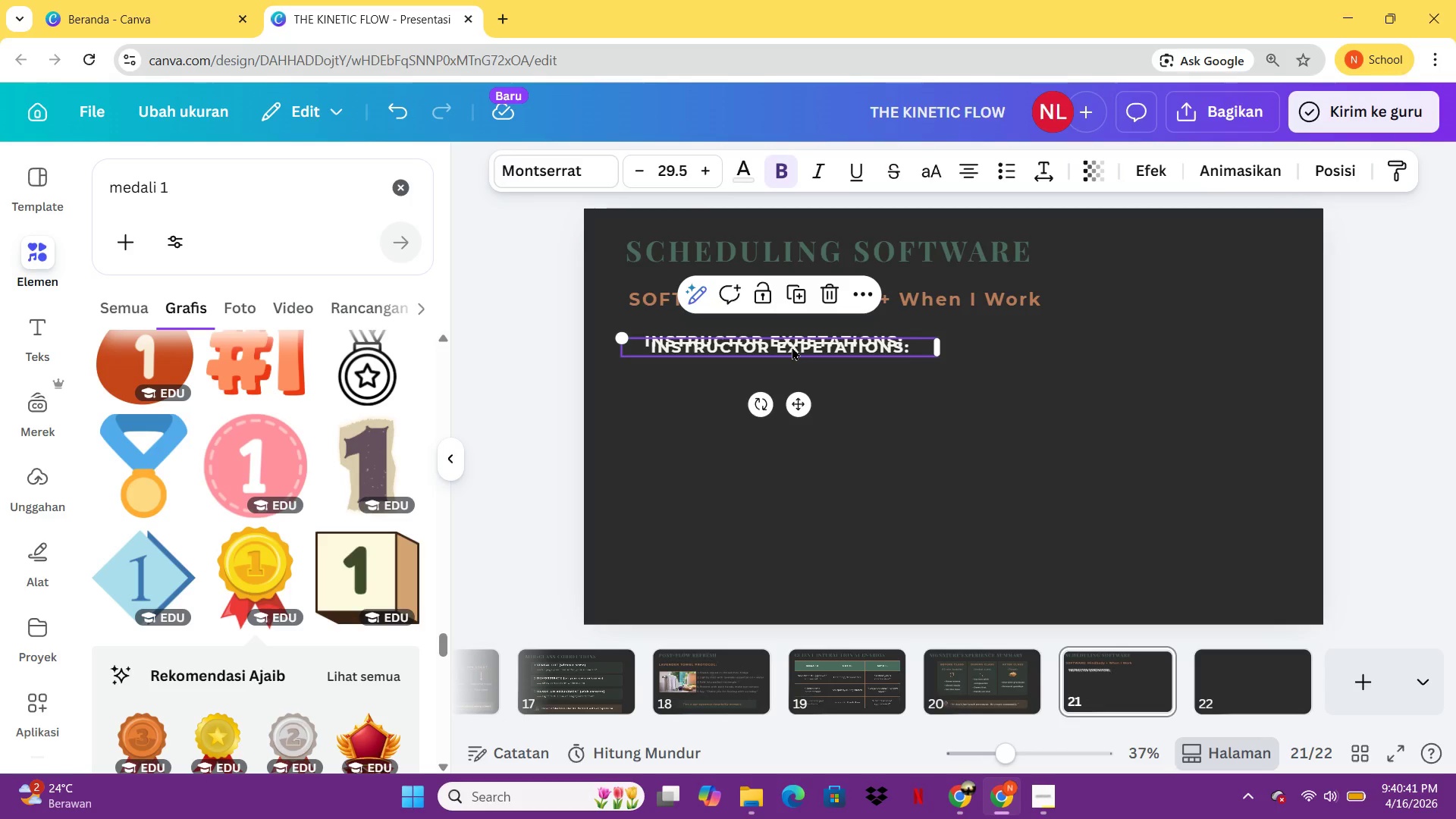 
left_click_drag(start_coordinate=[792, 347], to_coordinate=[792, 369])
 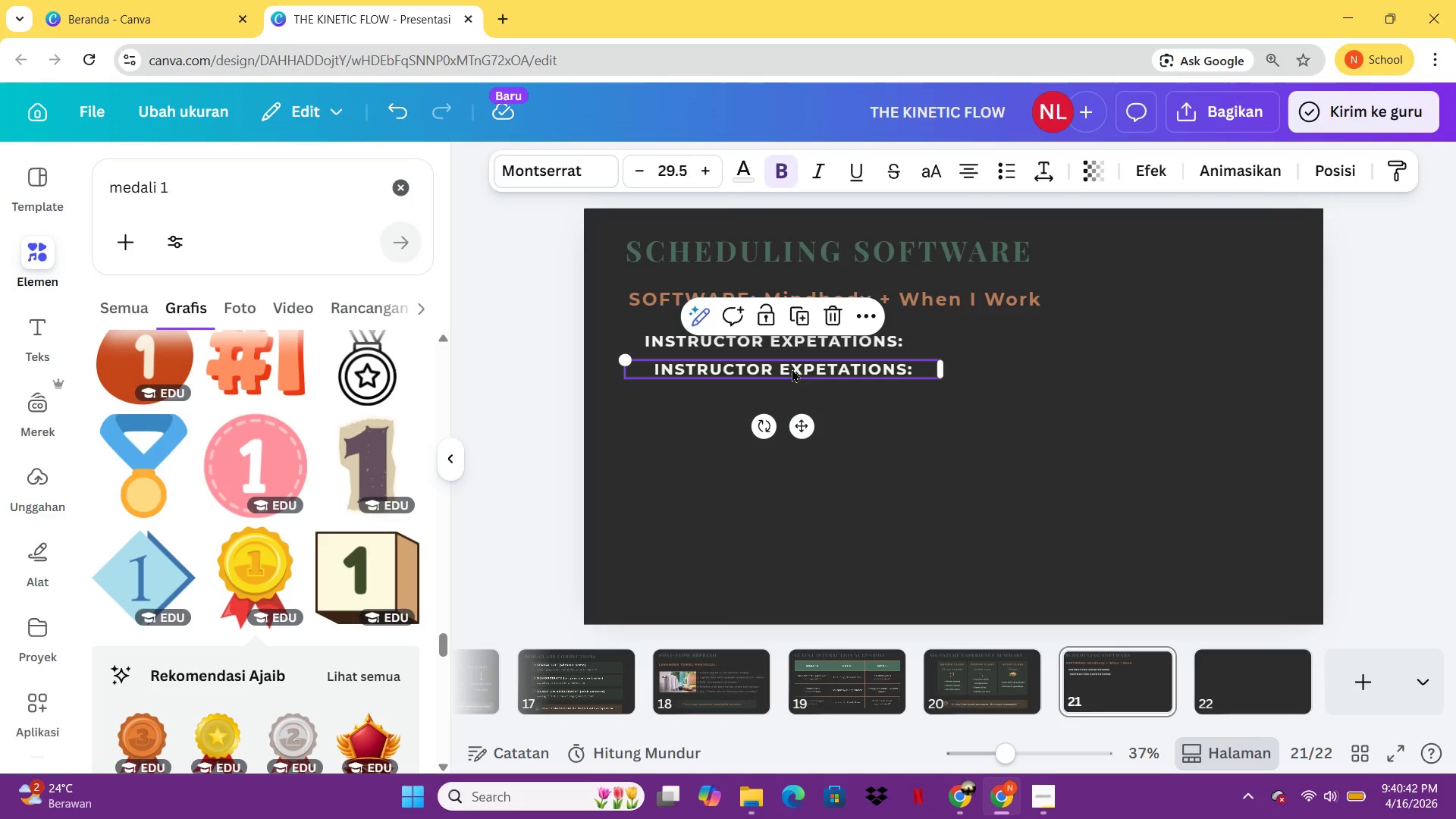 
double_click([792, 369])
 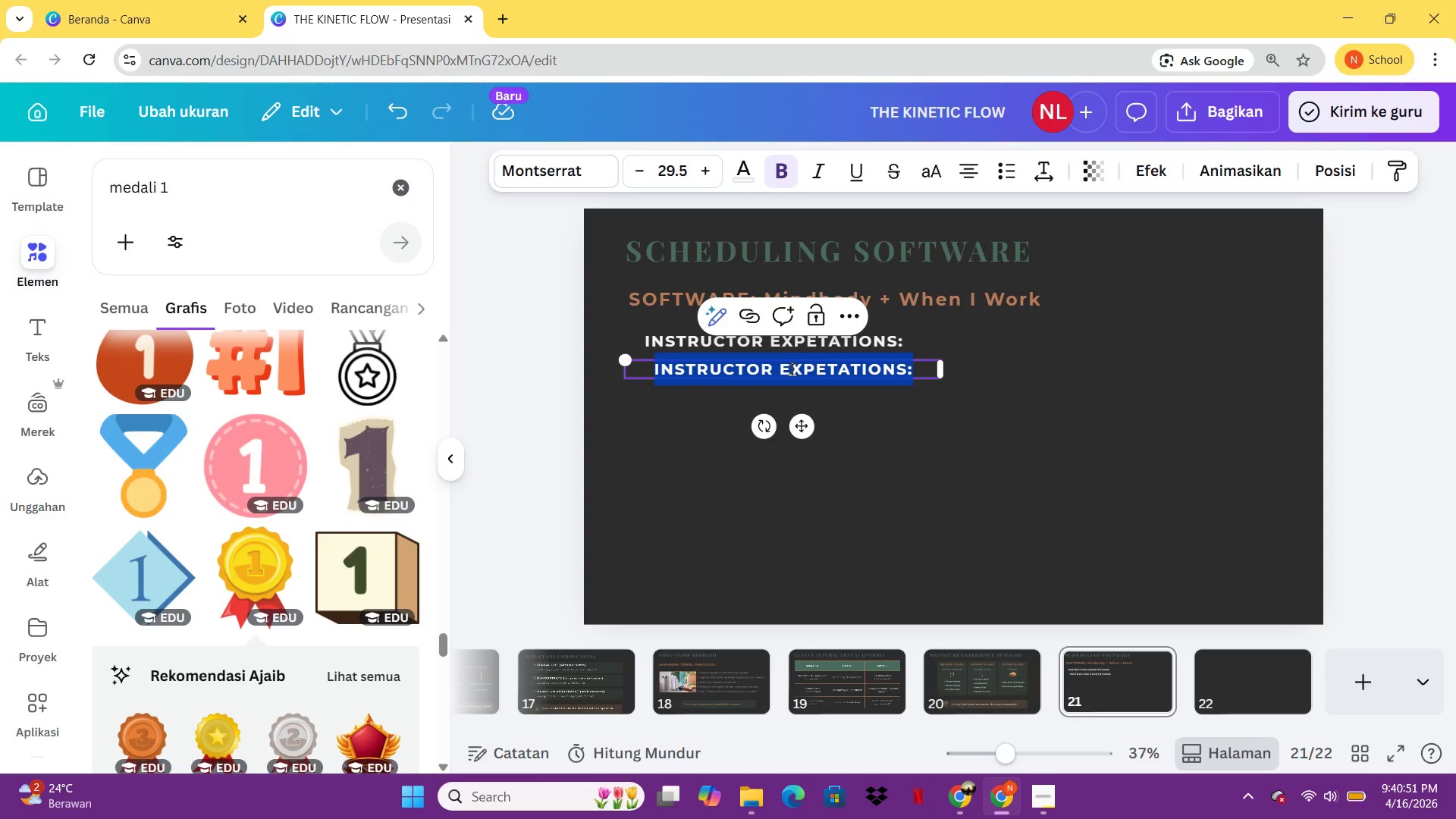 
wait(13.2)
 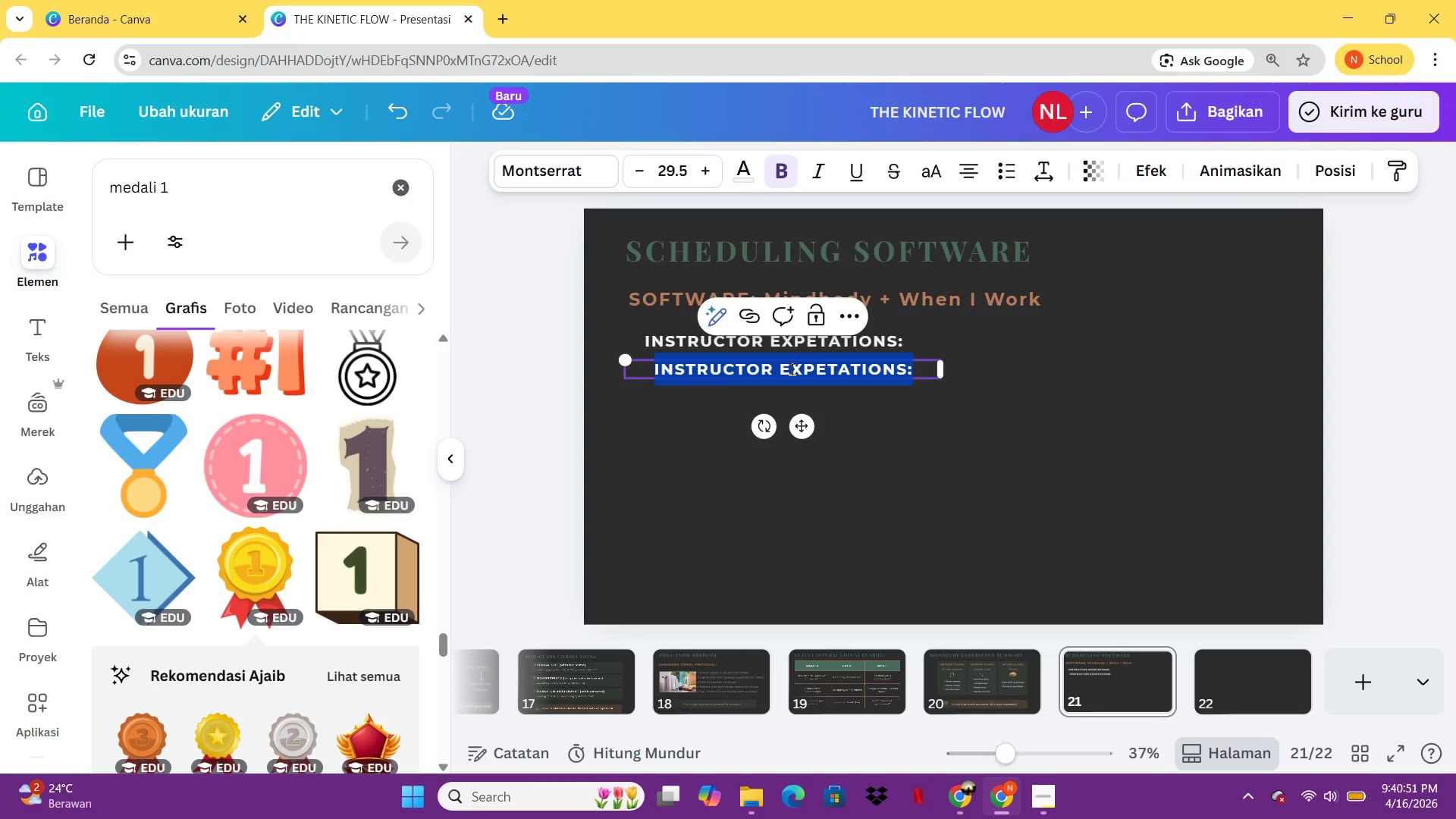 
type(MAr)
key(Backspace)
key(Backspace)
type(ark ab)
key(Backspace)
type(vailab)
key(Backspace)
 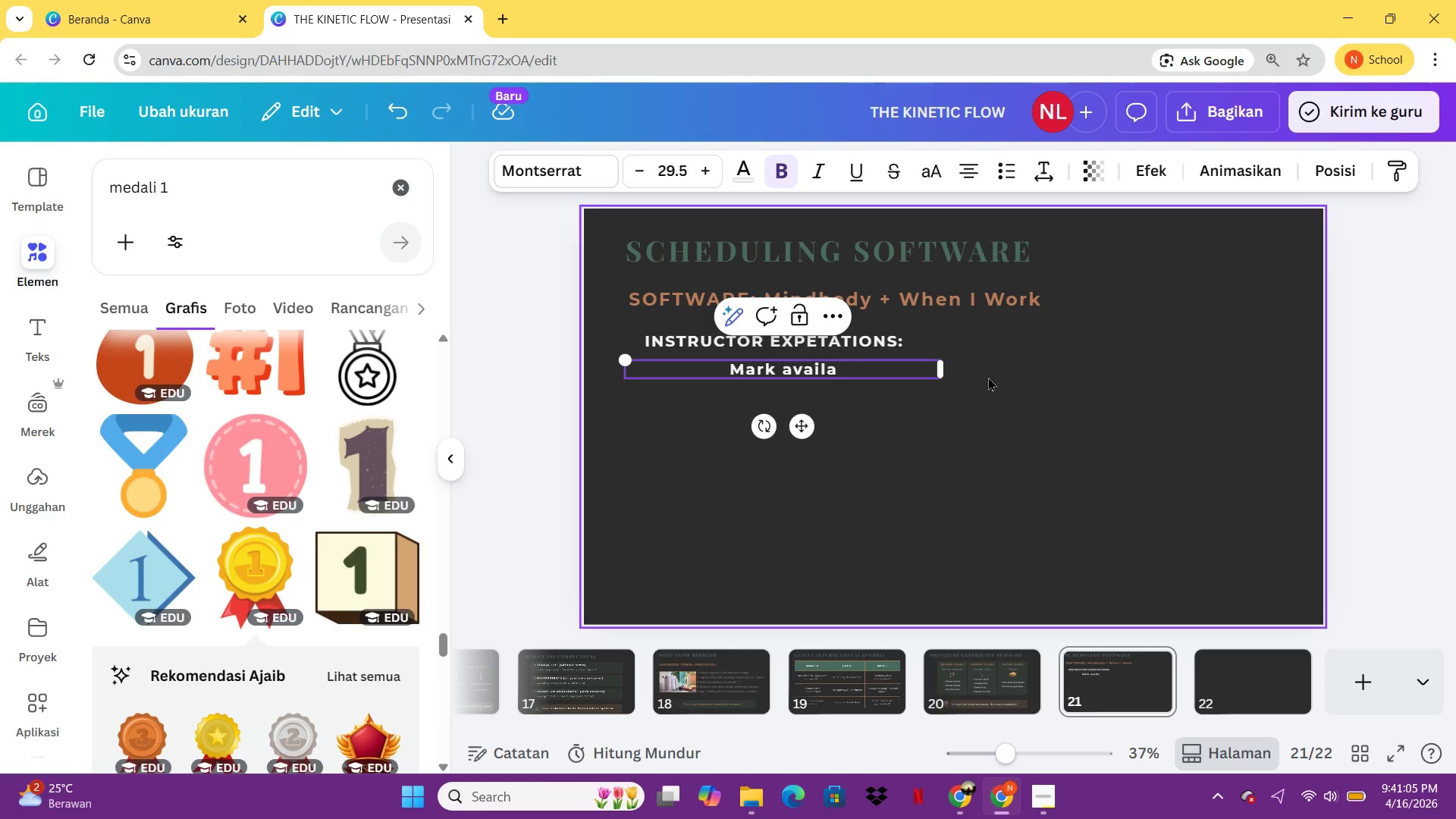 
type(bilo)
key(Backspace)
type(ity 14 days in adb)
key(Backspace)
type(vance)
 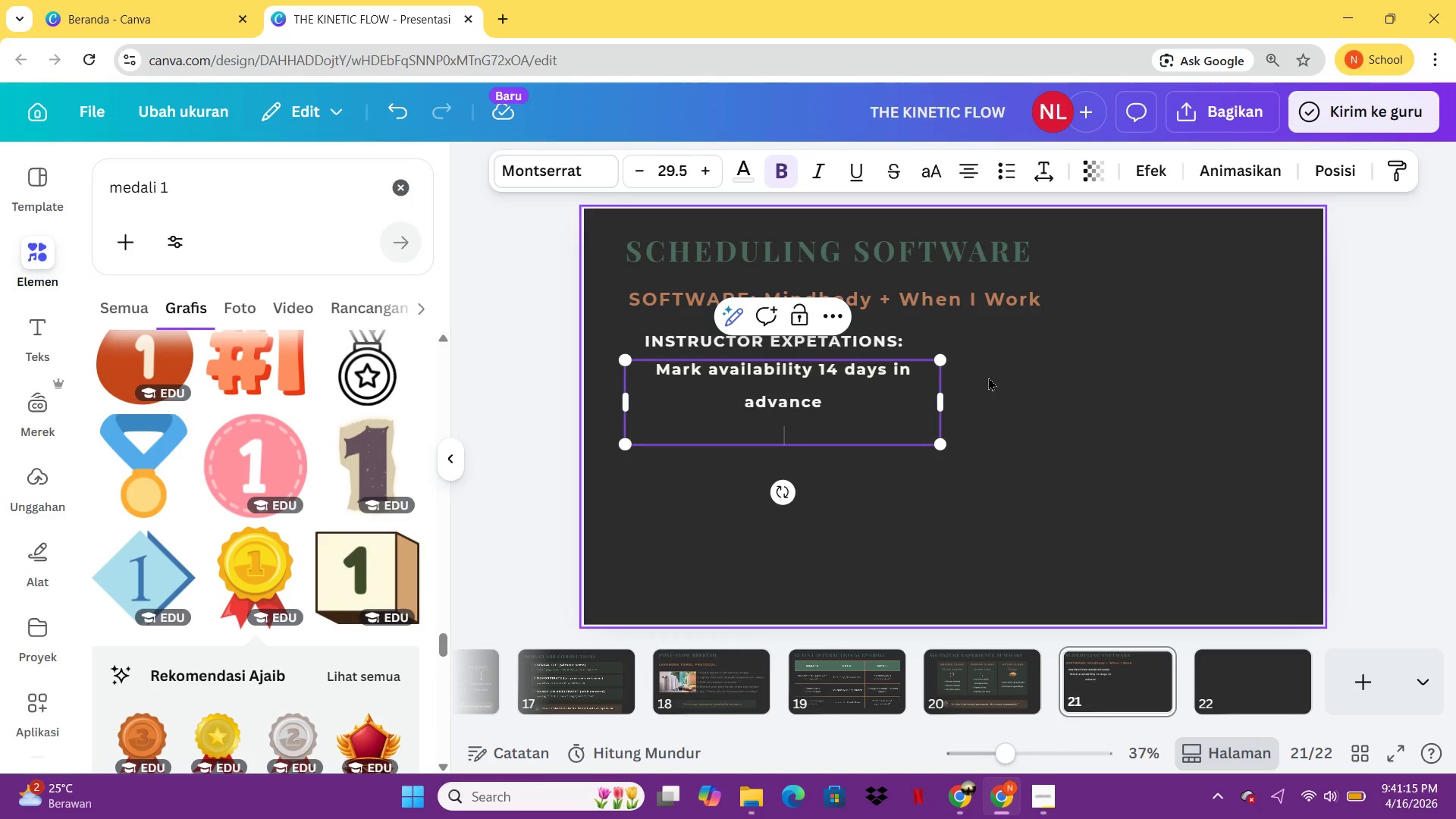 
key(Enter)
 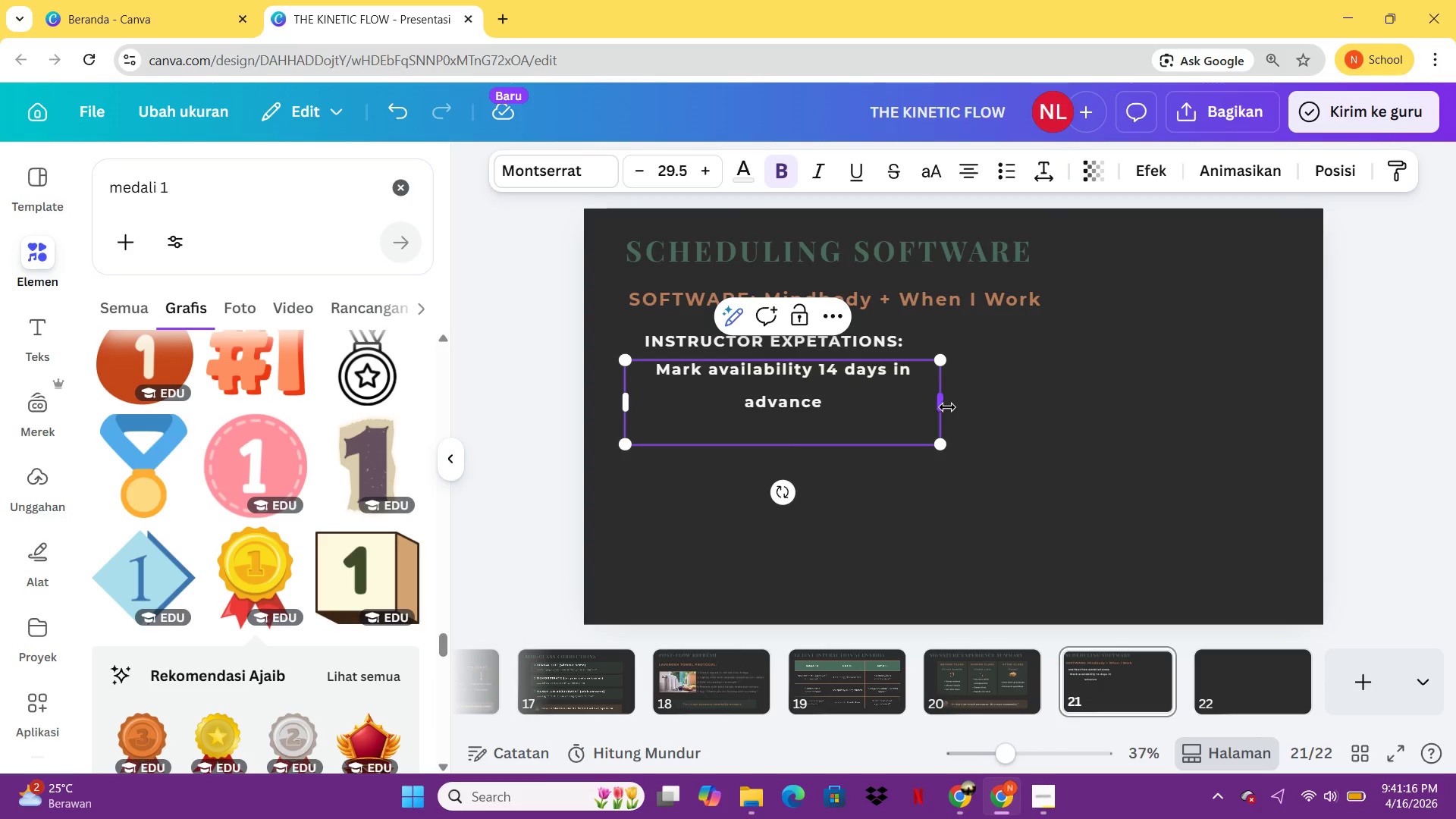 
left_click_drag(start_coordinate=[947, 407], to_coordinate=[1154, 400])
 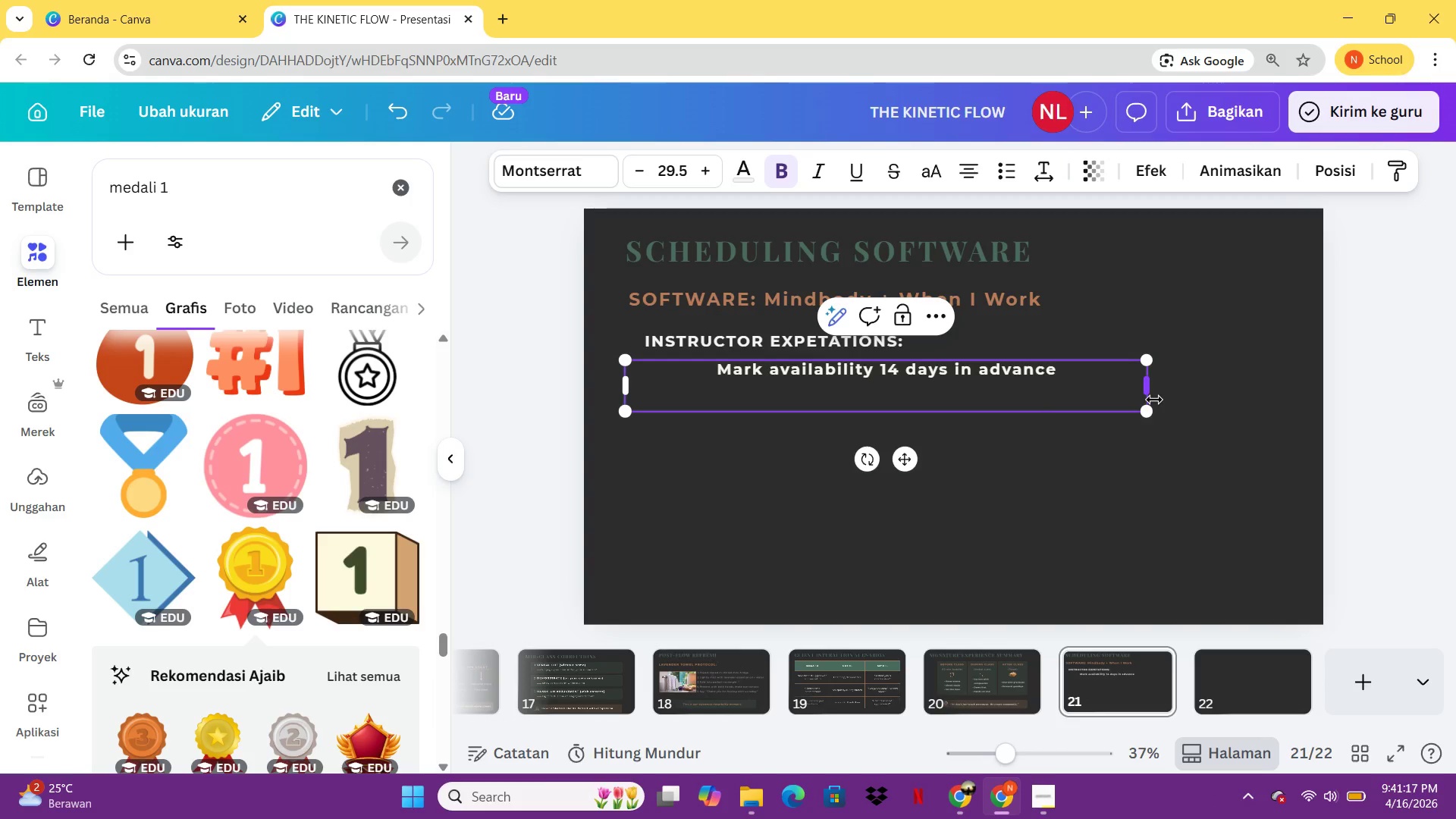 
type(Pick up sub shifts within 2 hours of notification)
 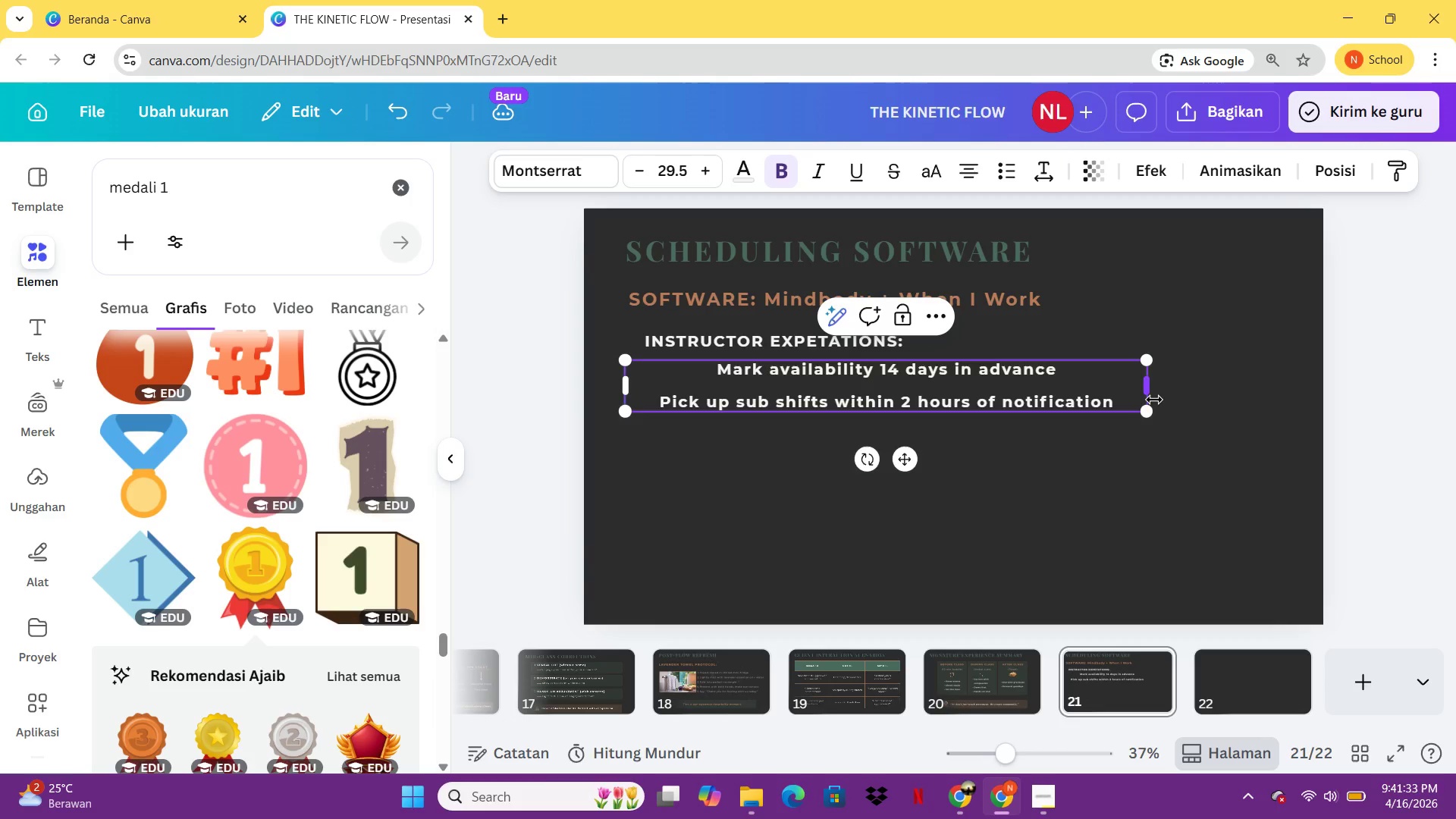 
key(Enter)
 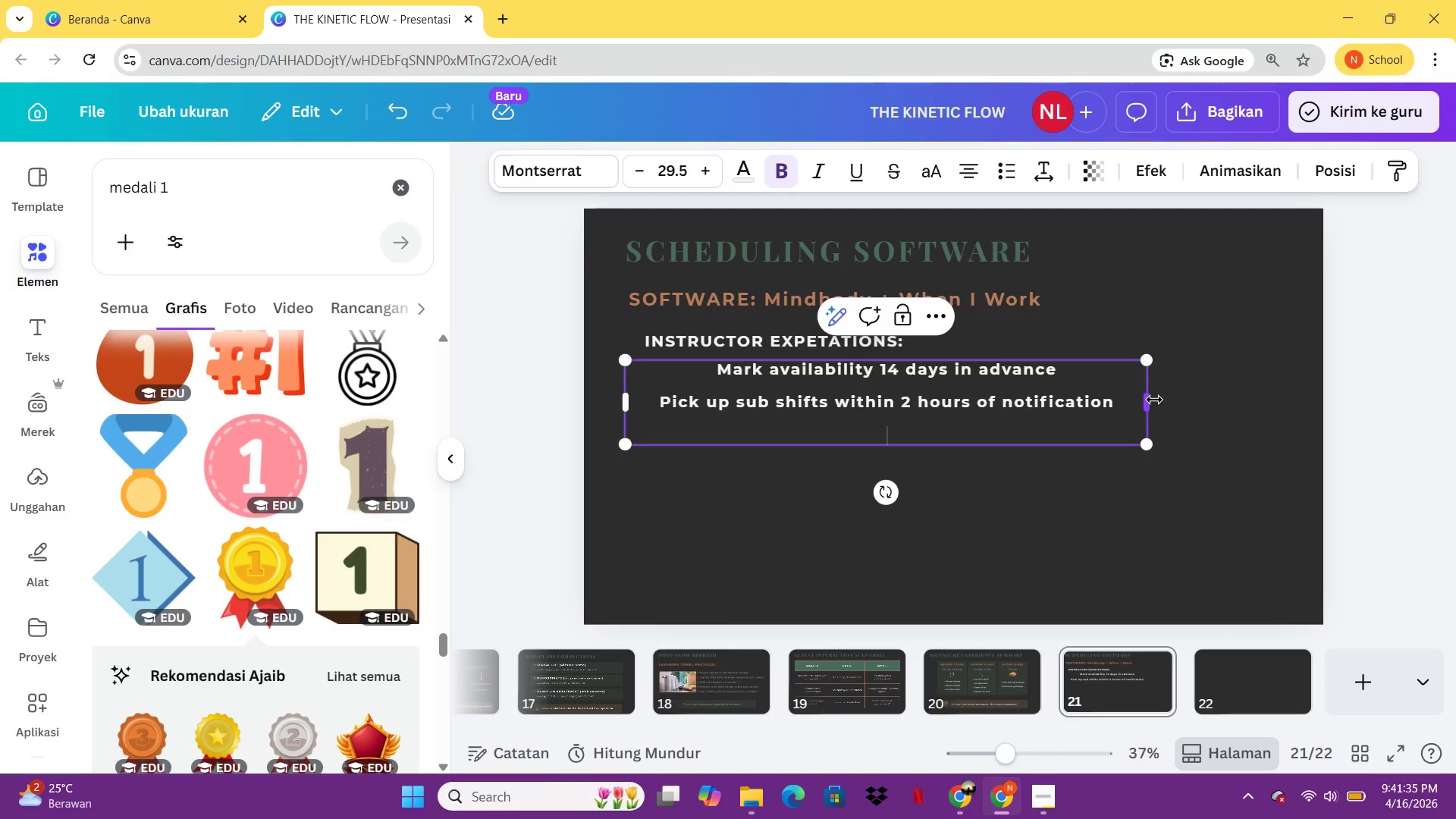 
type(Clock in/out using studio iPad)
 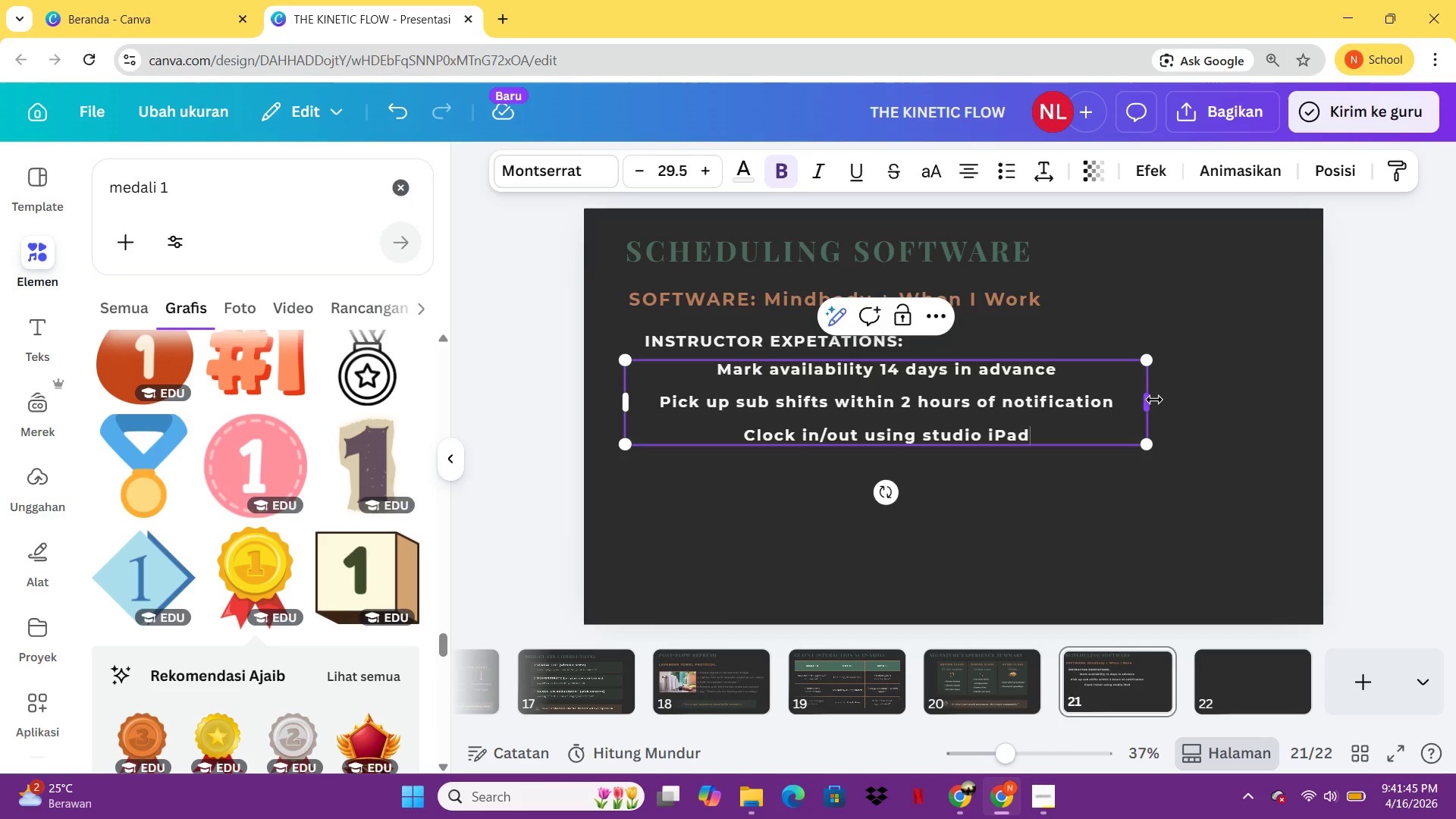 
key(Enter)
 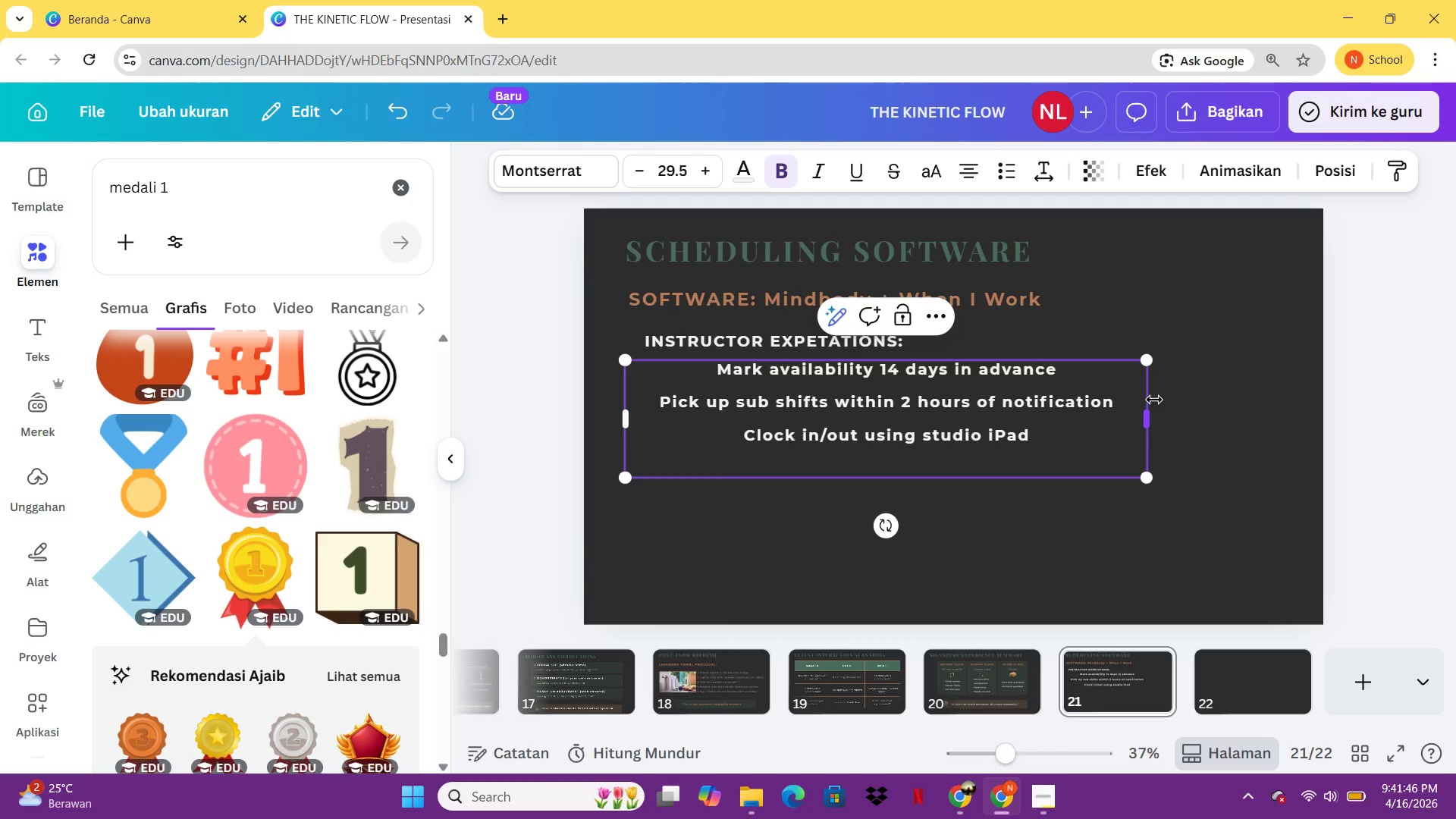 
type(No unapproved no-shows (auoo)
key(Backspace)
type(t)
key(Backspace)
key(Backspace)
type(tona)
key(Backspace)
key(Backspace)
type(na)
key(Backspace)
key(Backspace)
type(maa)
key(Backspace)
type(tic penalty))
 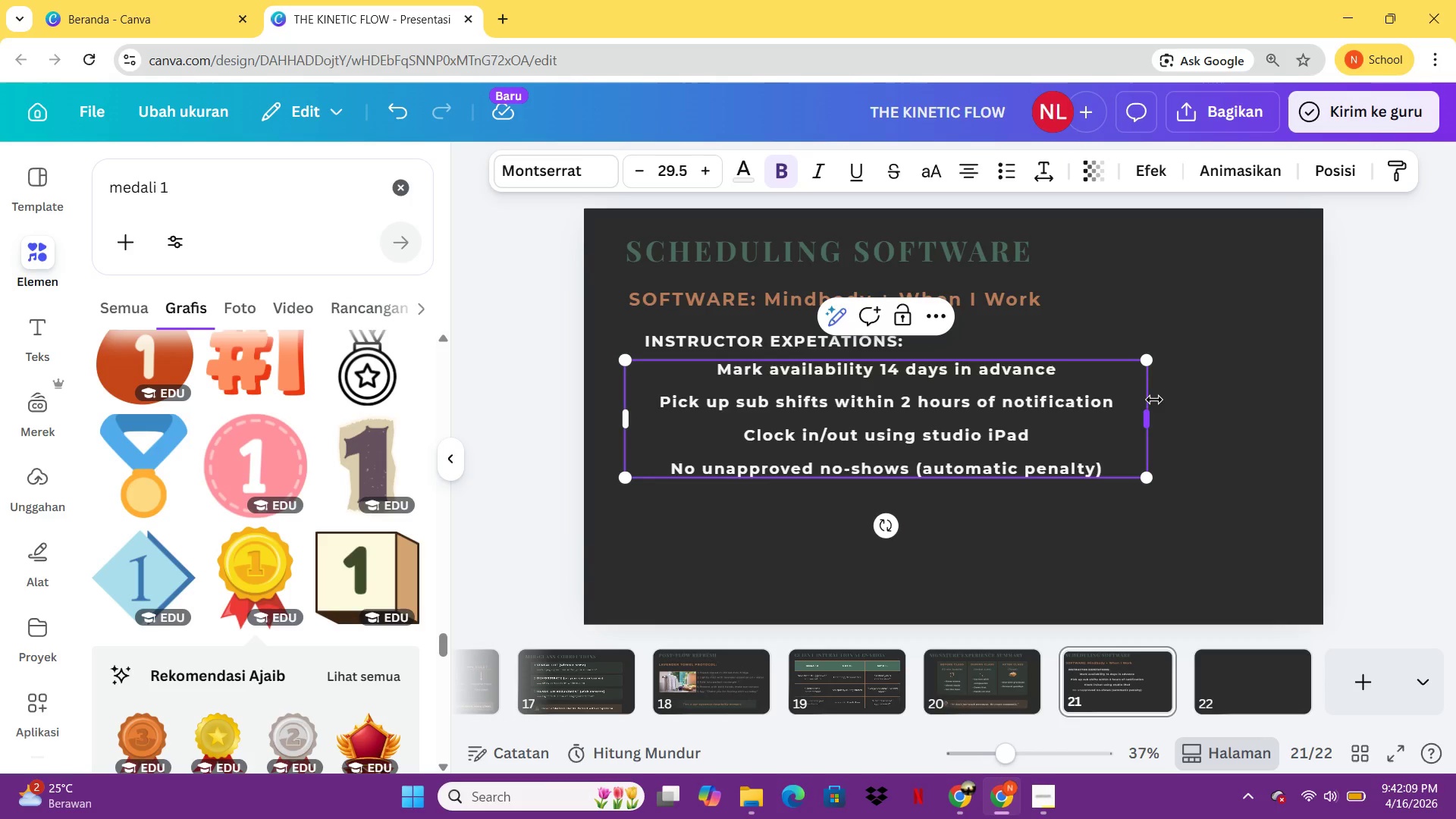 
key(Enter)
 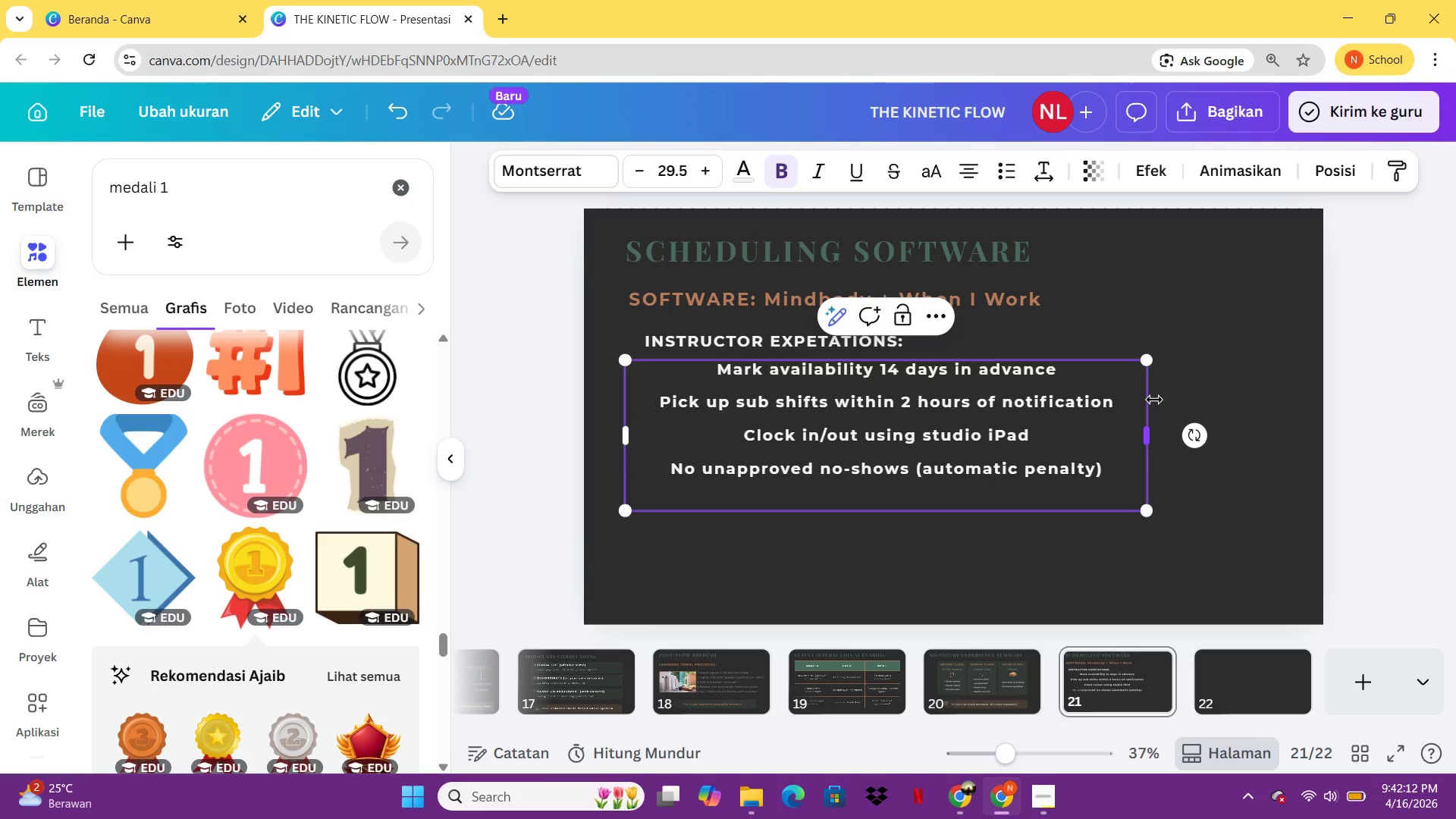 
type(Request time off i)
key(Backspace)
type(minimum 7 days prior)
 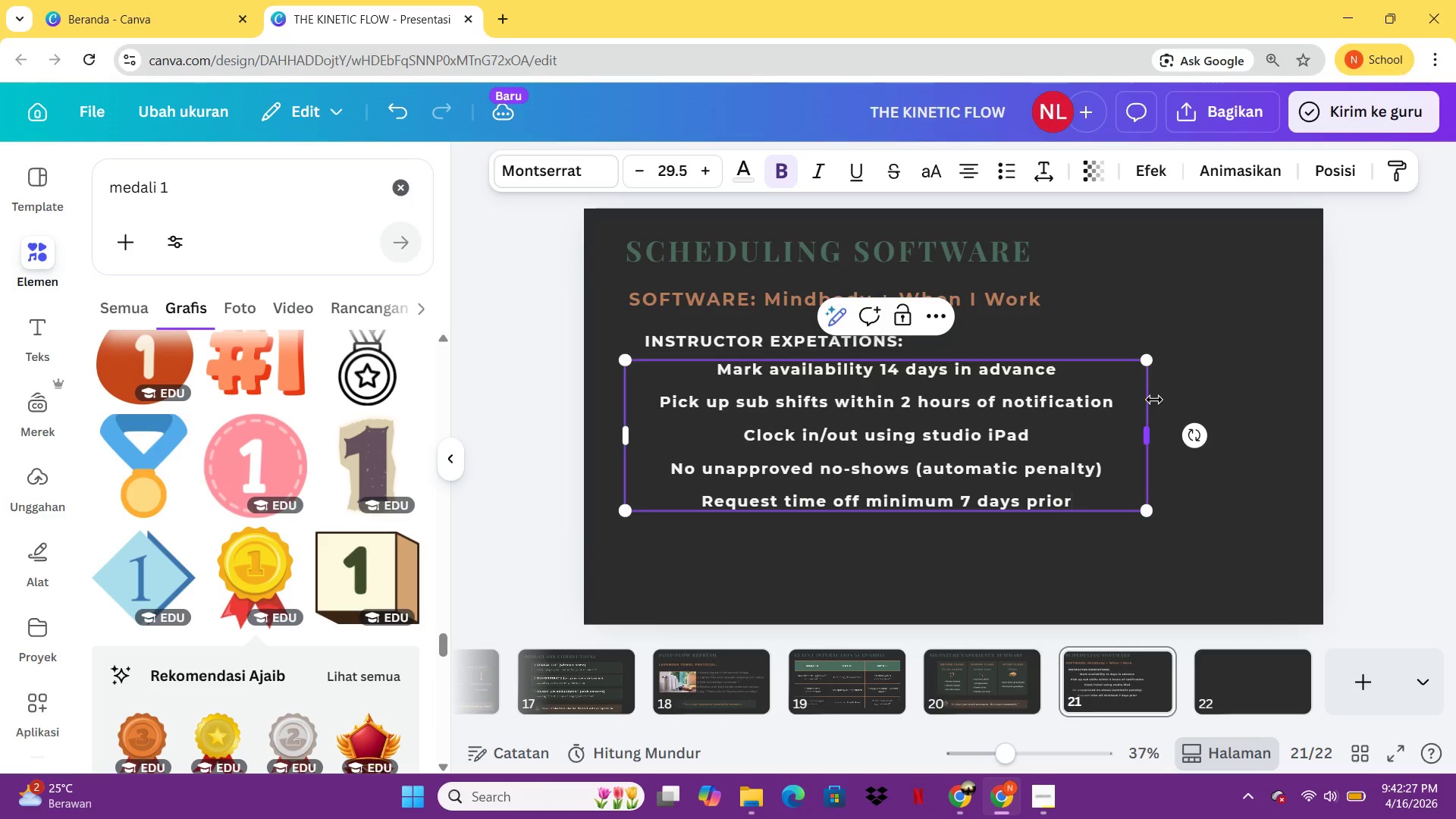 
key(Control+A)
 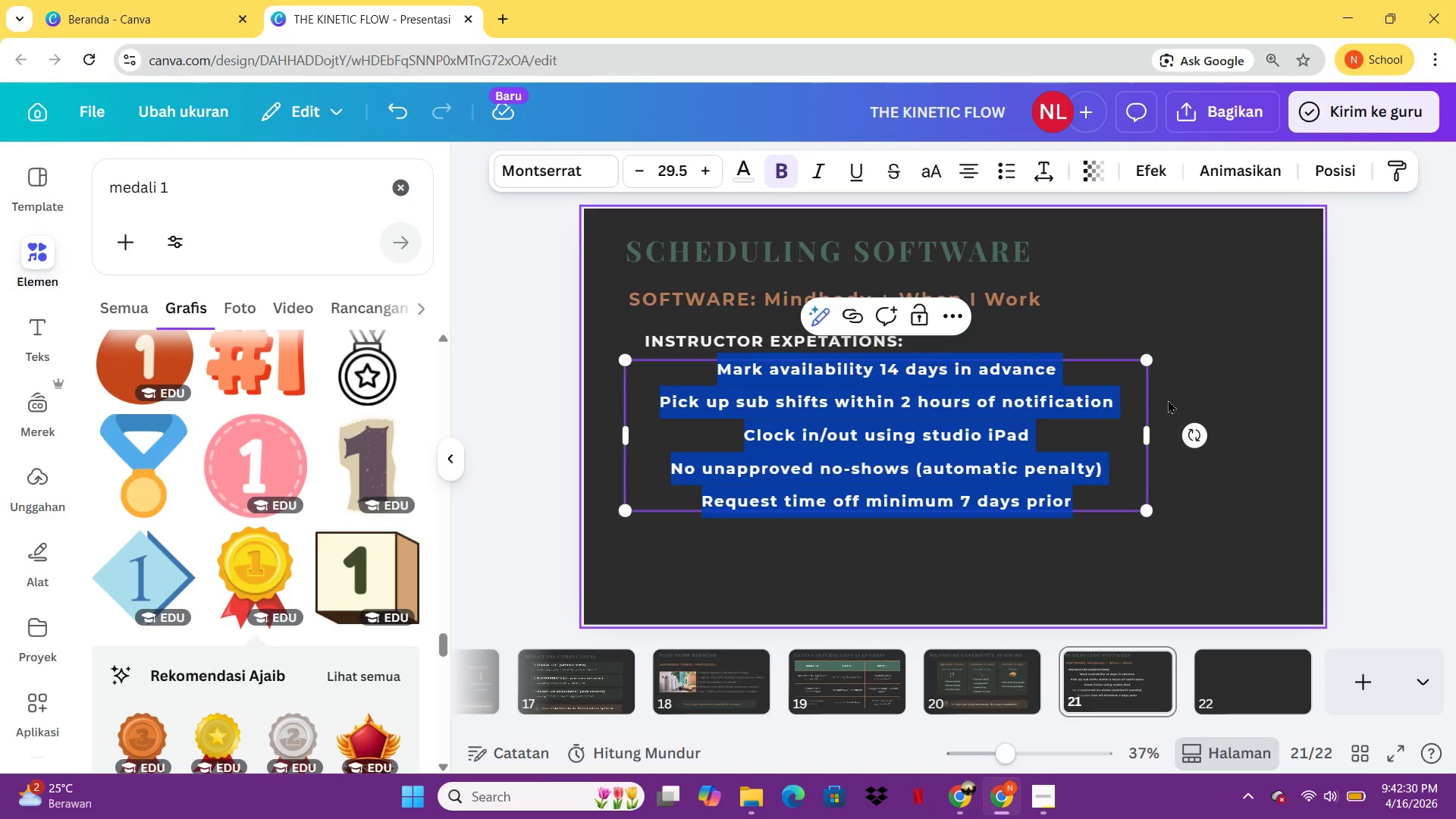 
left_click([973, 168])
 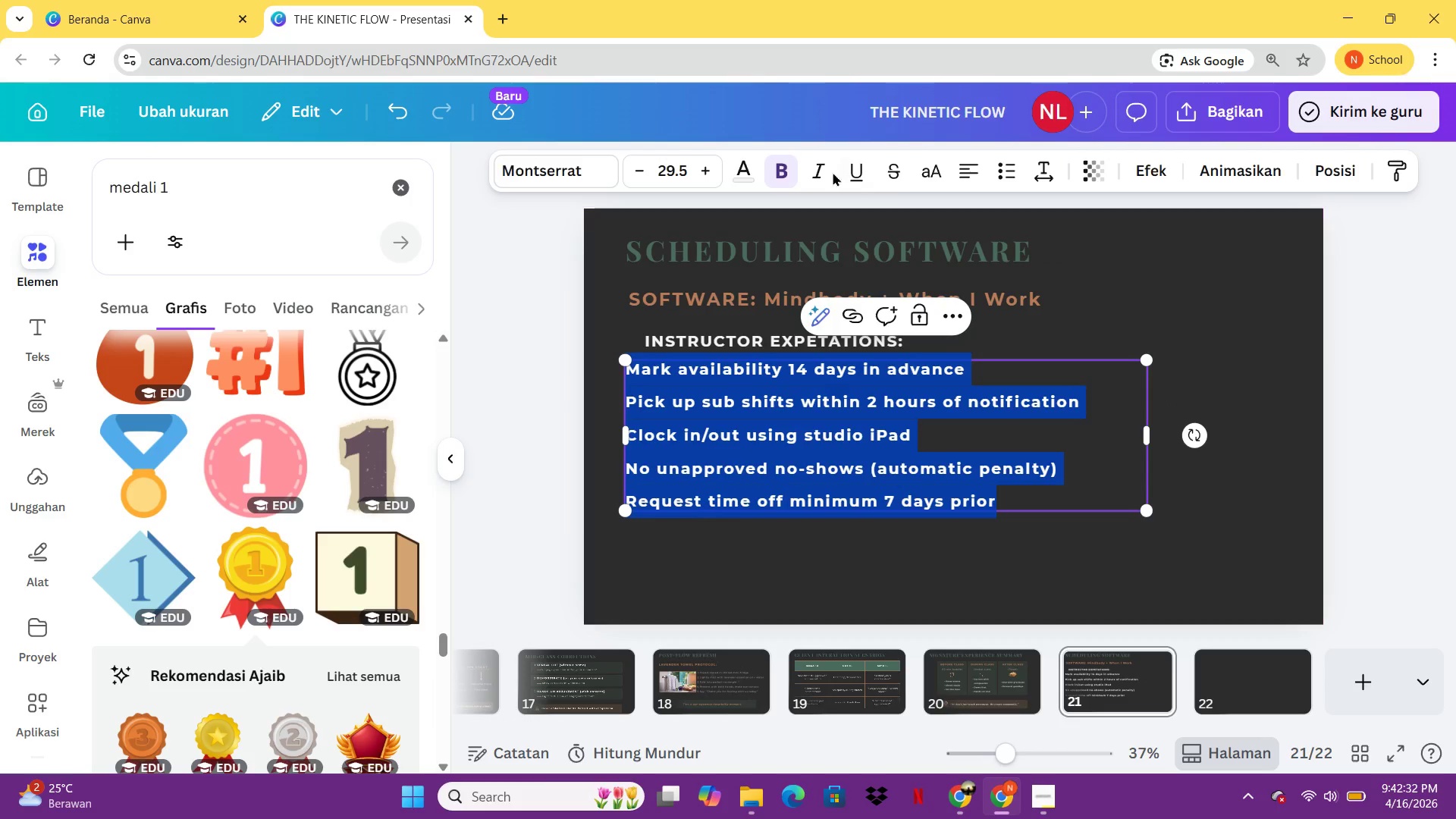 
left_click([786, 160])
 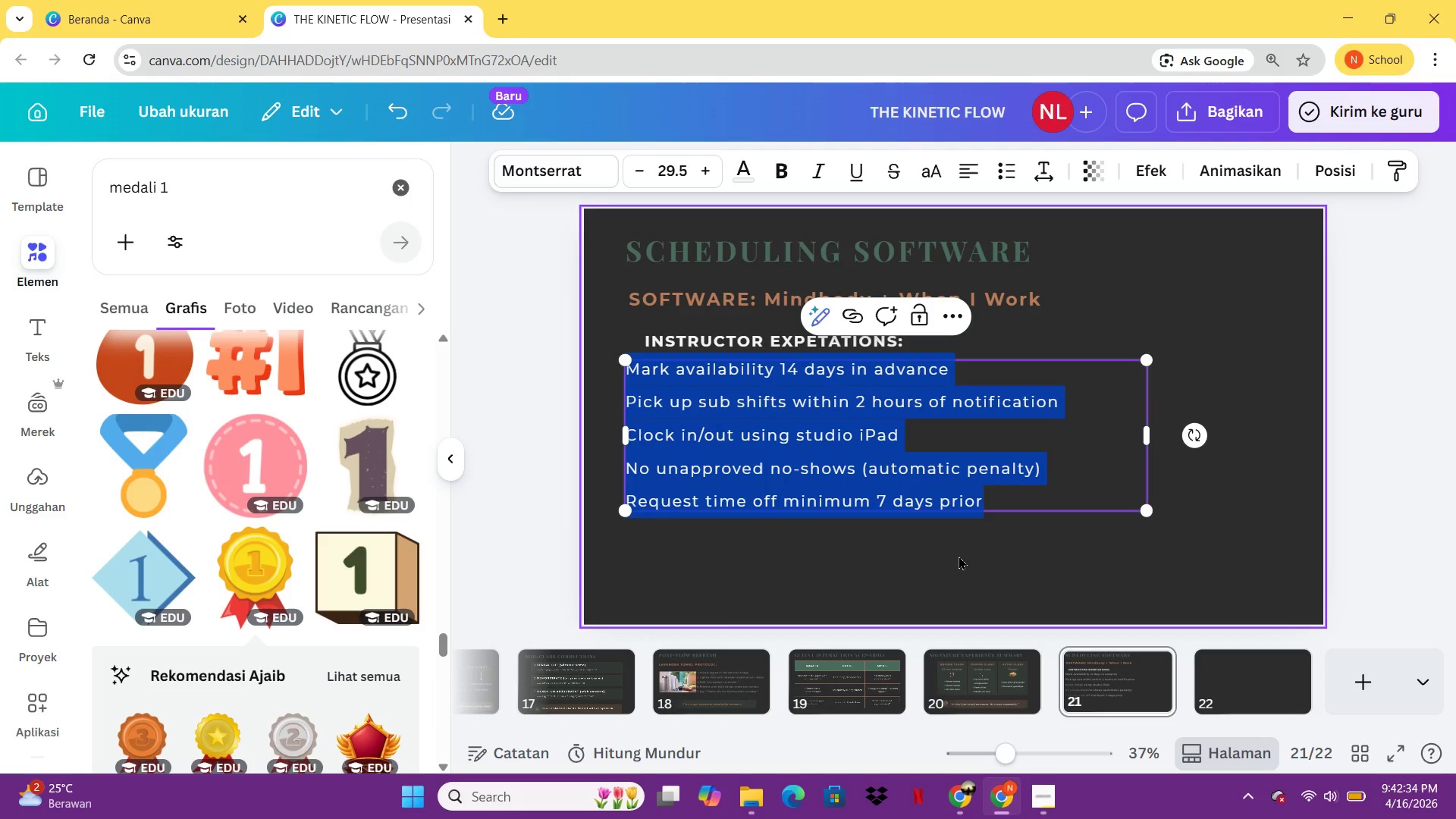 
left_click([959, 555])
 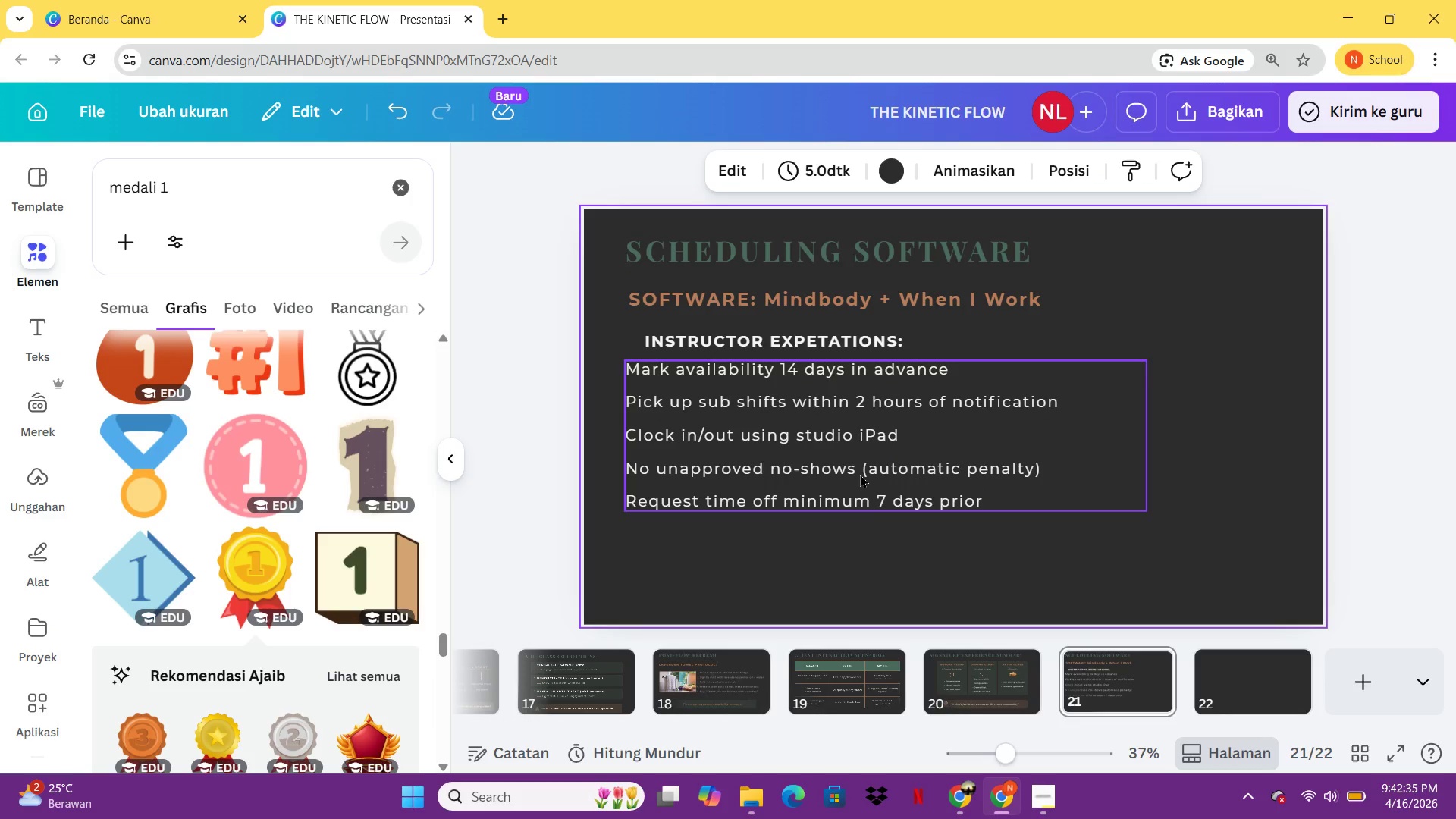 
left_click_drag(start_coordinate=[860, 474], to_coordinate=[890, 477])
 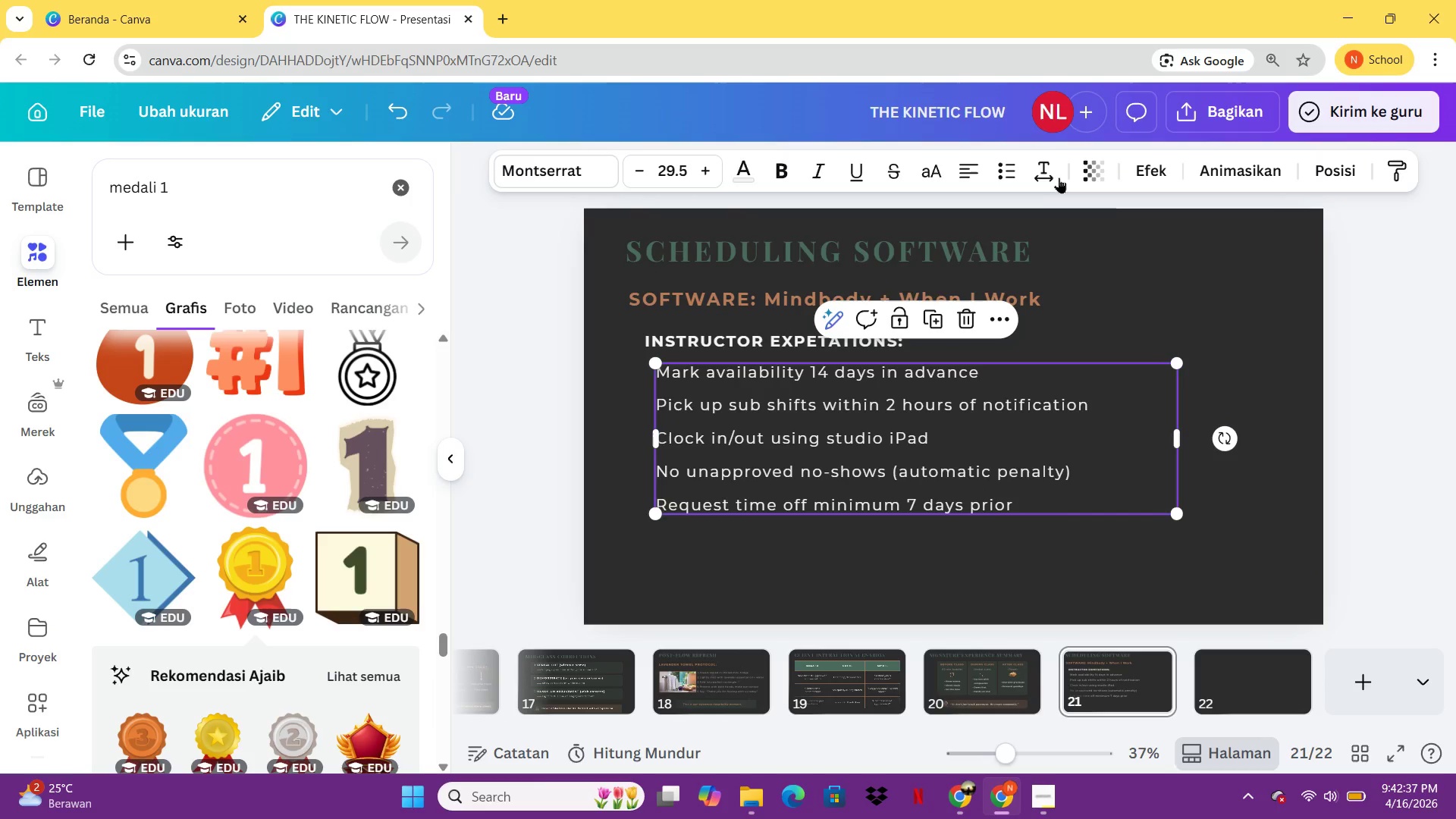 
left_click([1055, 177])
 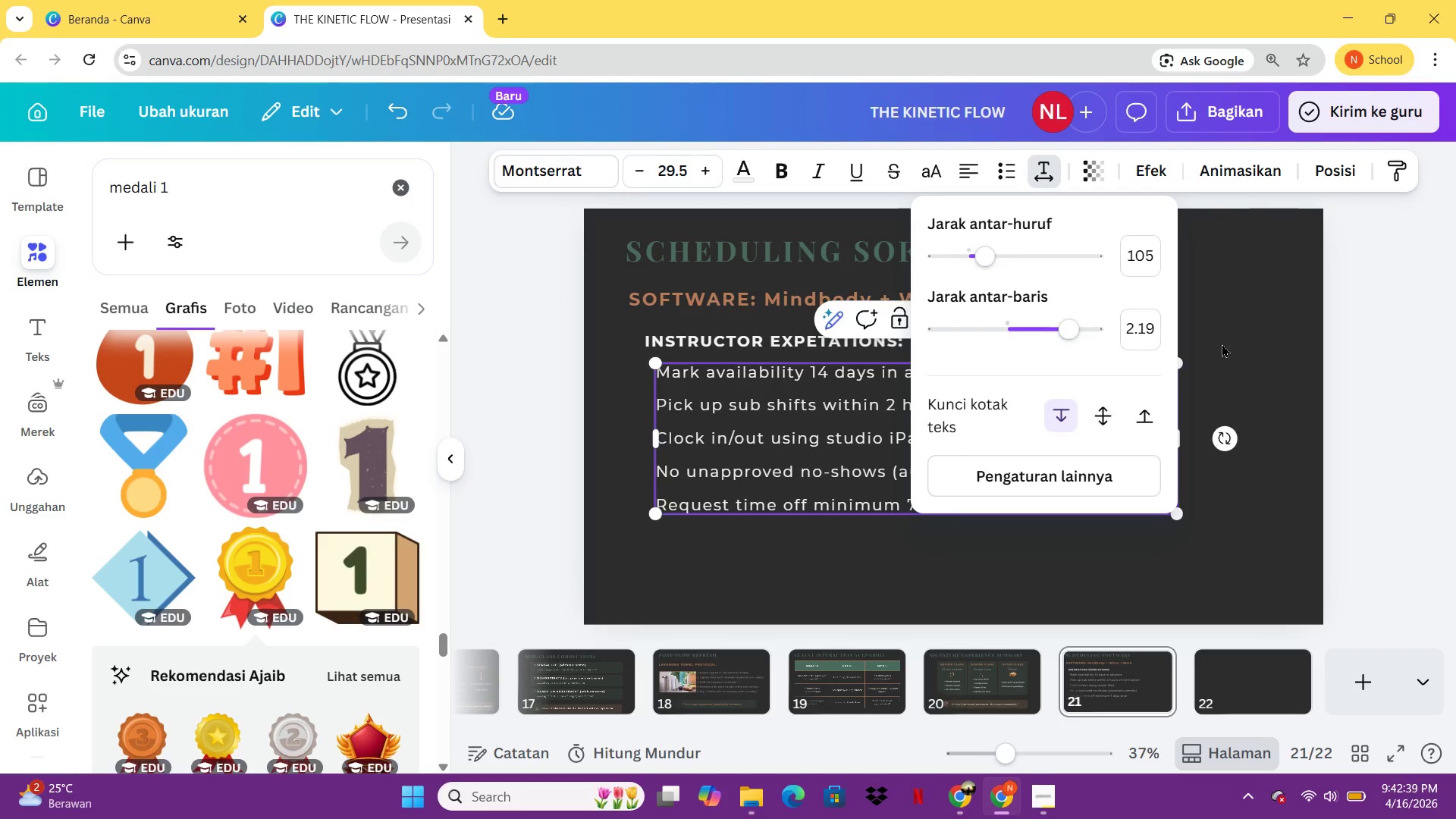 
left_click([1243, 349])
 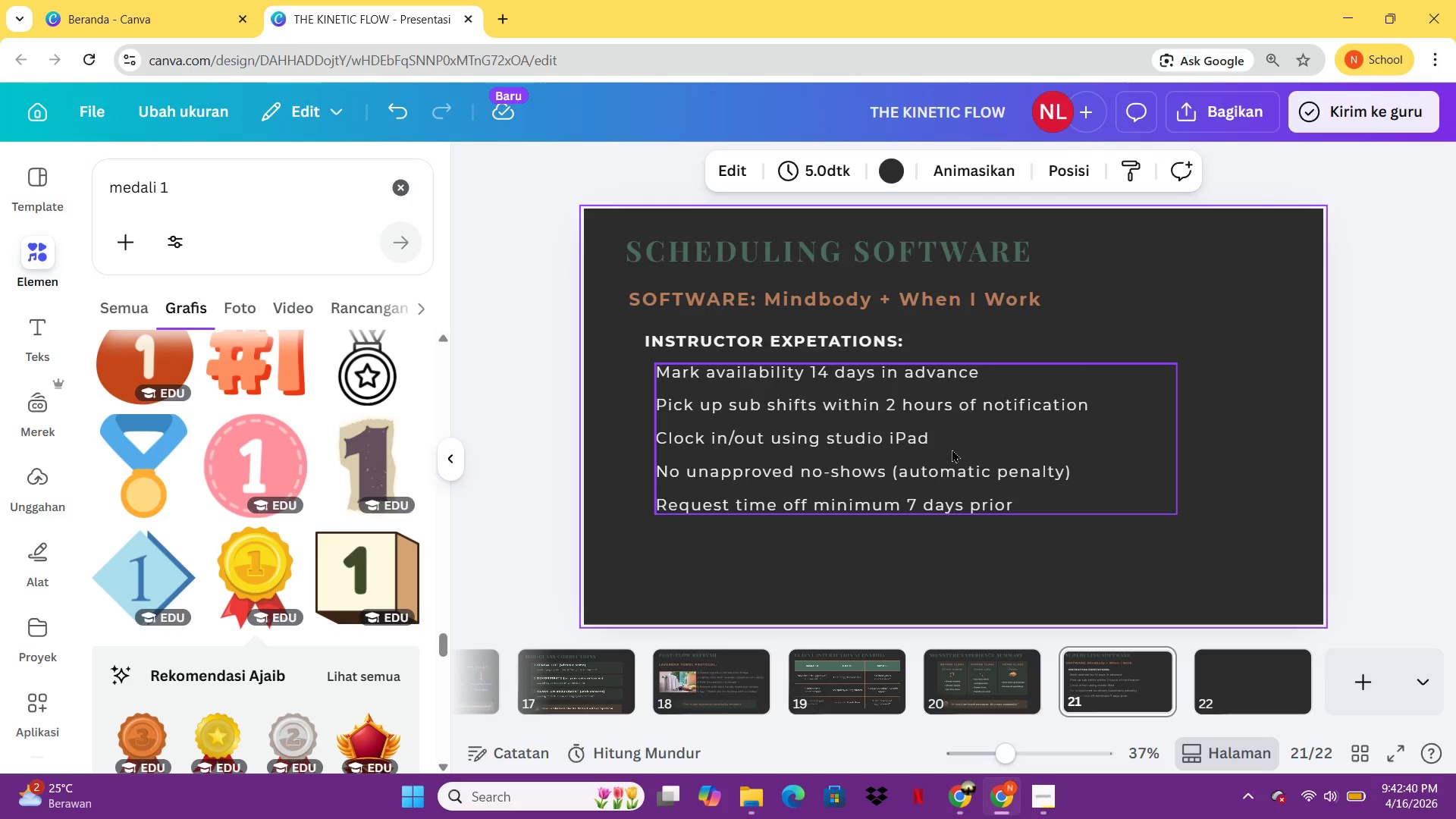 
left_click_drag(start_coordinate=[952, 449], to_coordinate=[977, 447])
 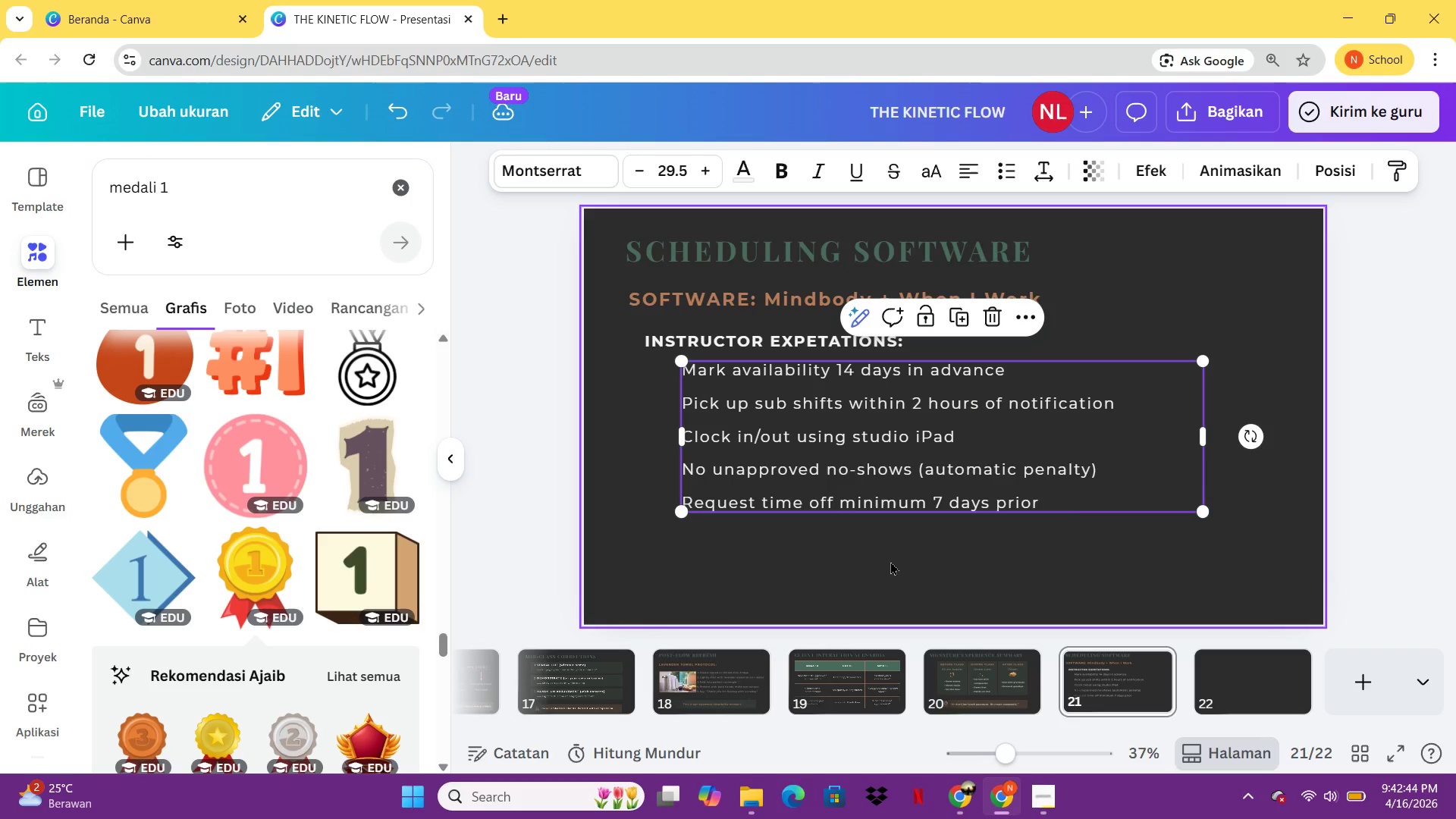 
left_click([890, 561])
 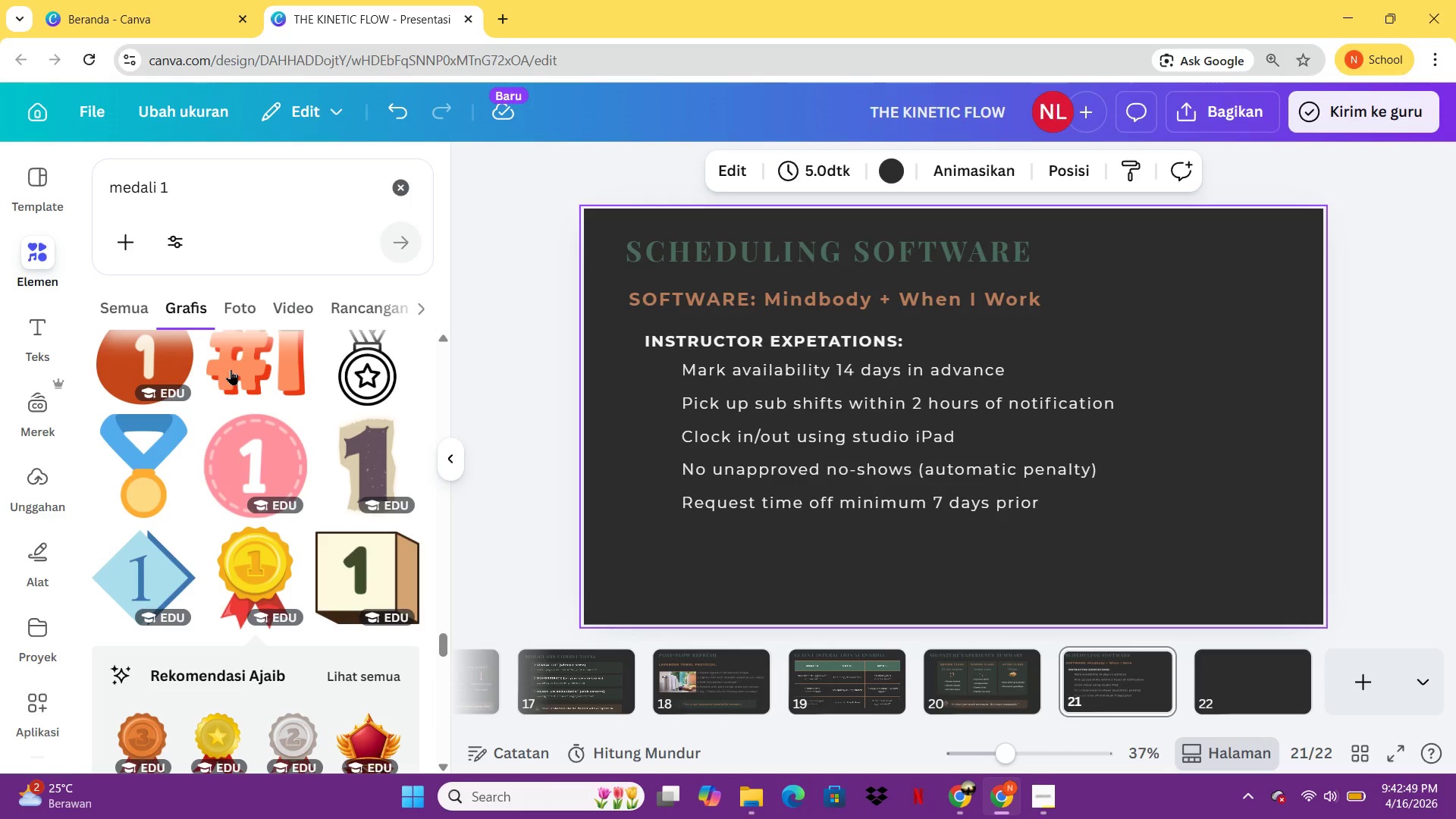 
wait(5.7)
 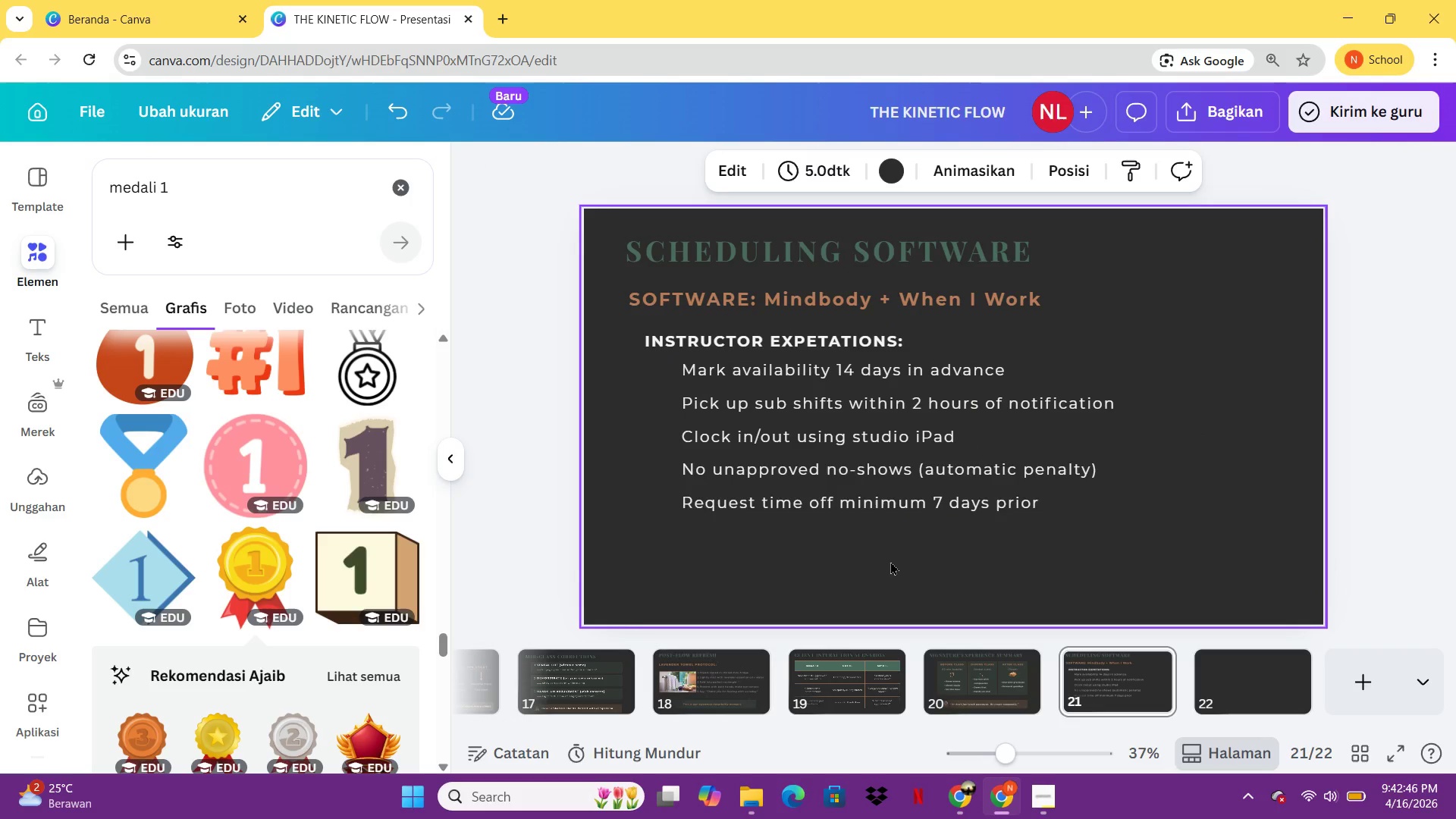 
mouse_move([866, 709])
 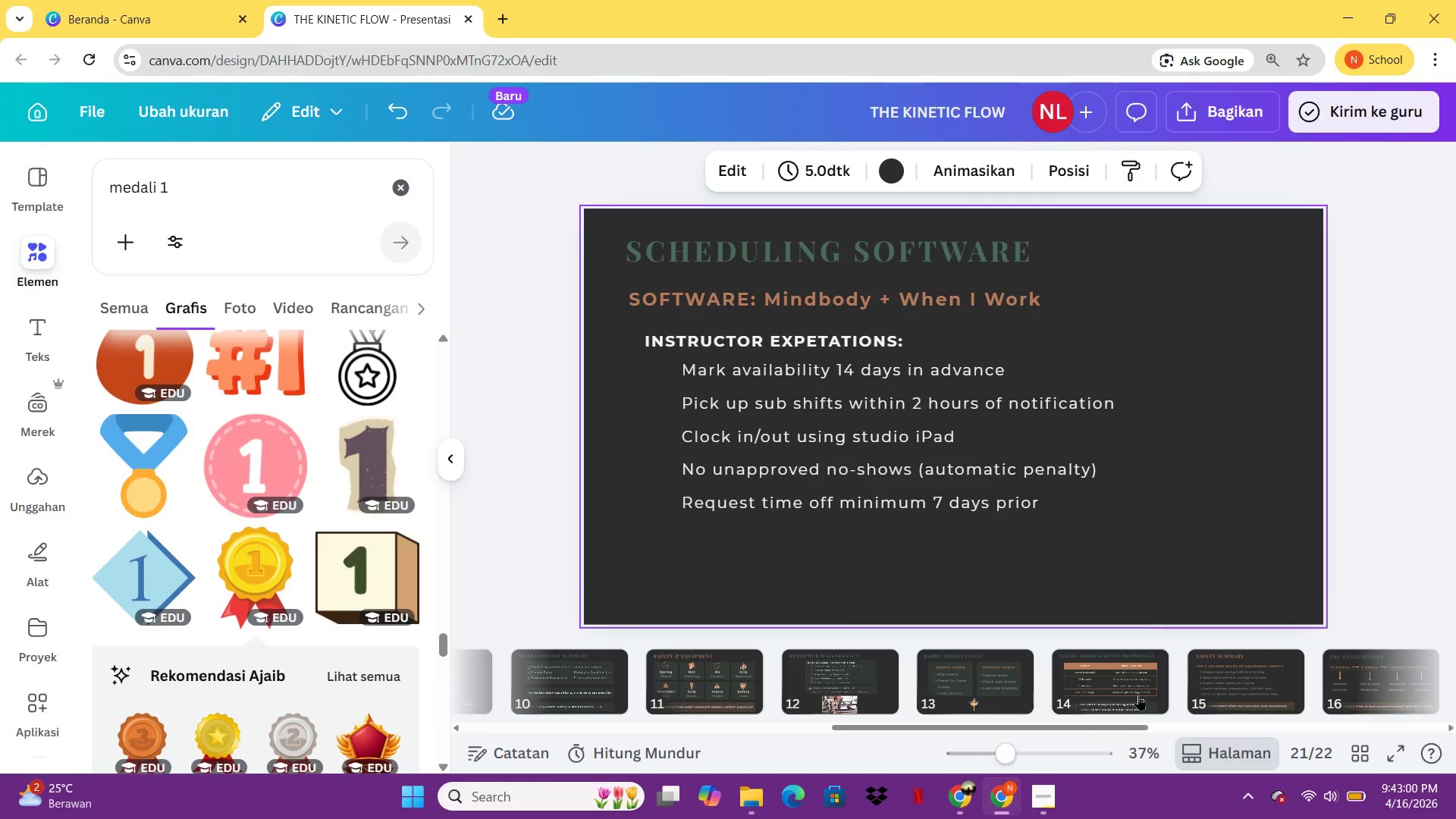 
mouse_move([1085, 686])
 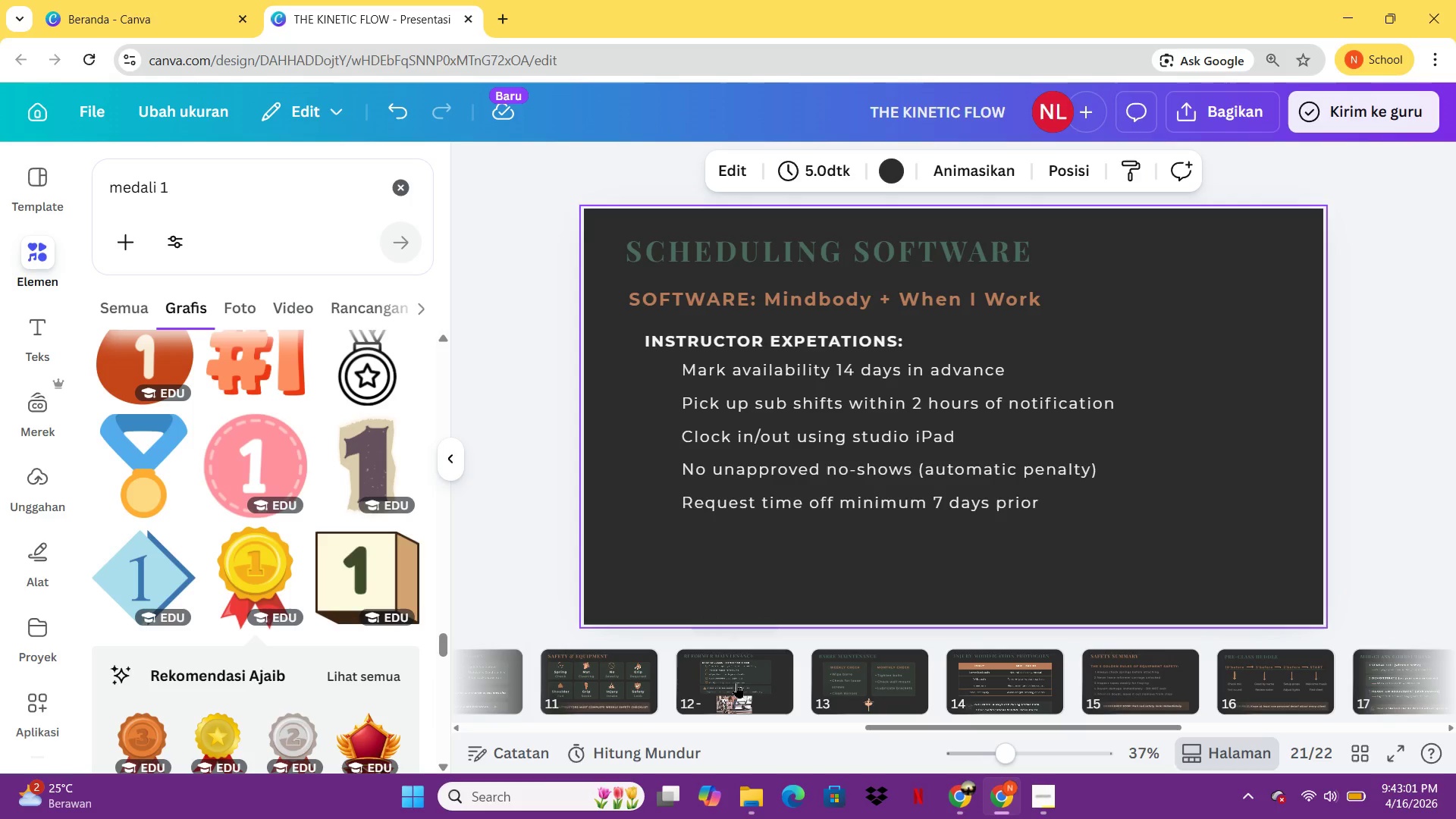 
left_click([736, 682])
 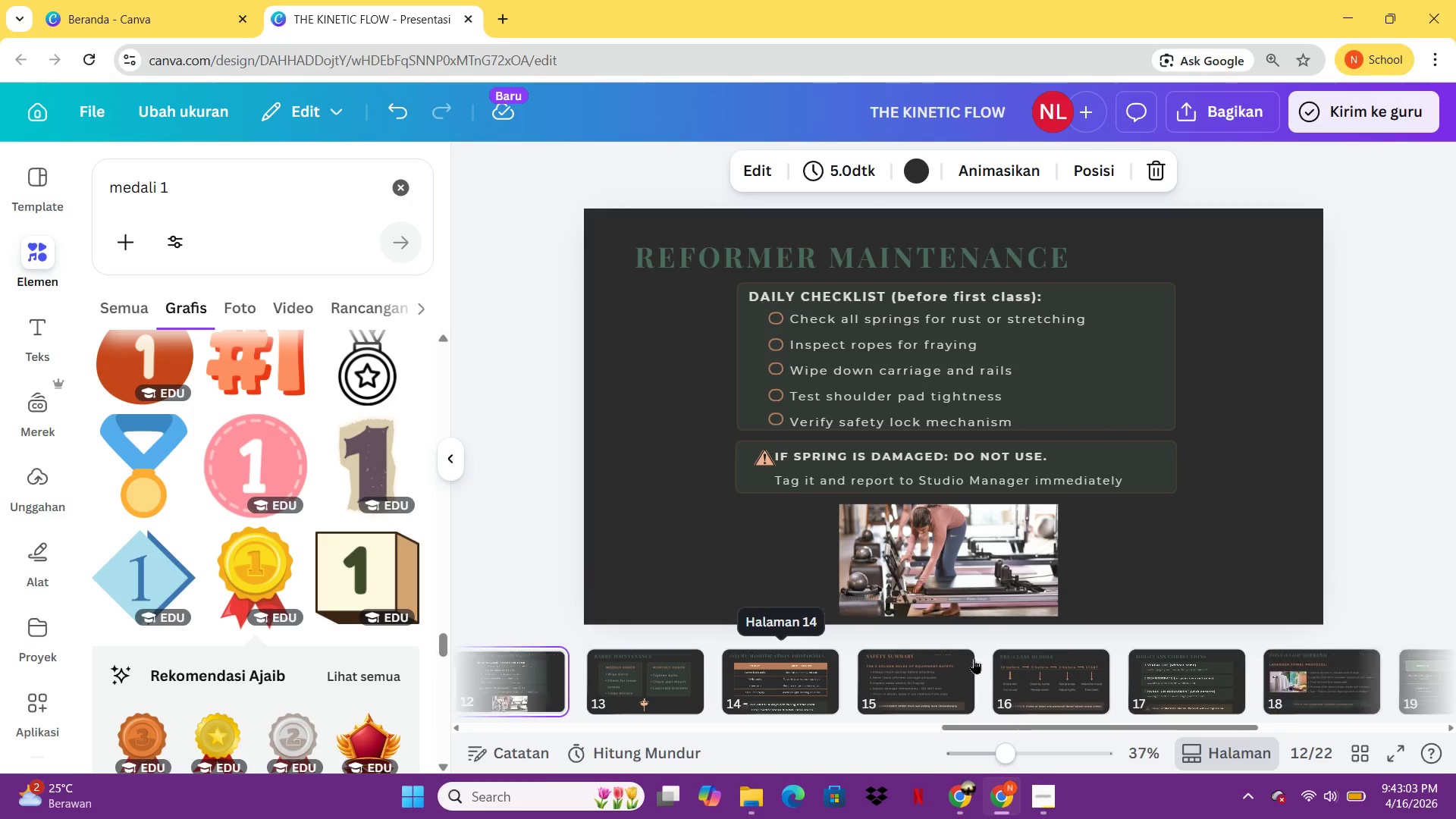 
left_click([974, 658])
 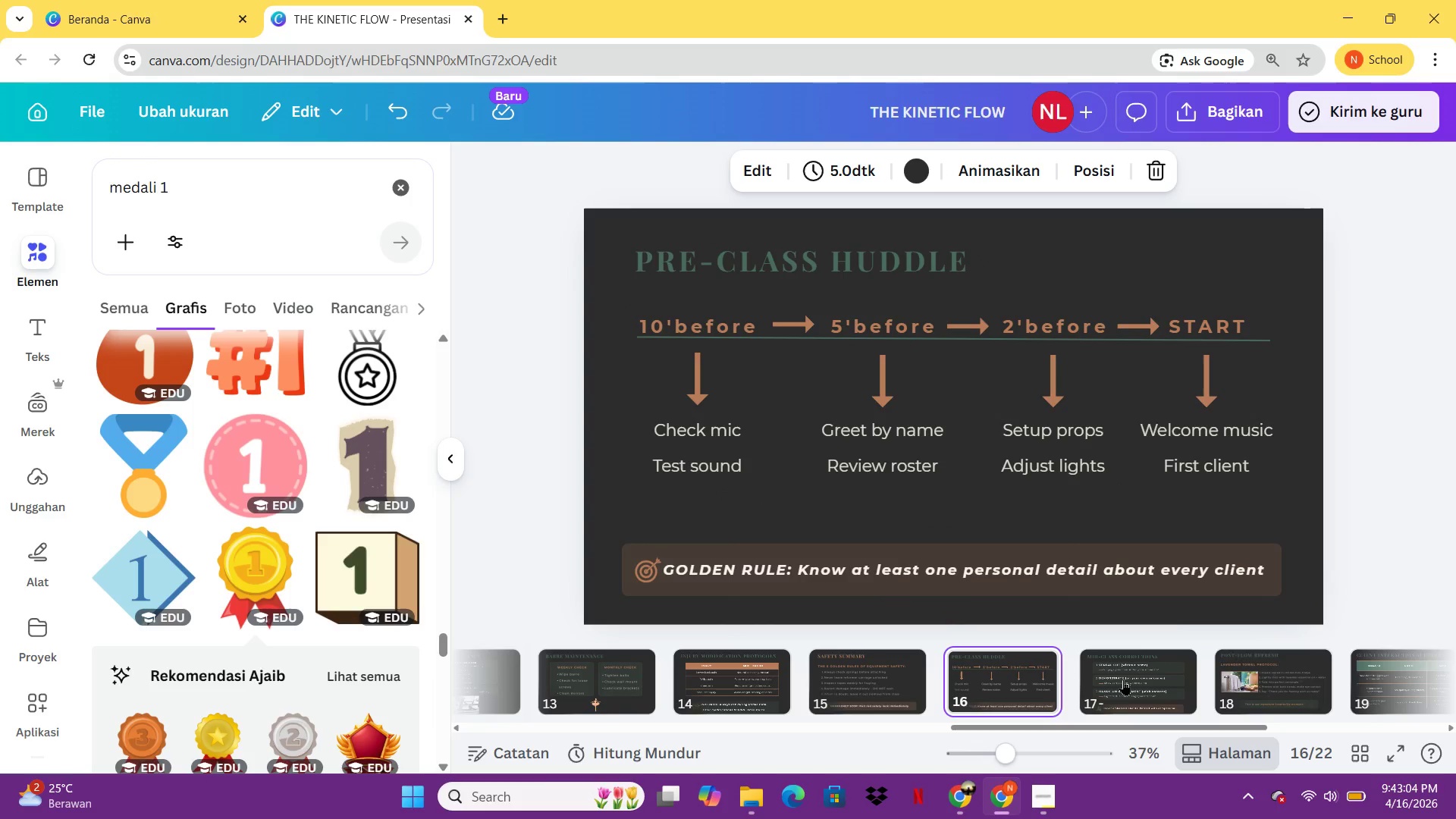 
left_click([1123, 679])
 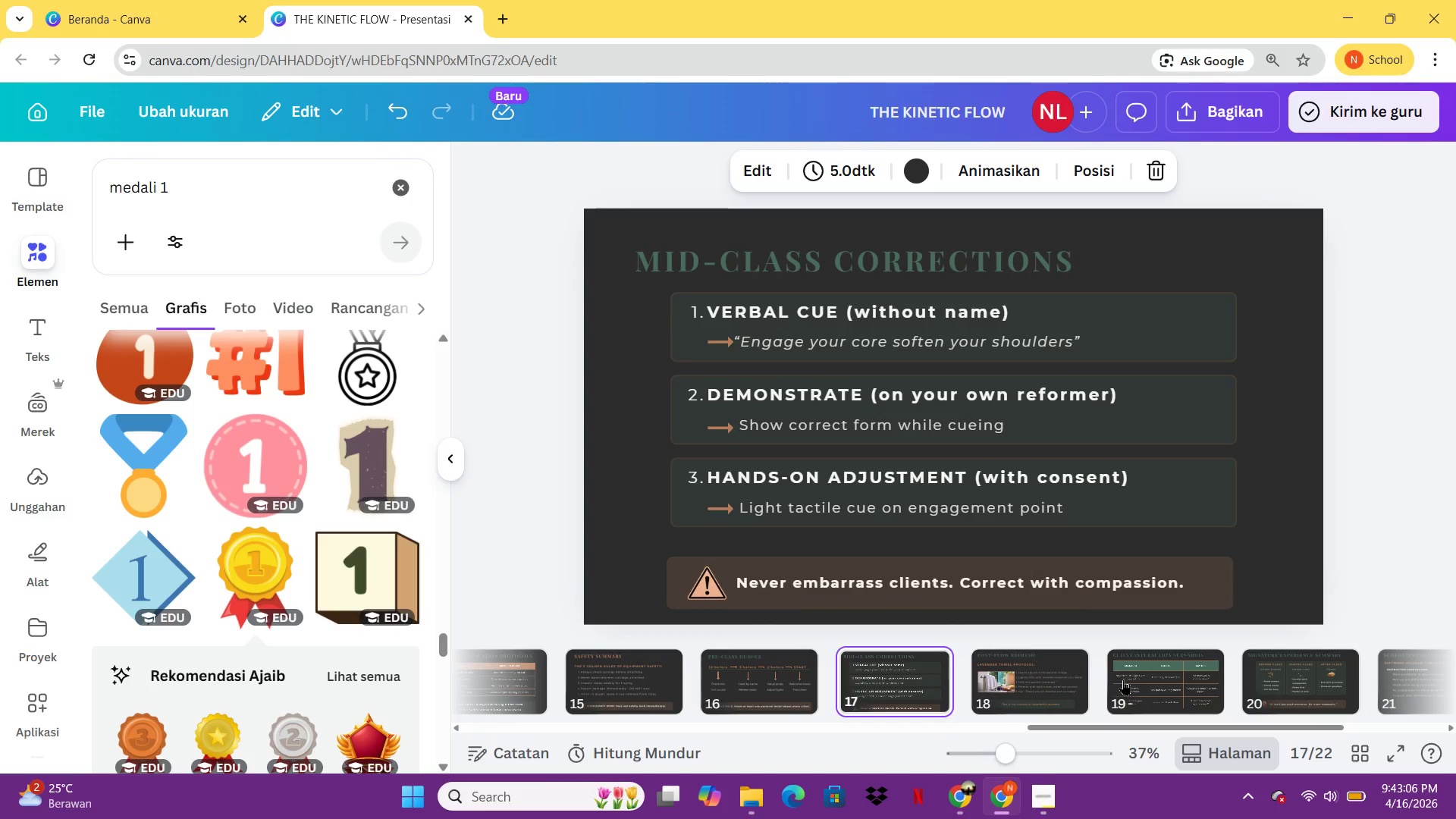 
left_click([1123, 679])
 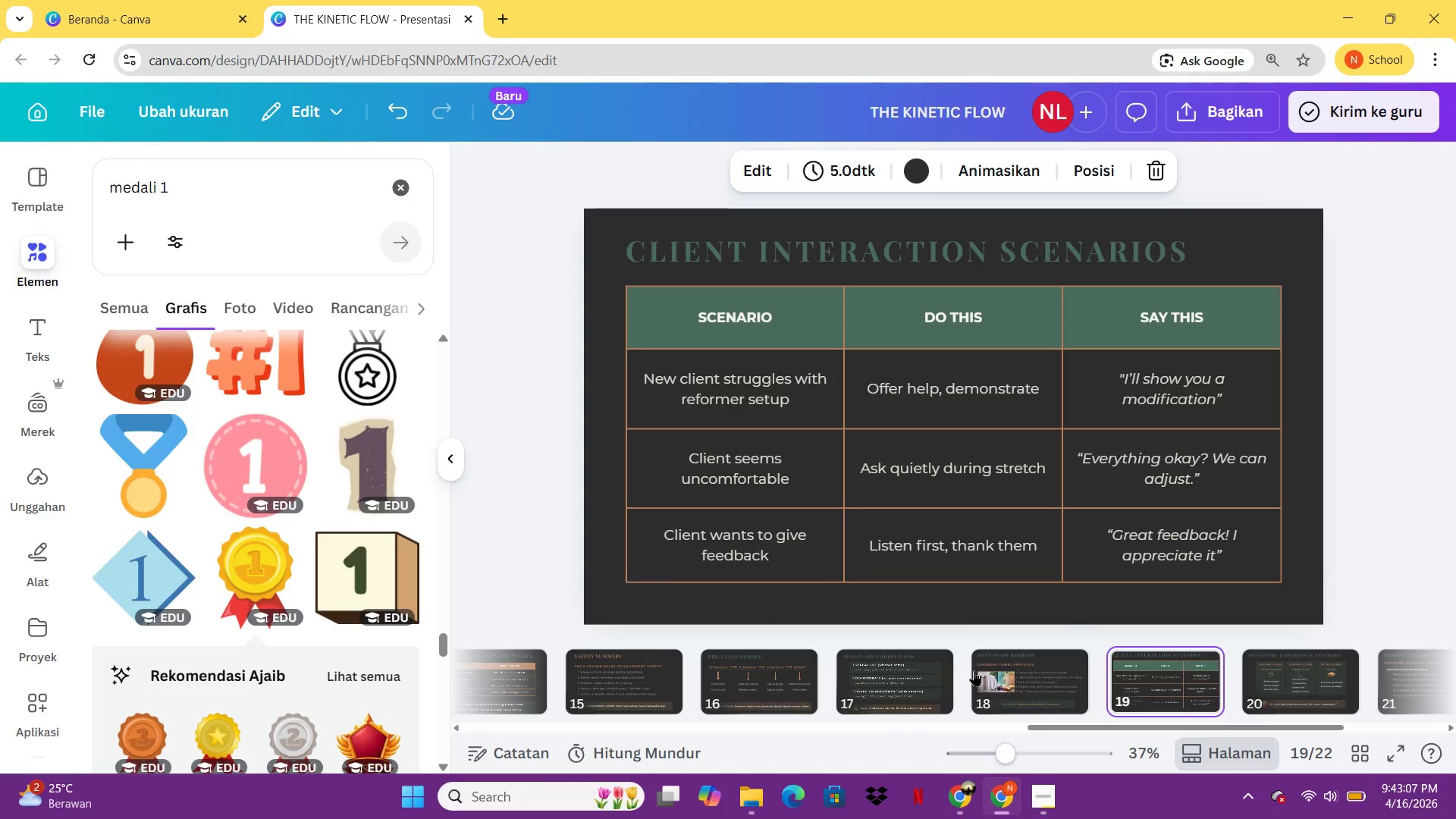 
left_click([974, 670])
 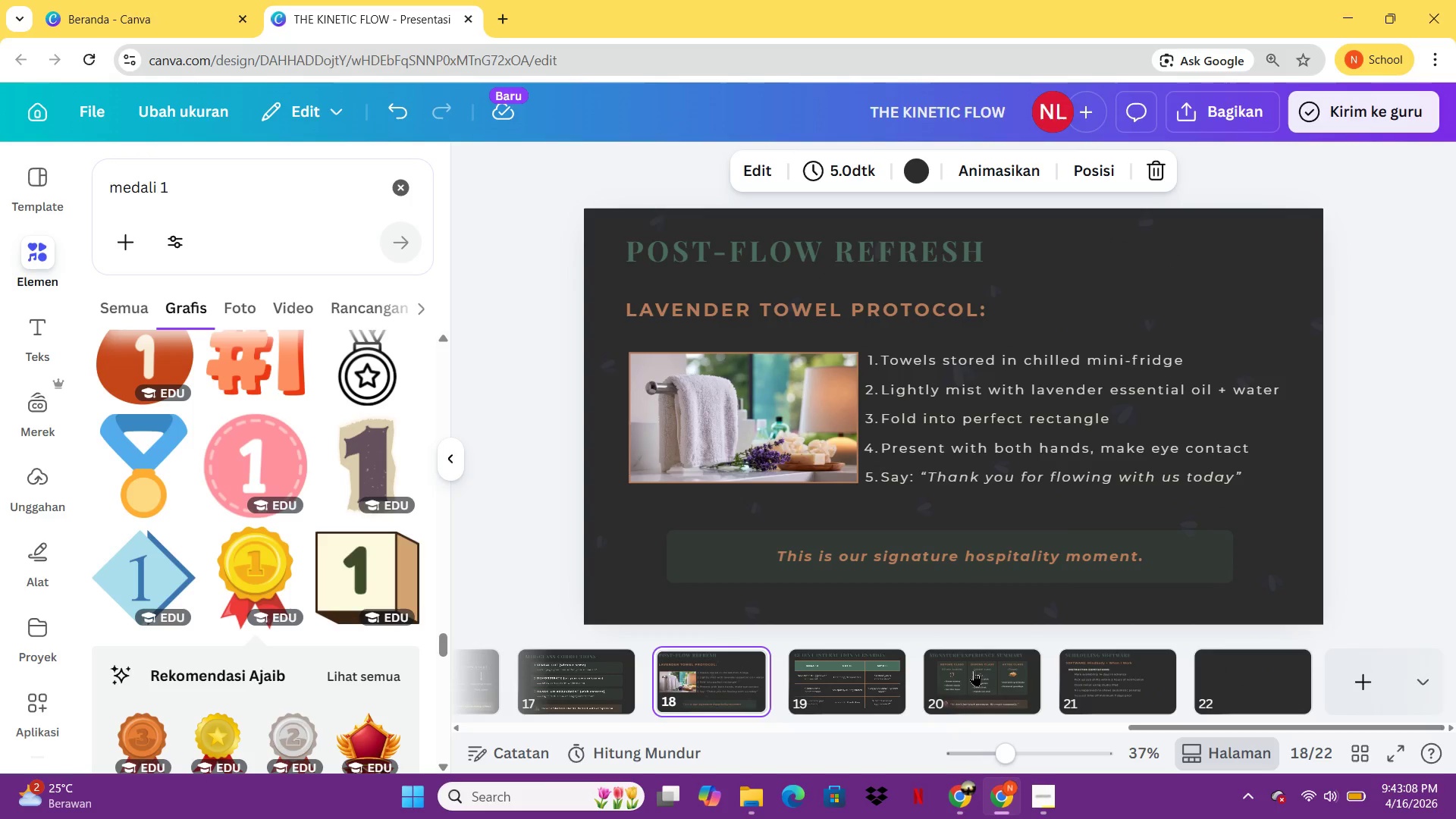 
left_click([974, 670])
 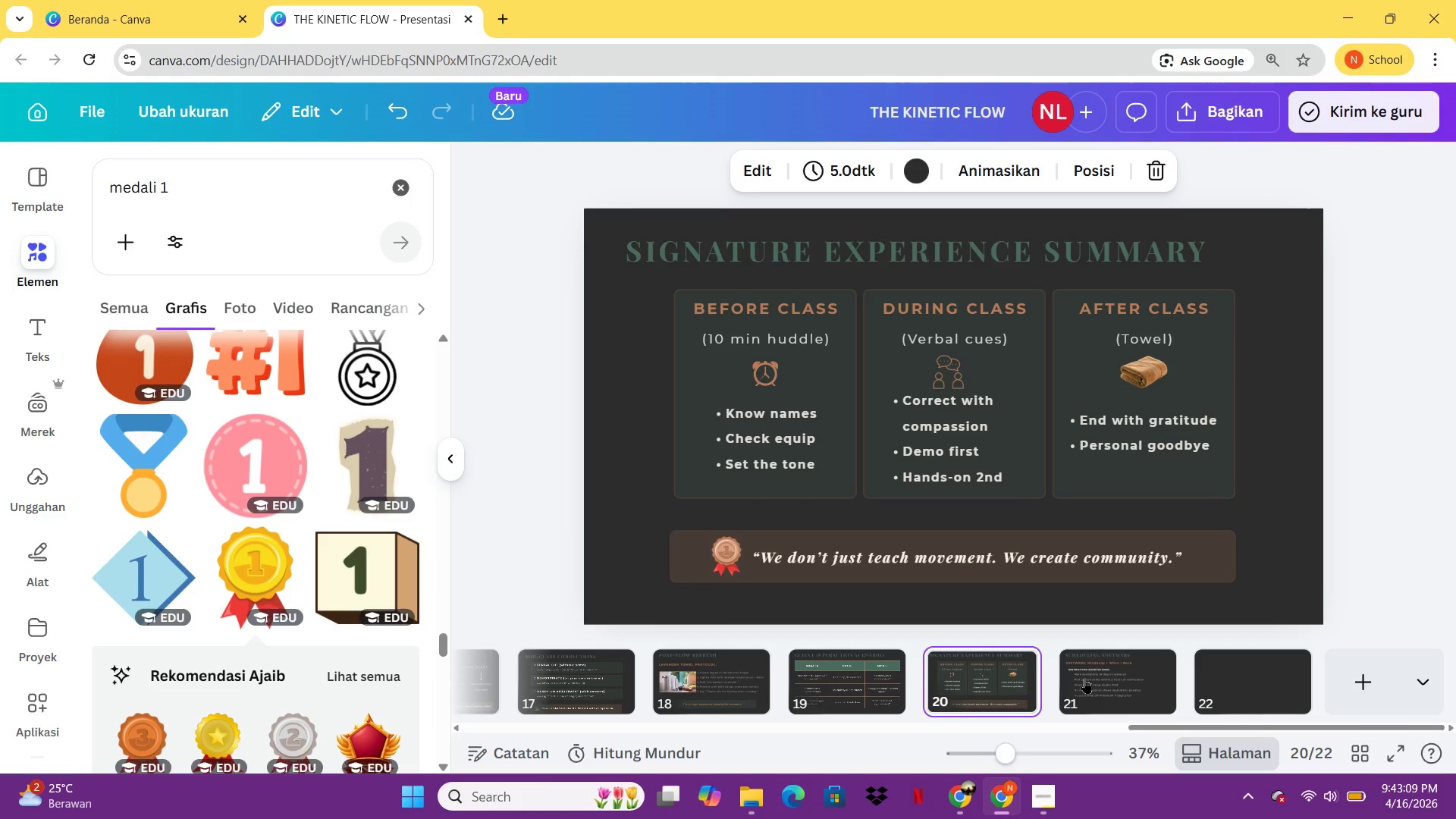 
left_click([1090, 678])
 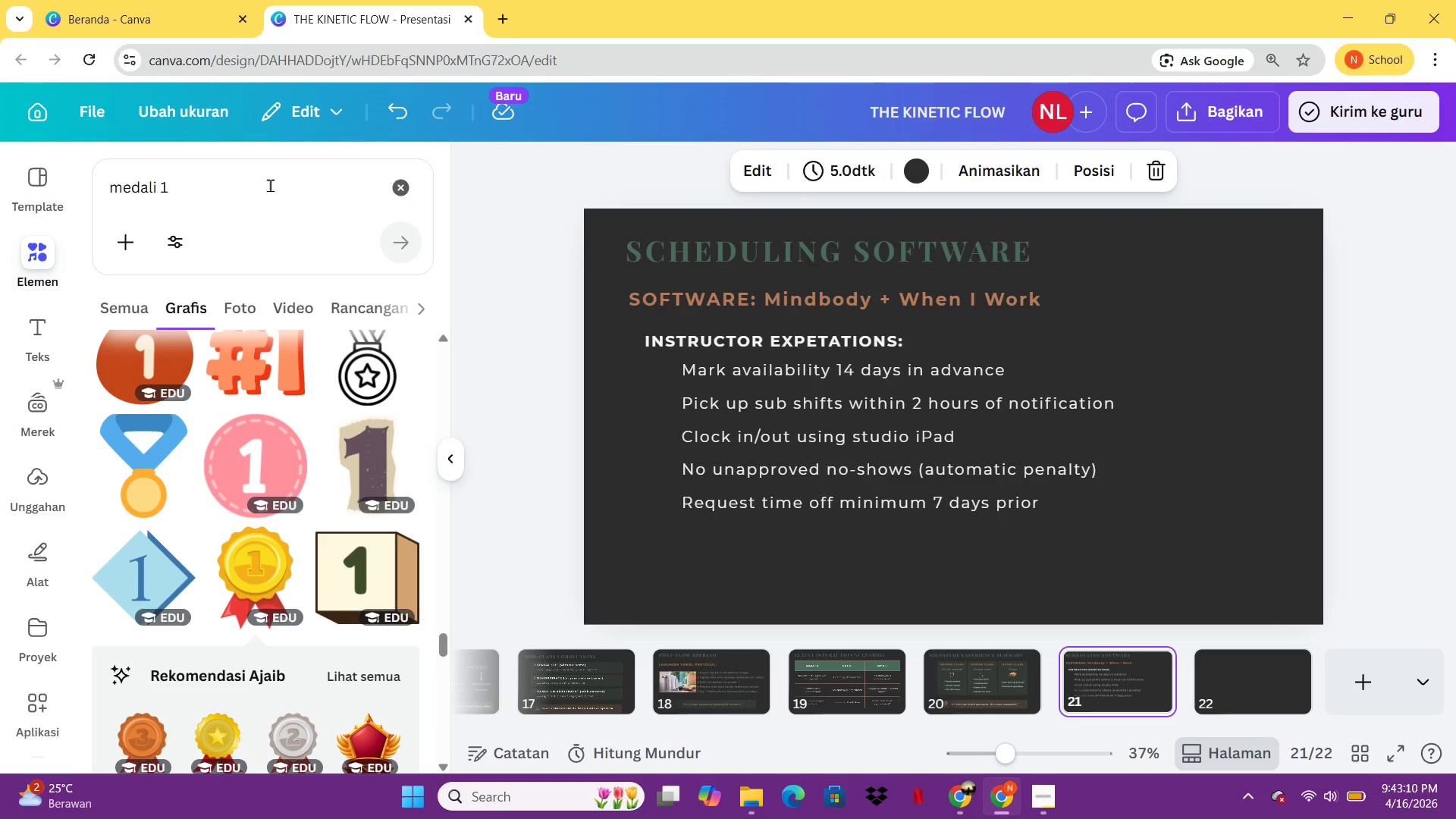 
left_click([270, 185])
 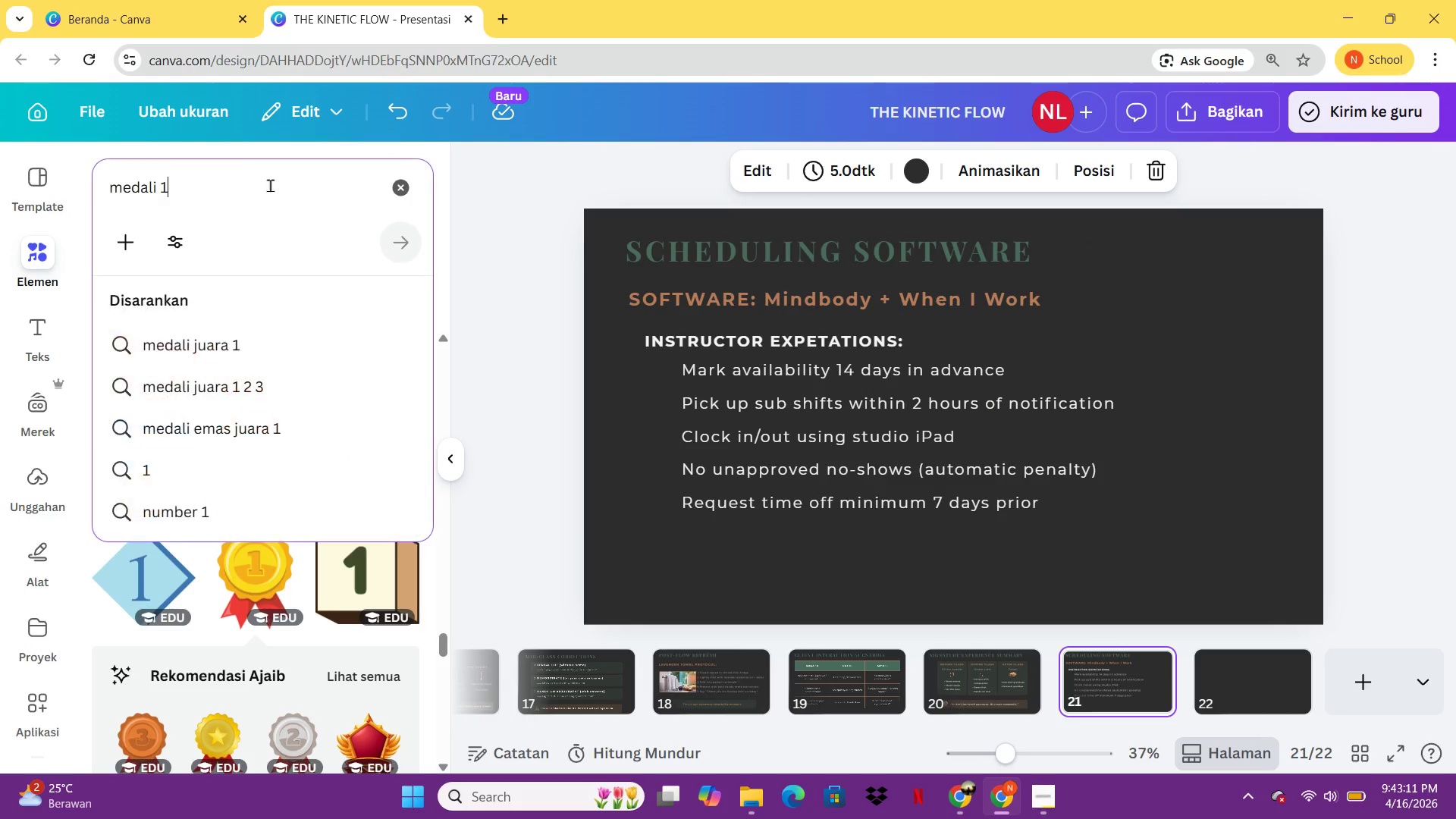 
key(Control+A)
 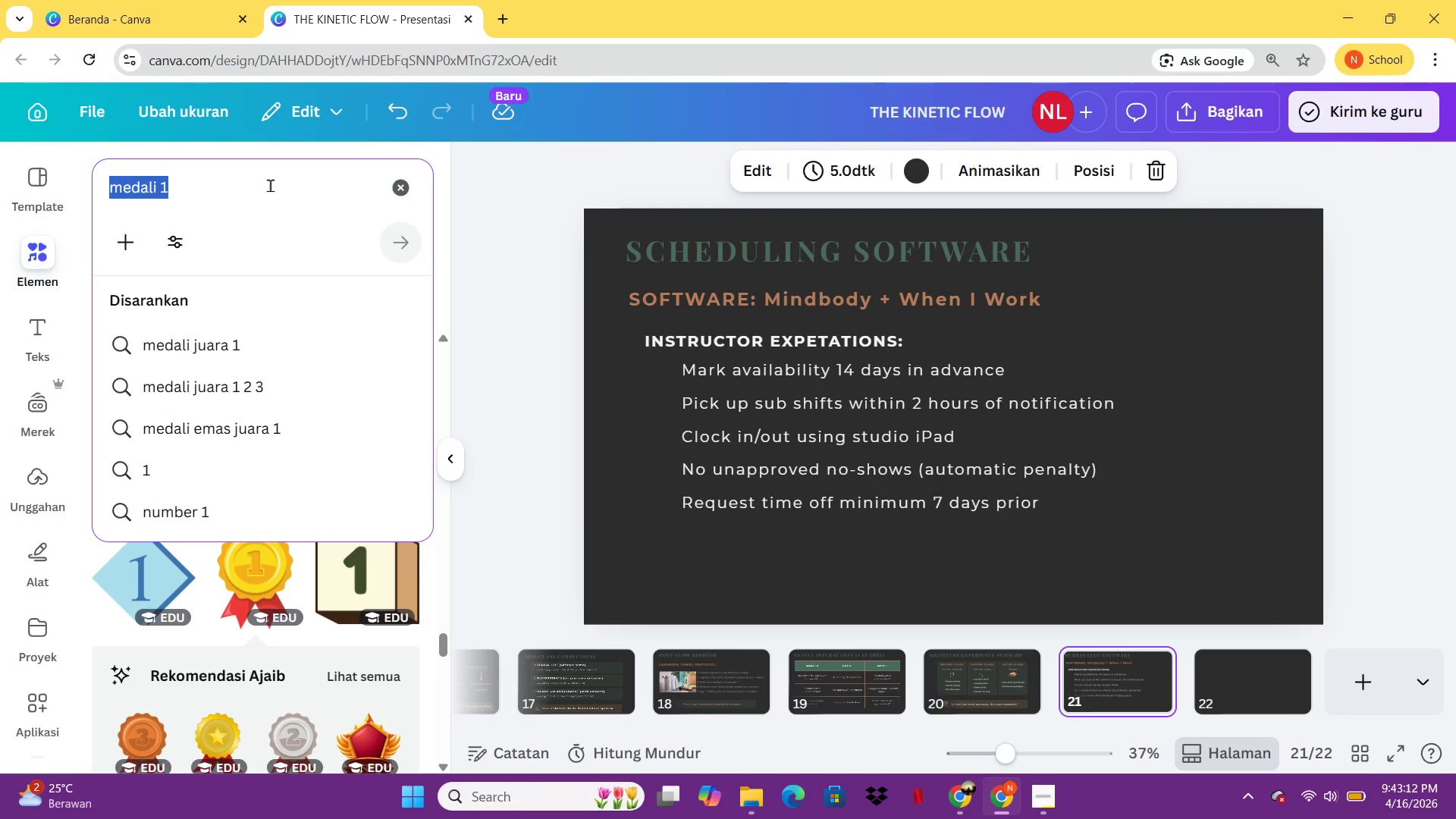 
type(cen)
 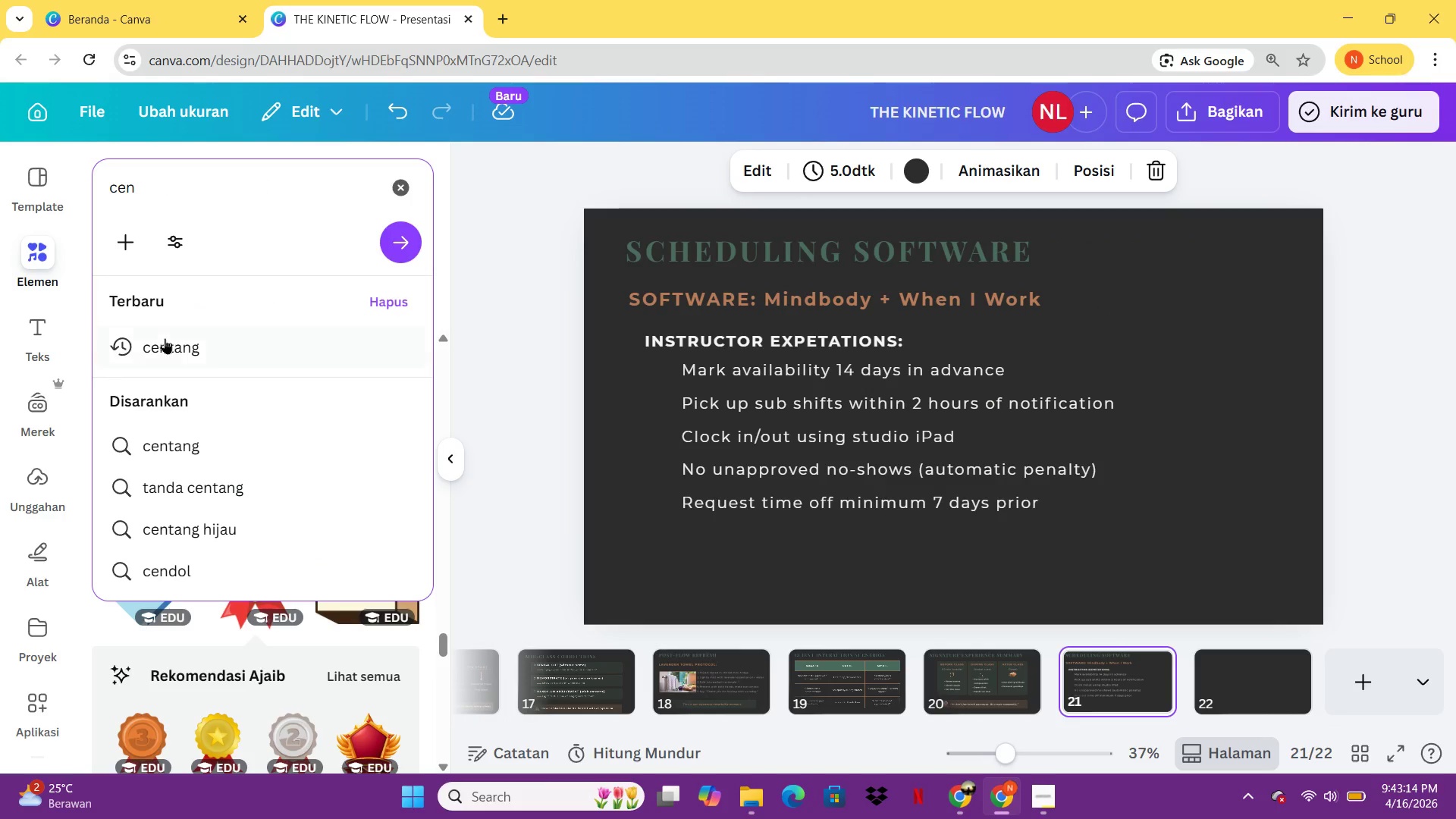 
left_click([165, 338])
 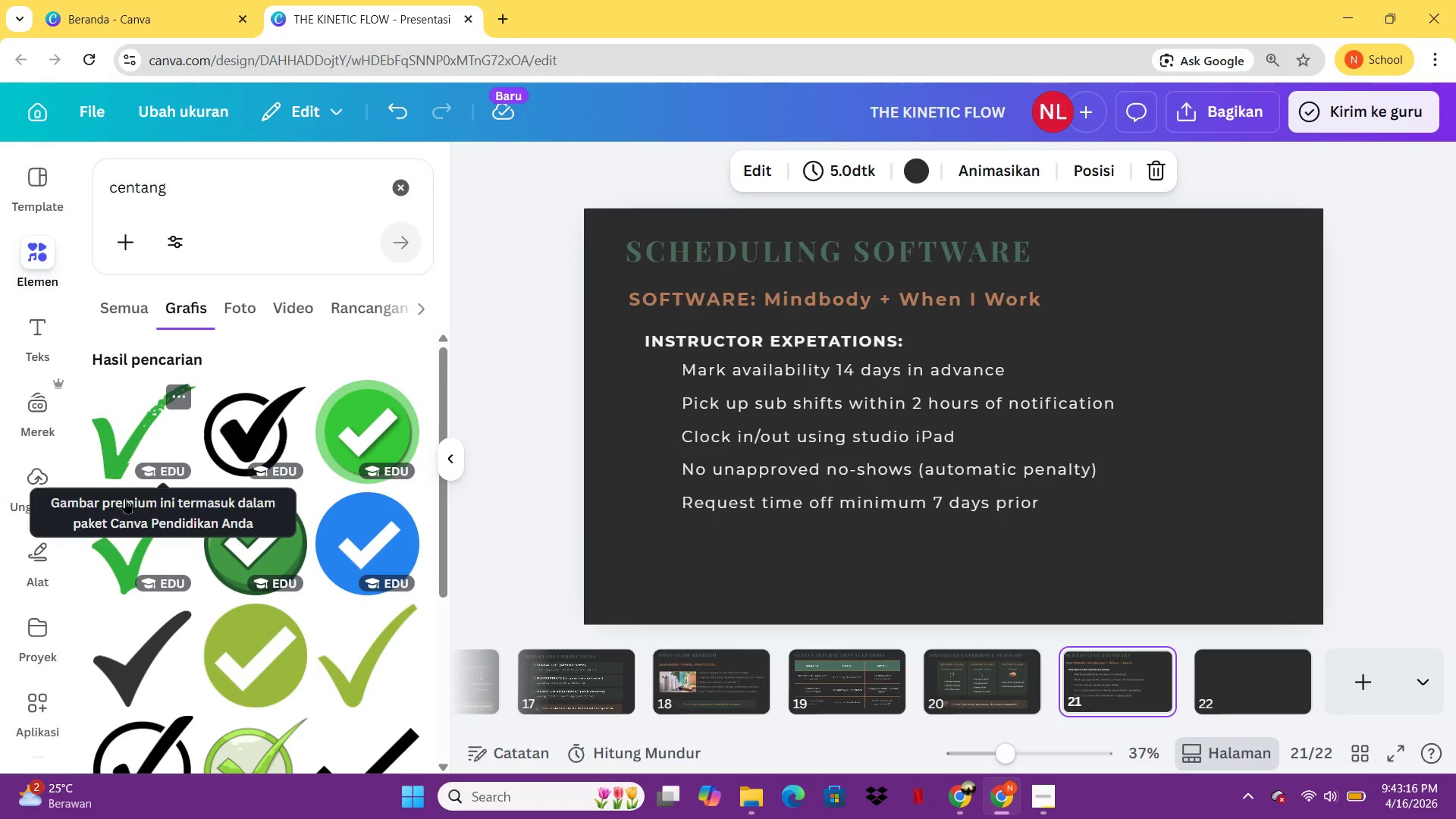 
left_click([130, 551])
 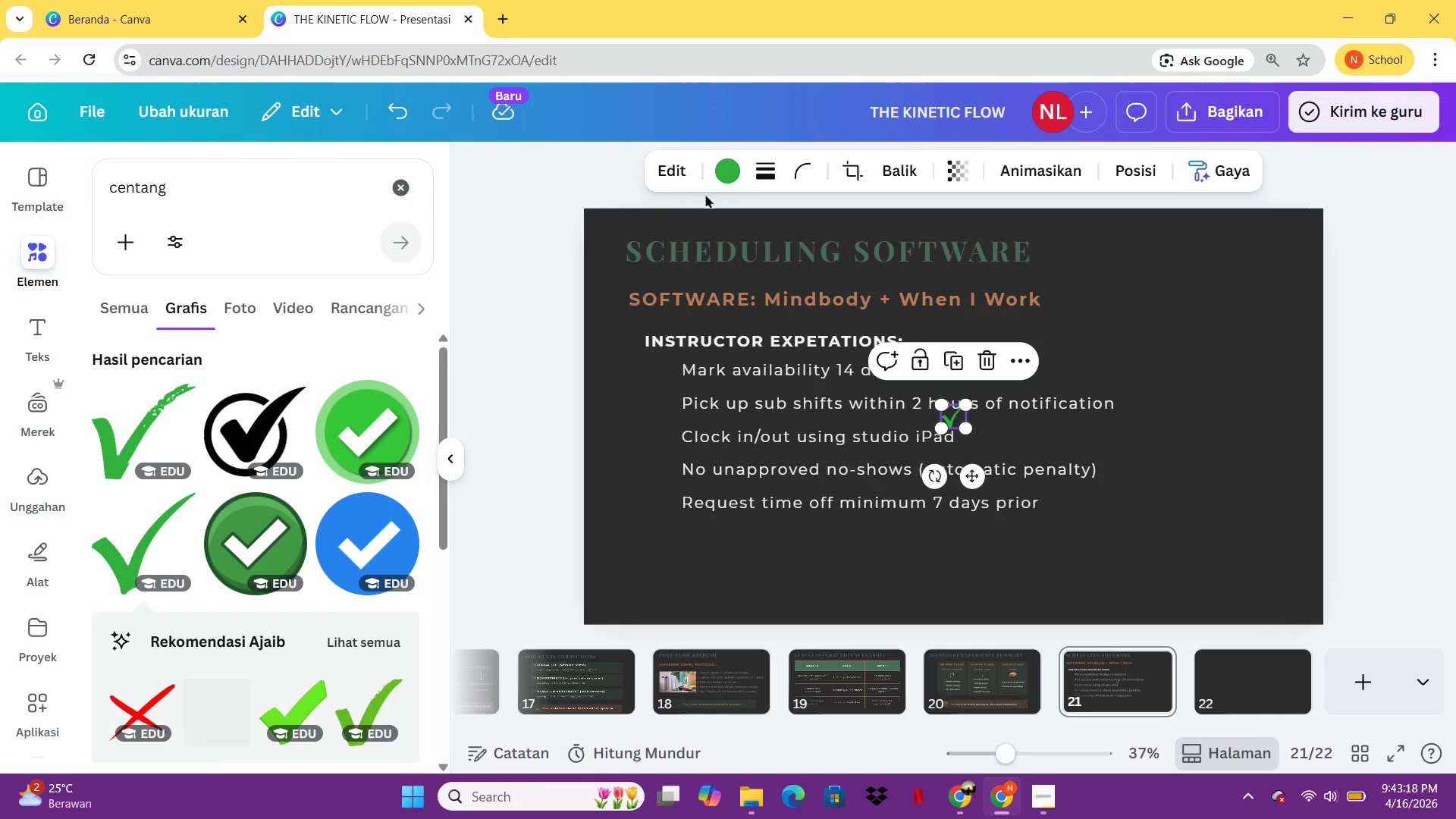 
left_click([718, 173])
 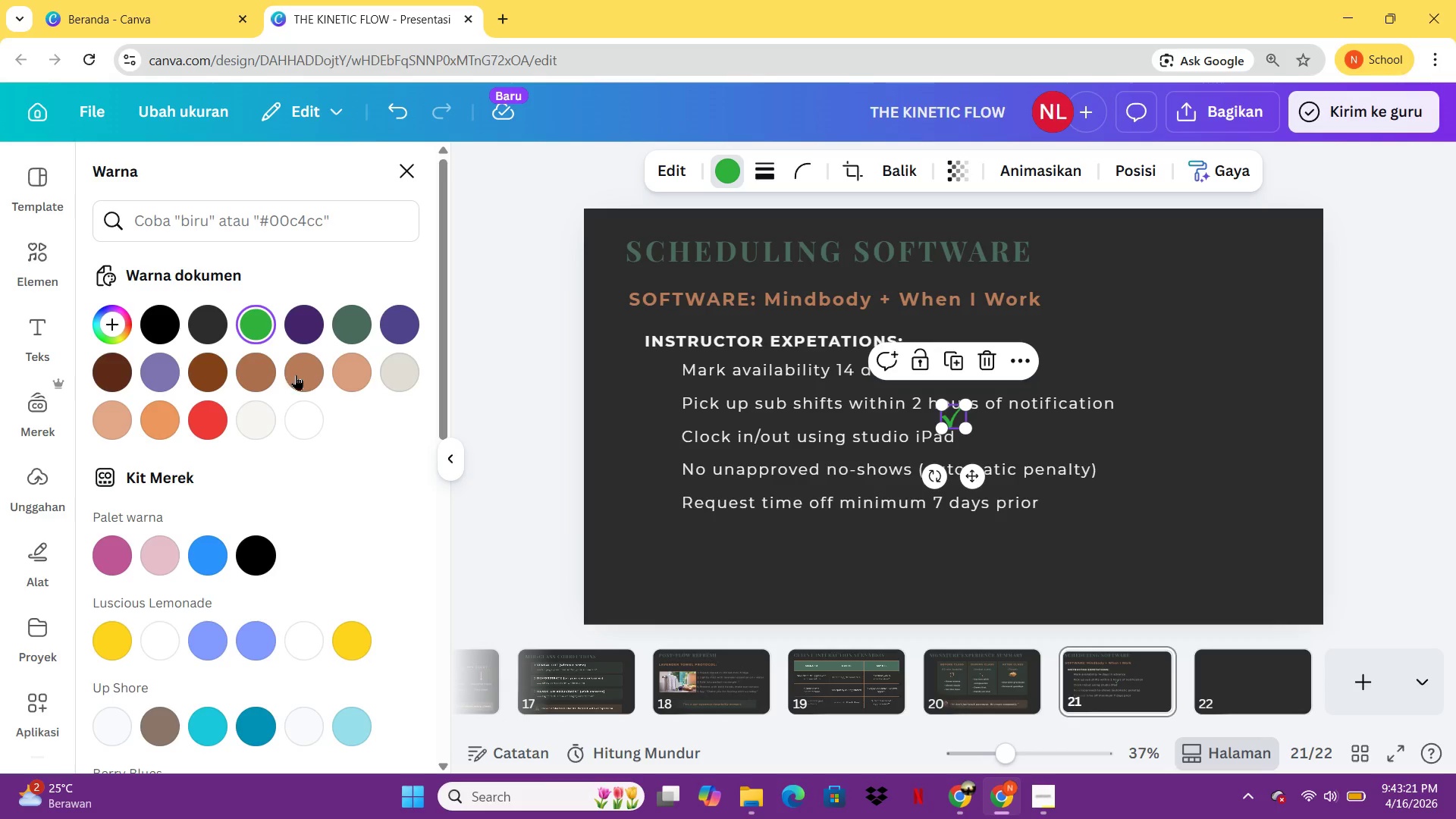 
left_click([299, 374])
 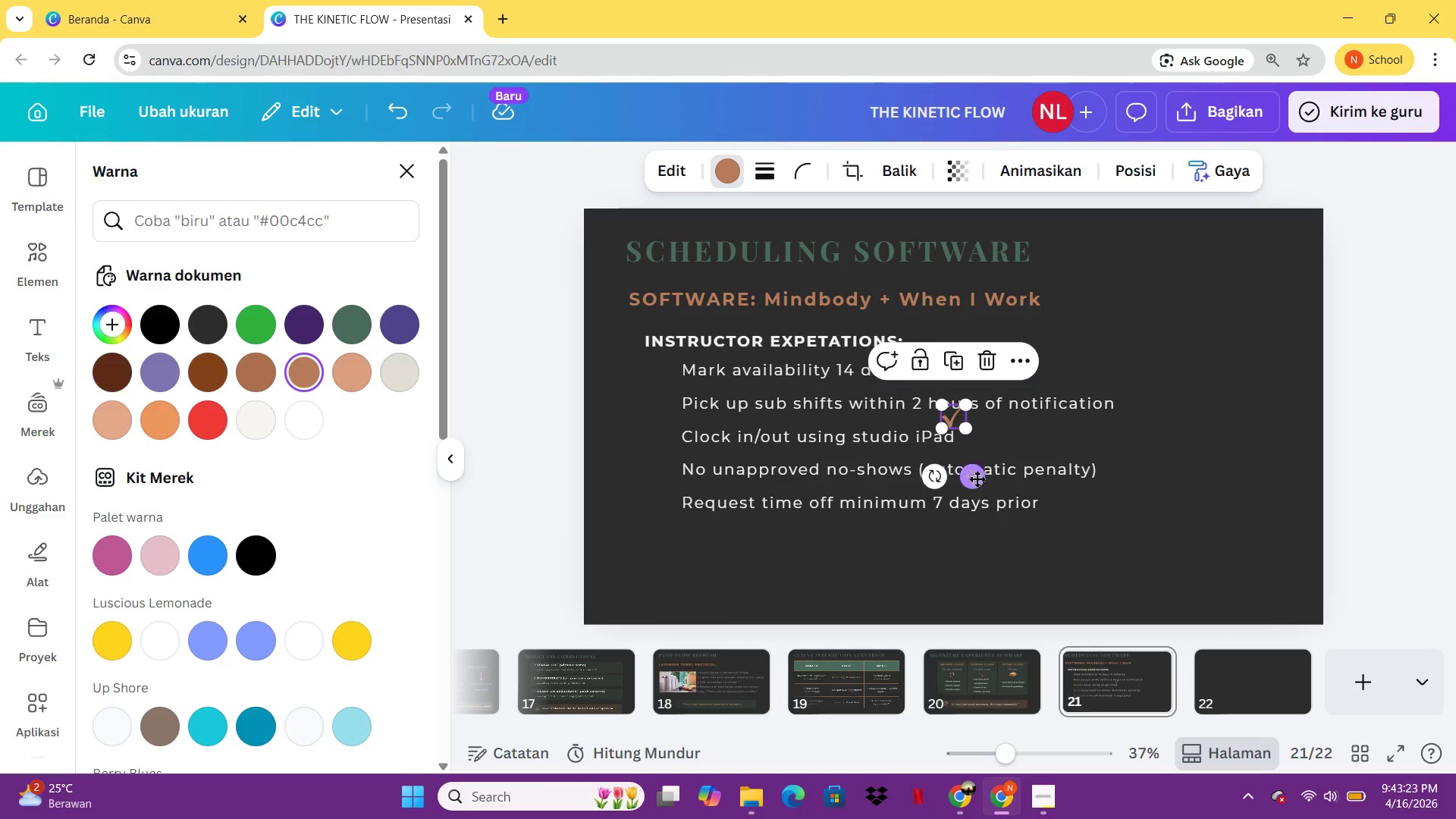 
left_click_drag(start_coordinate=[977, 478], to_coordinate=[688, 435])
 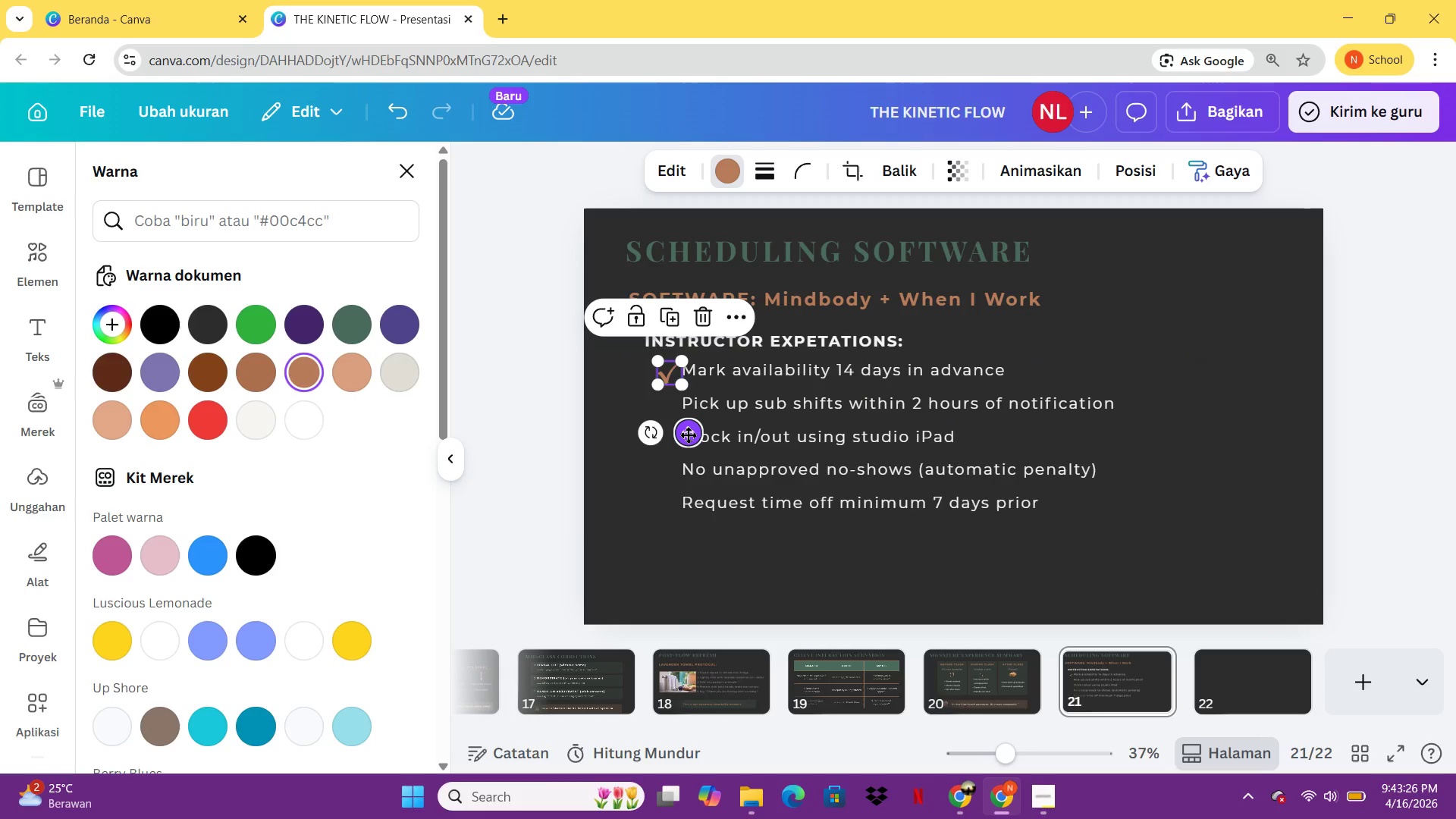 
hold_key(key=ArrowUp, duration=0.7)
 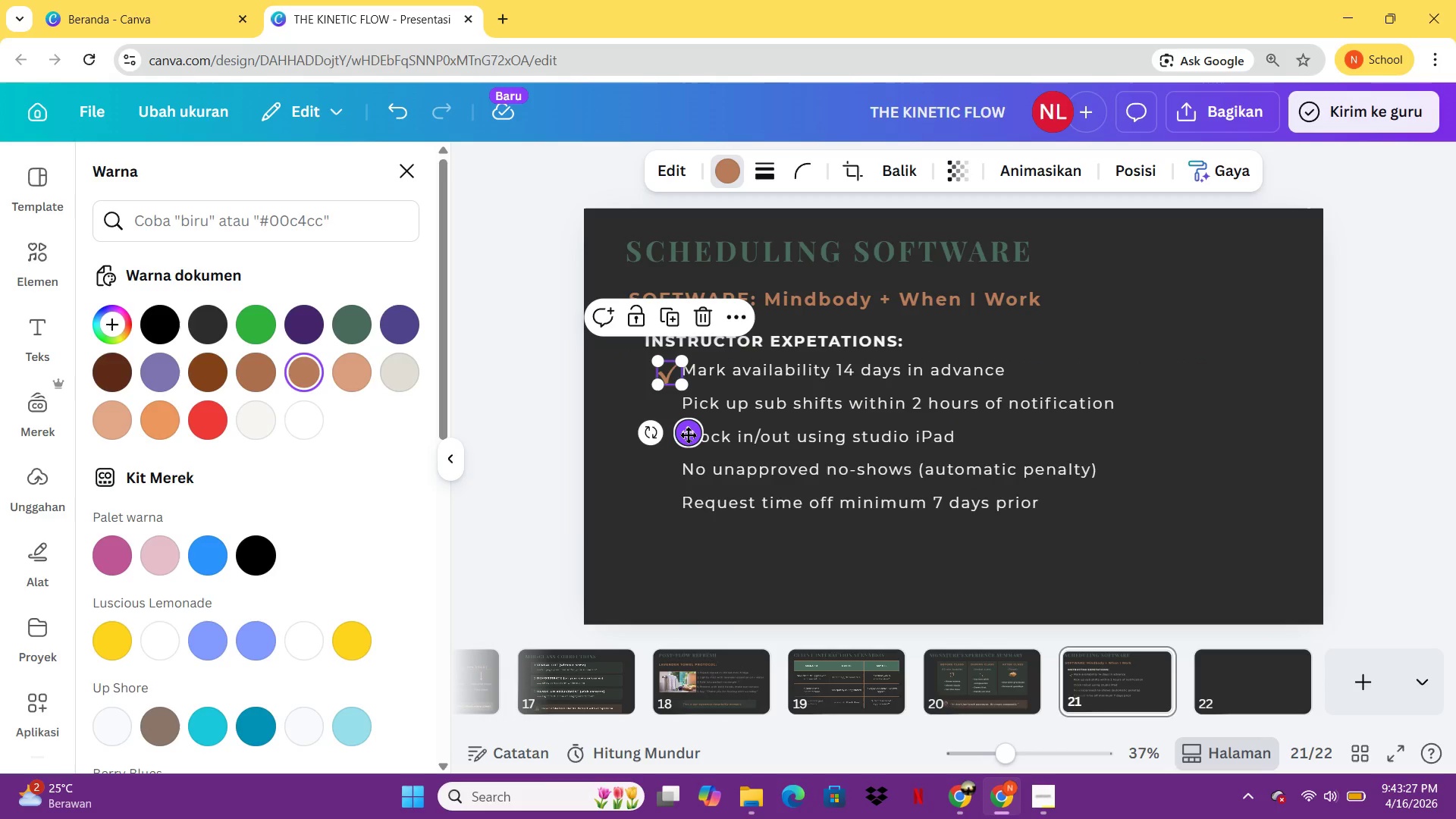 
left_click([688, 435])
 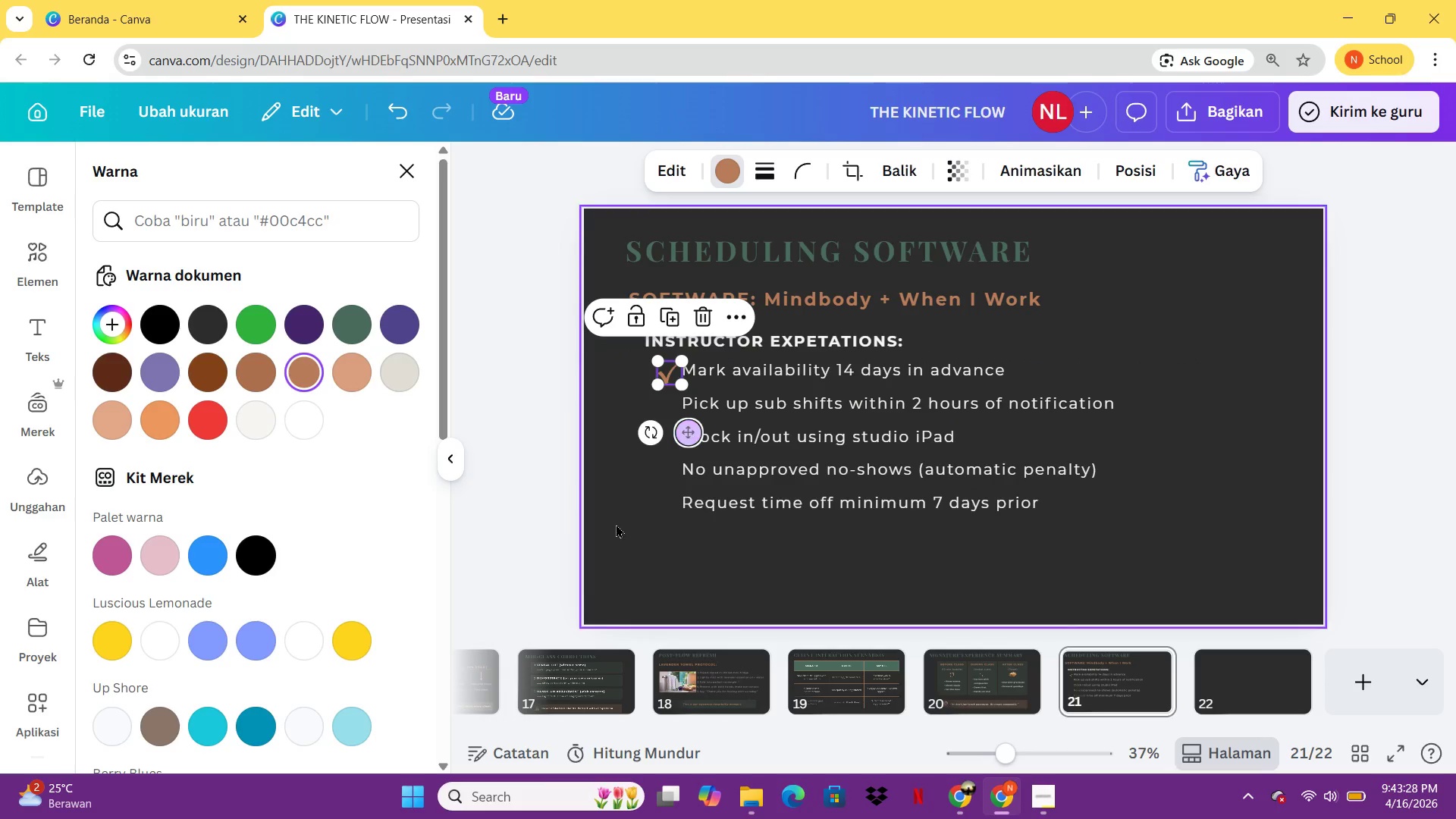 
left_click([616, 524])
 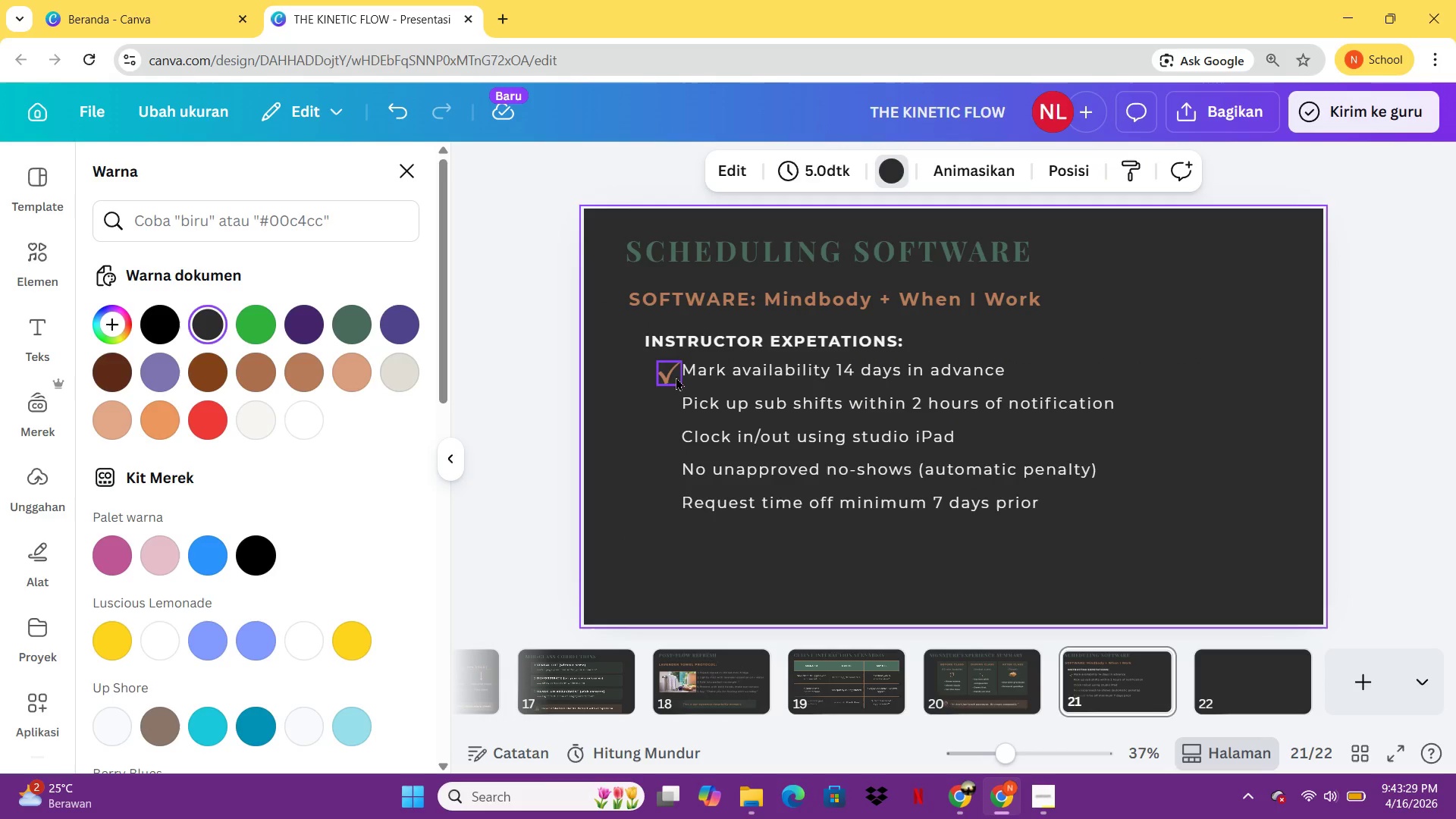 
left_click([675, 377])
 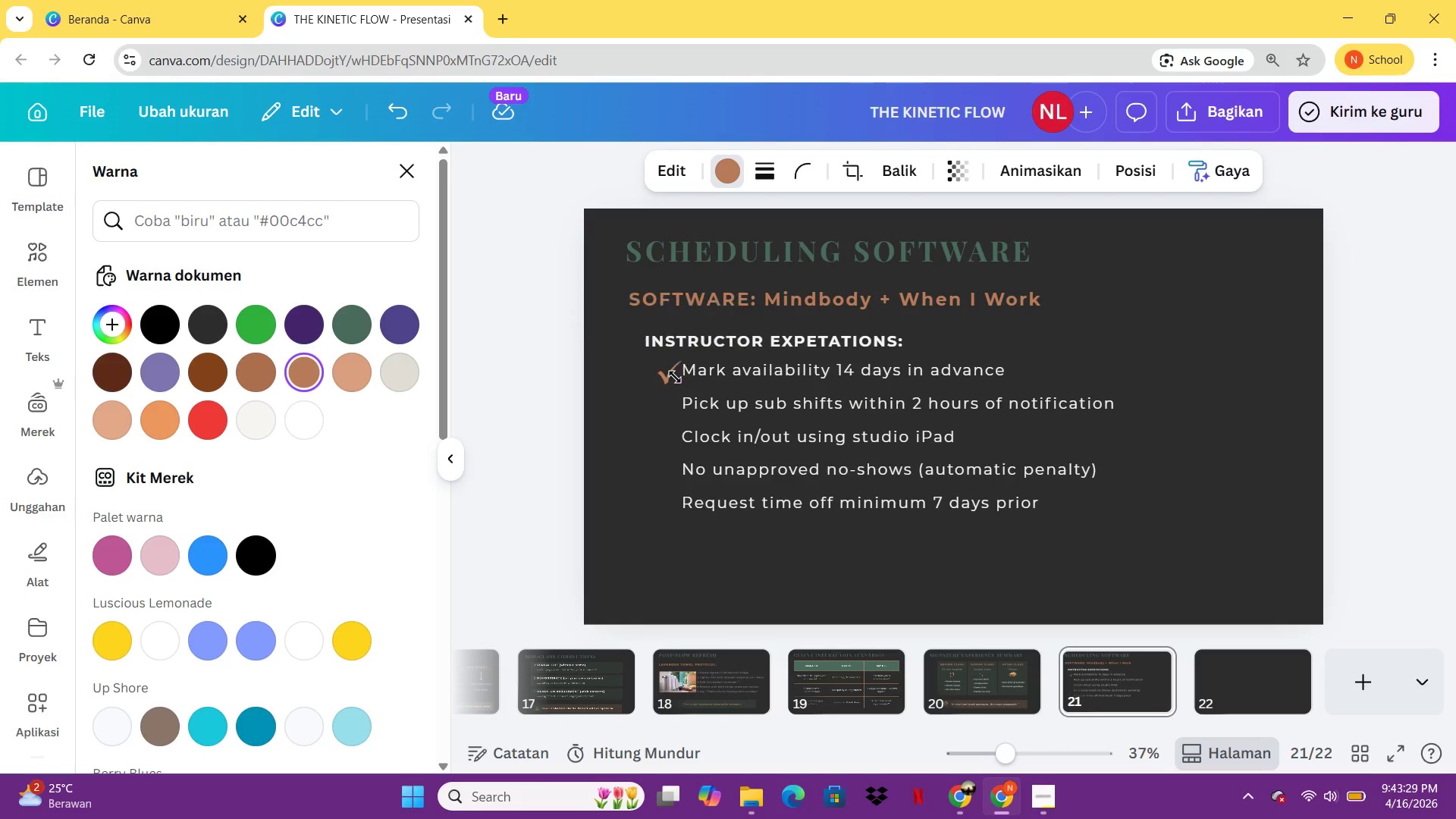 
hold_key(key=ArrowUp, duration=0.84)
 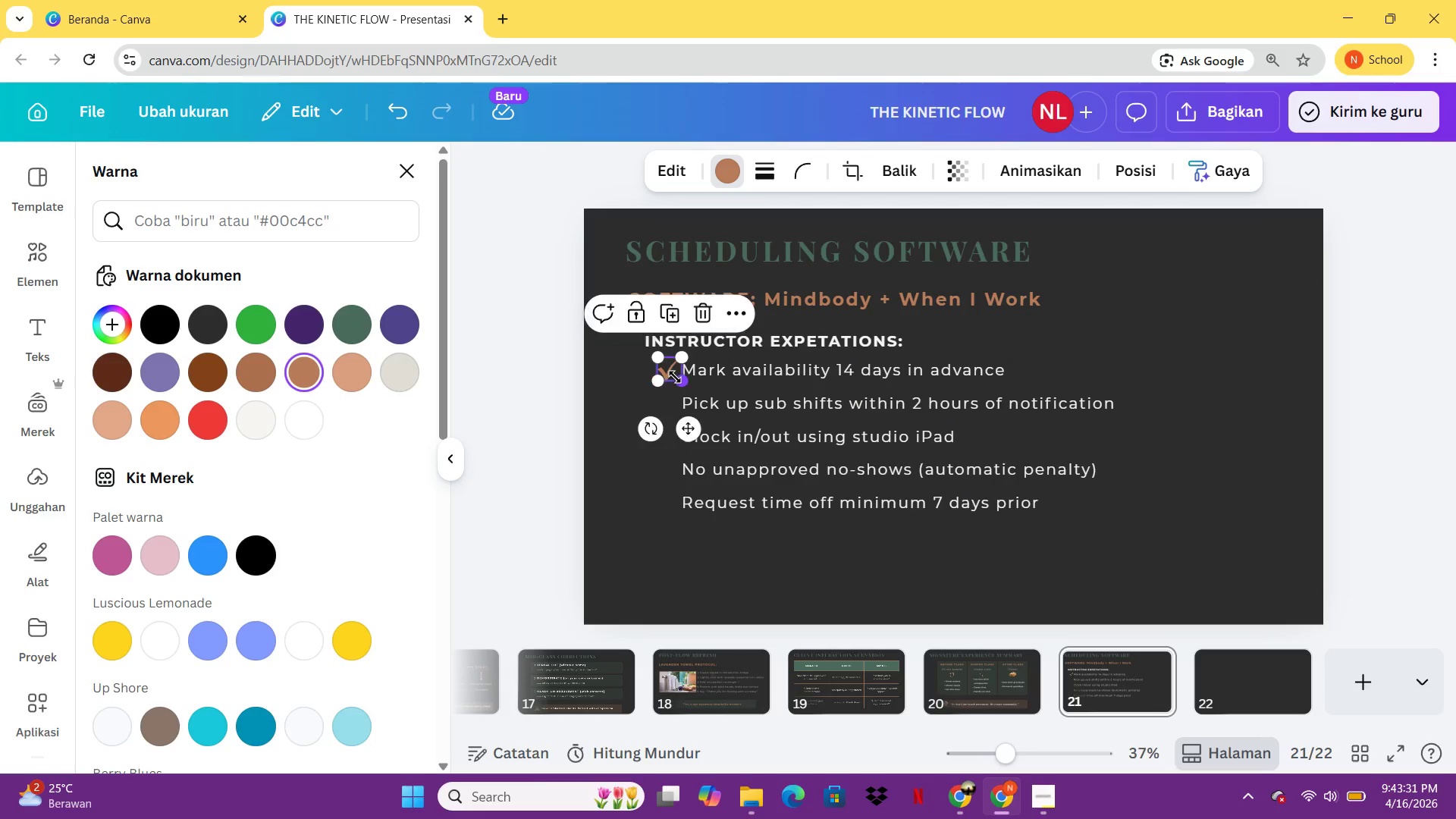 
key(Control+C)
 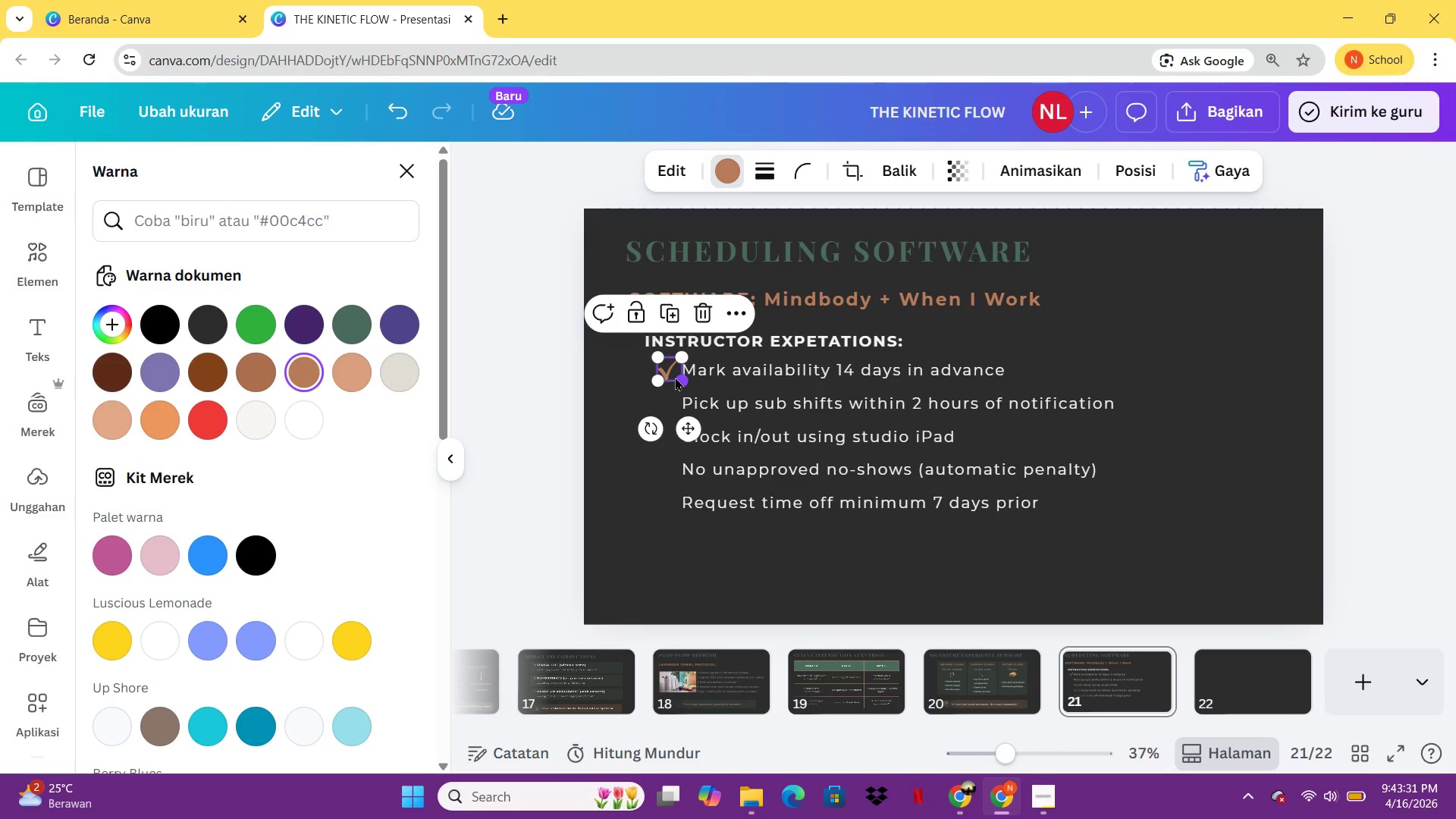 
key(Control+V)
 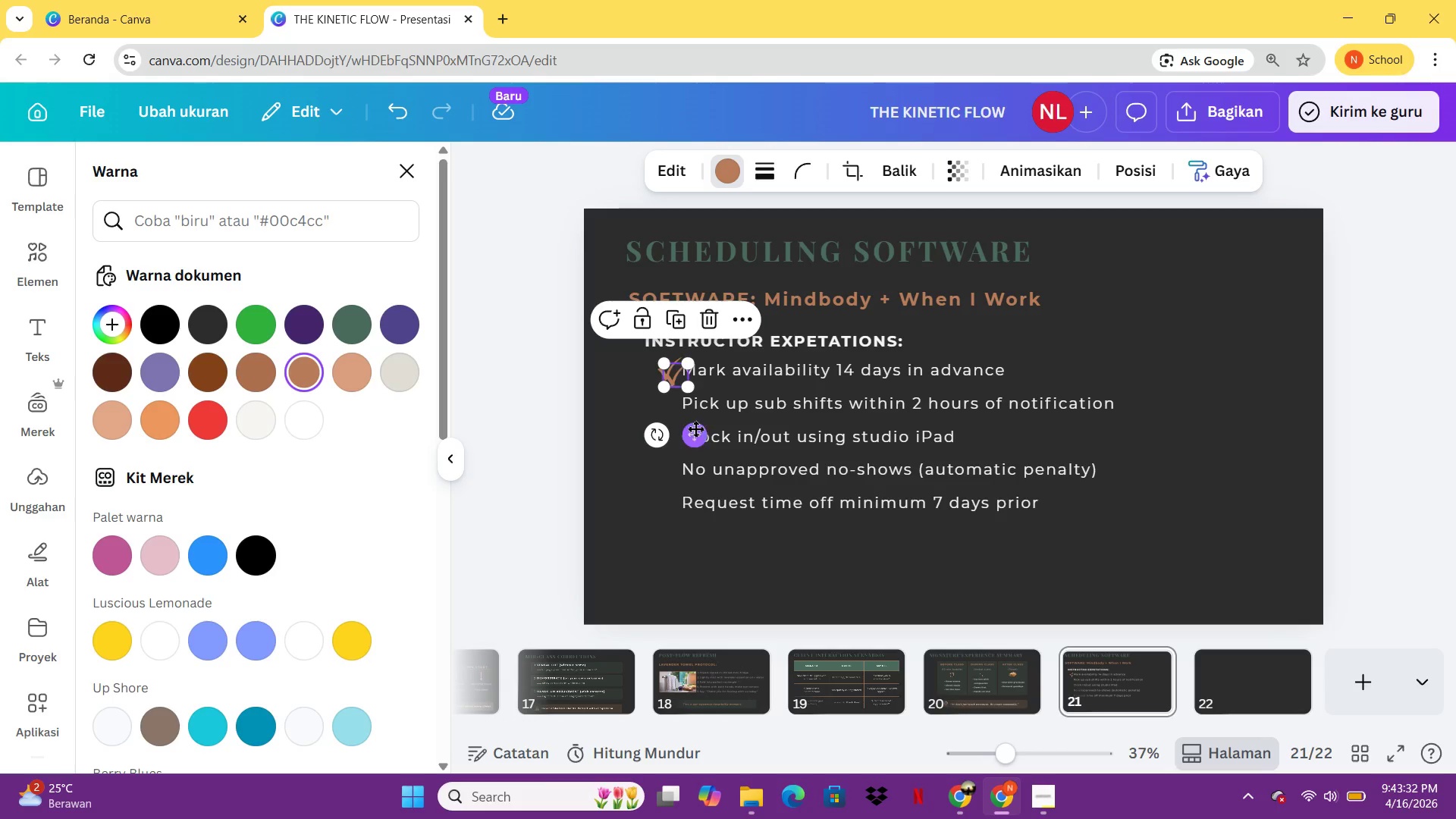 
left_click_drag(start_coordinate=[695, 428], to_coordinate=[686, 457])
 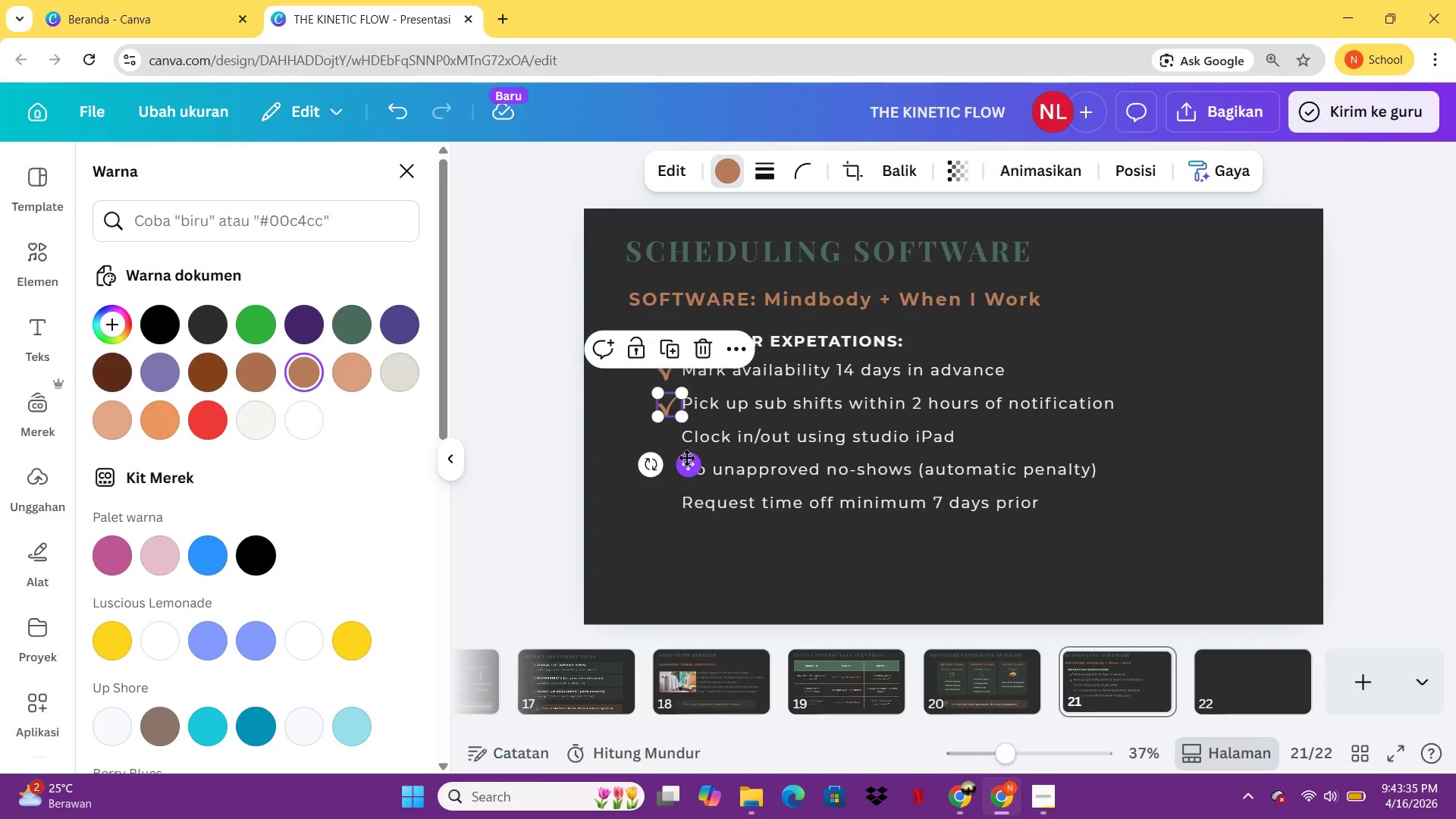 
key(Control+C)
 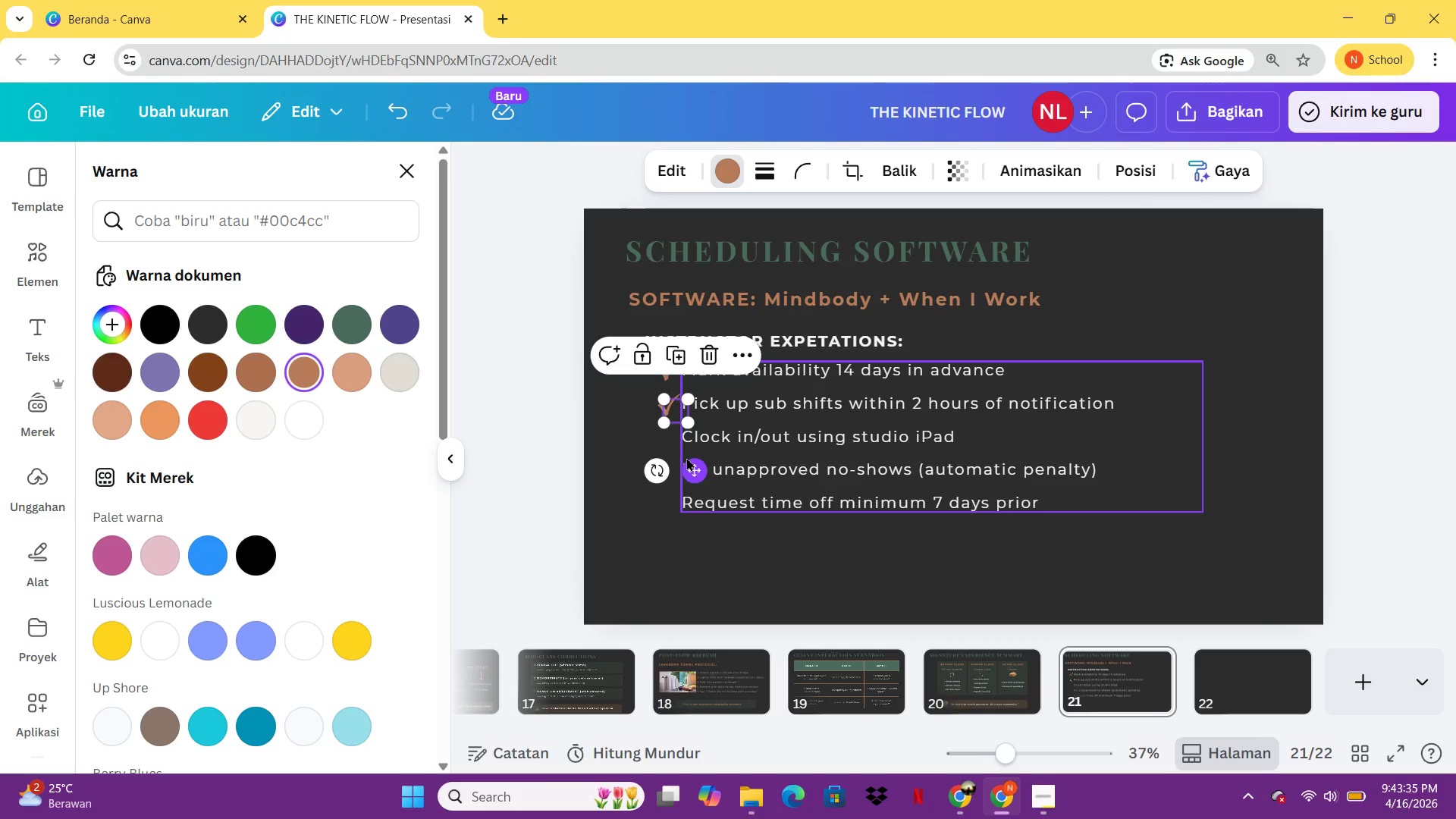 
key(Control+V)
 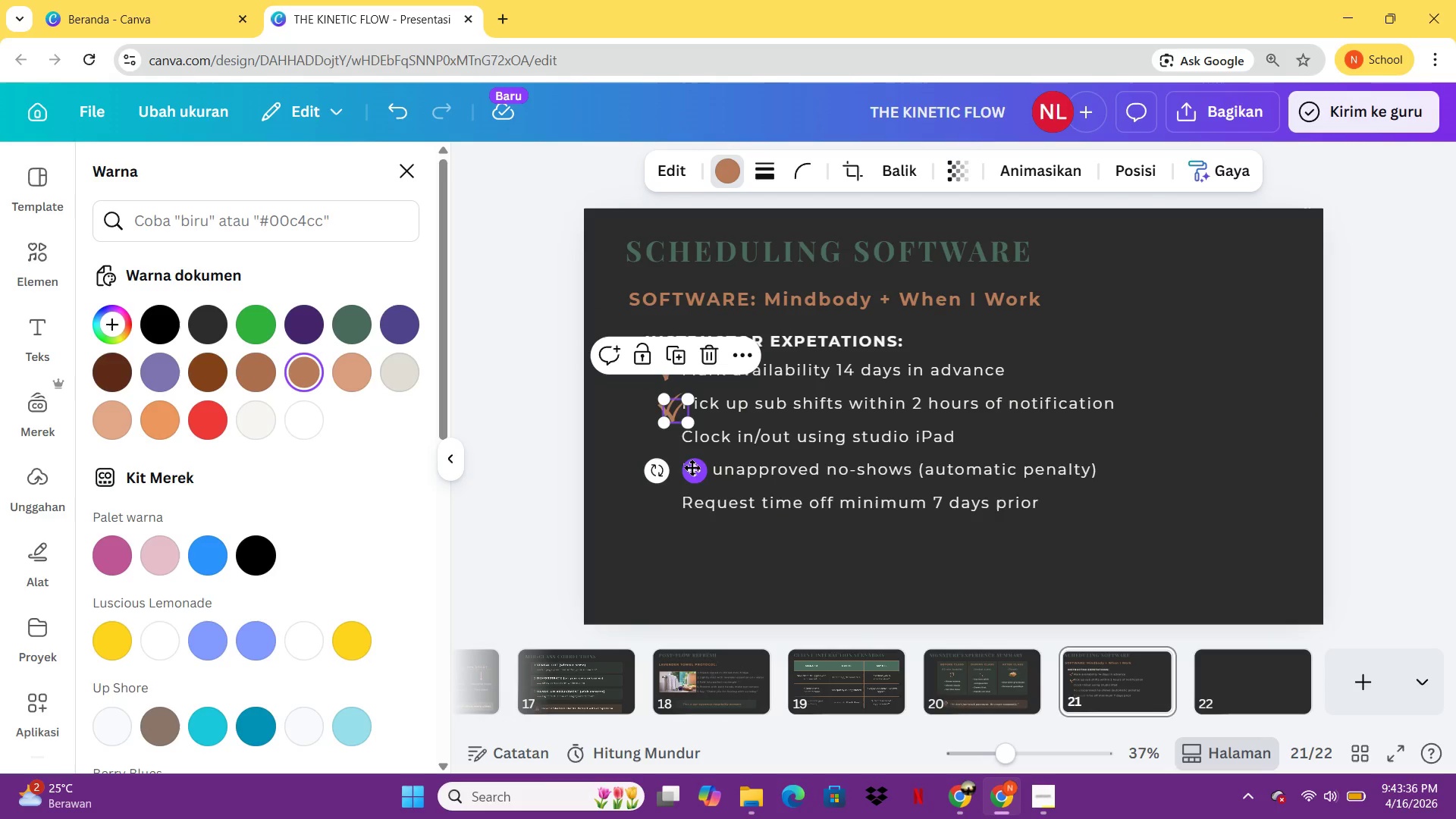 
left_click_drag(start_coordinate=[693, 471], to_coordinate=[687, 494])
 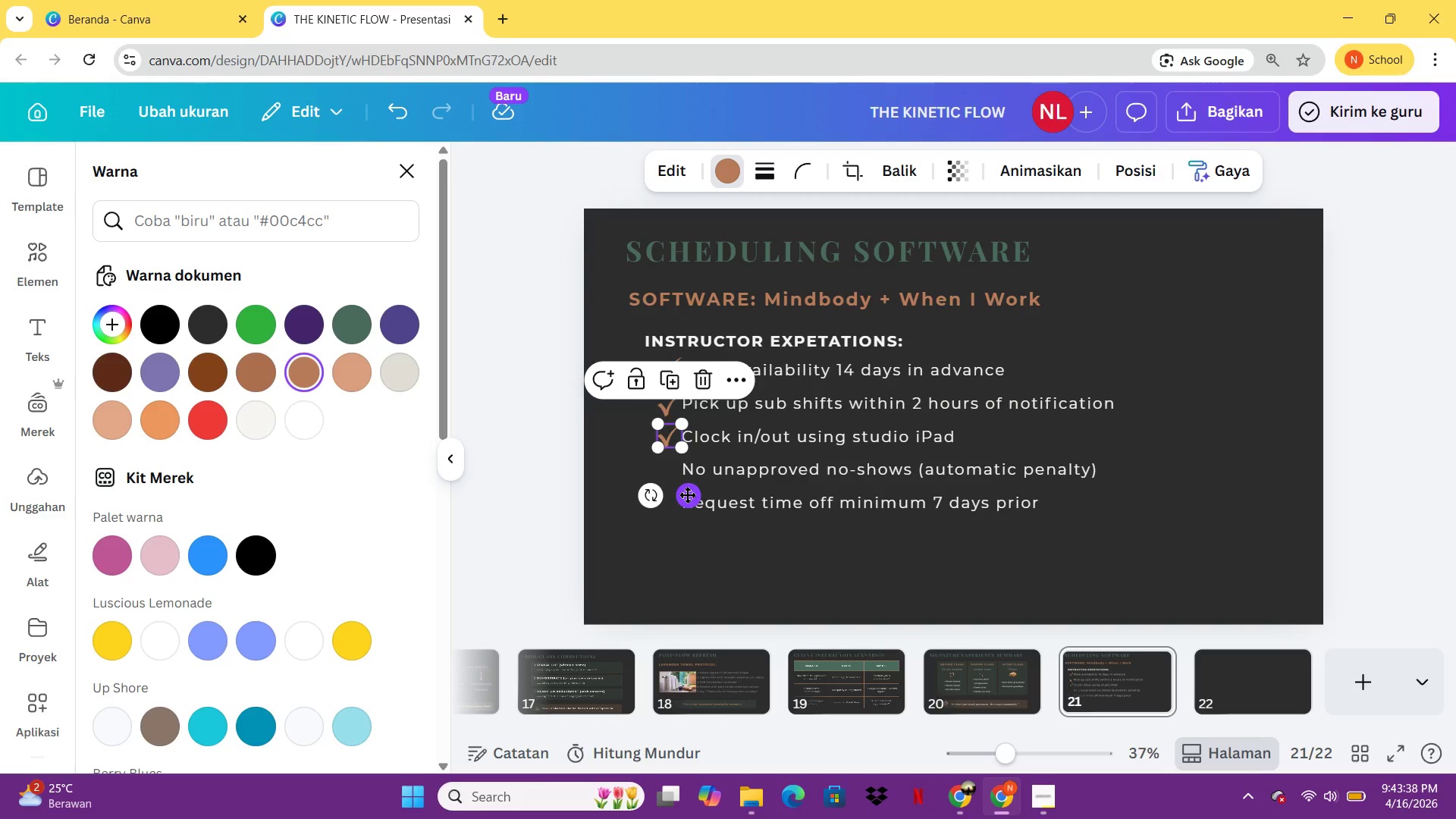 
key(Control+C)
 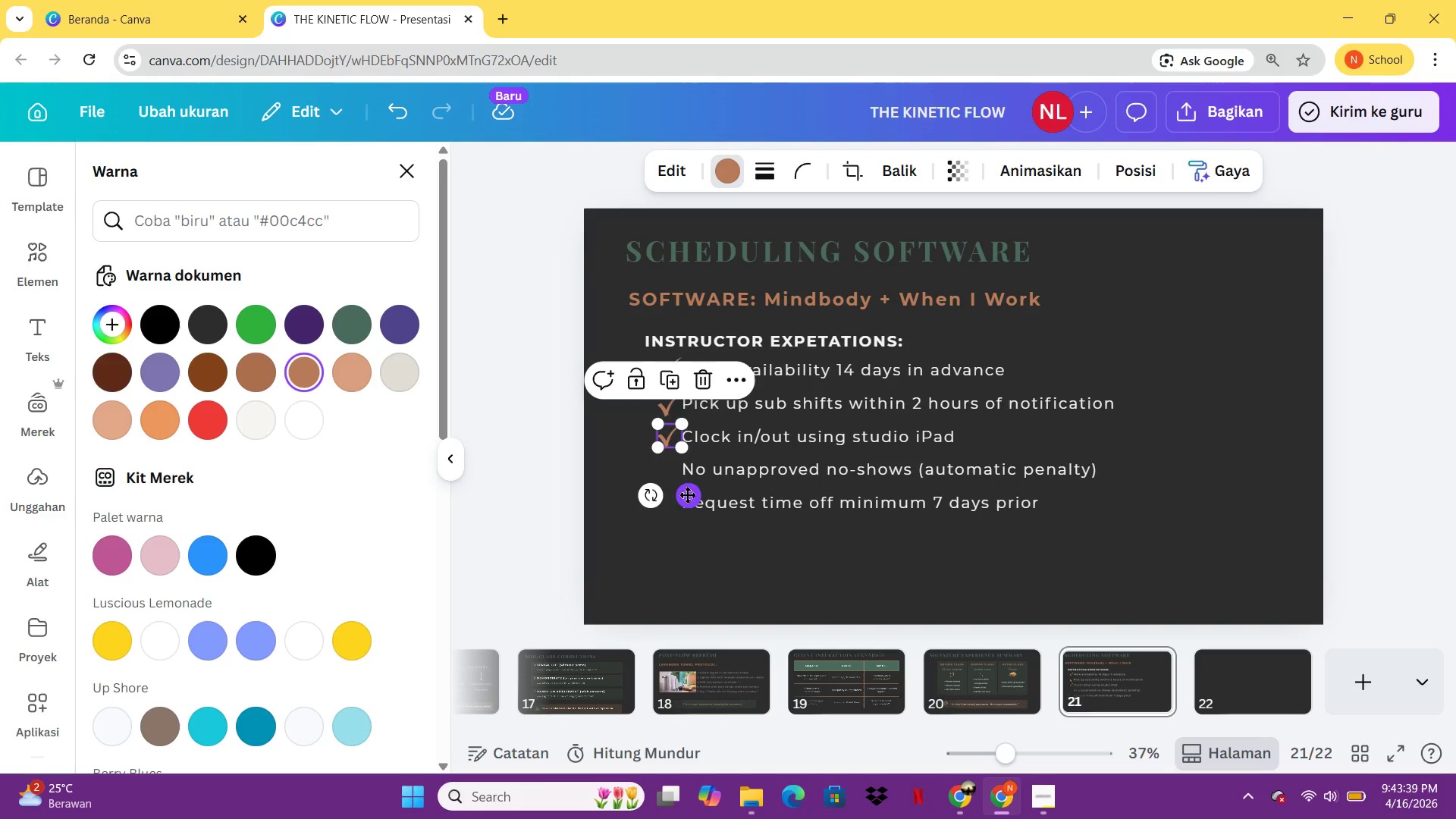 
key(Control+V)
 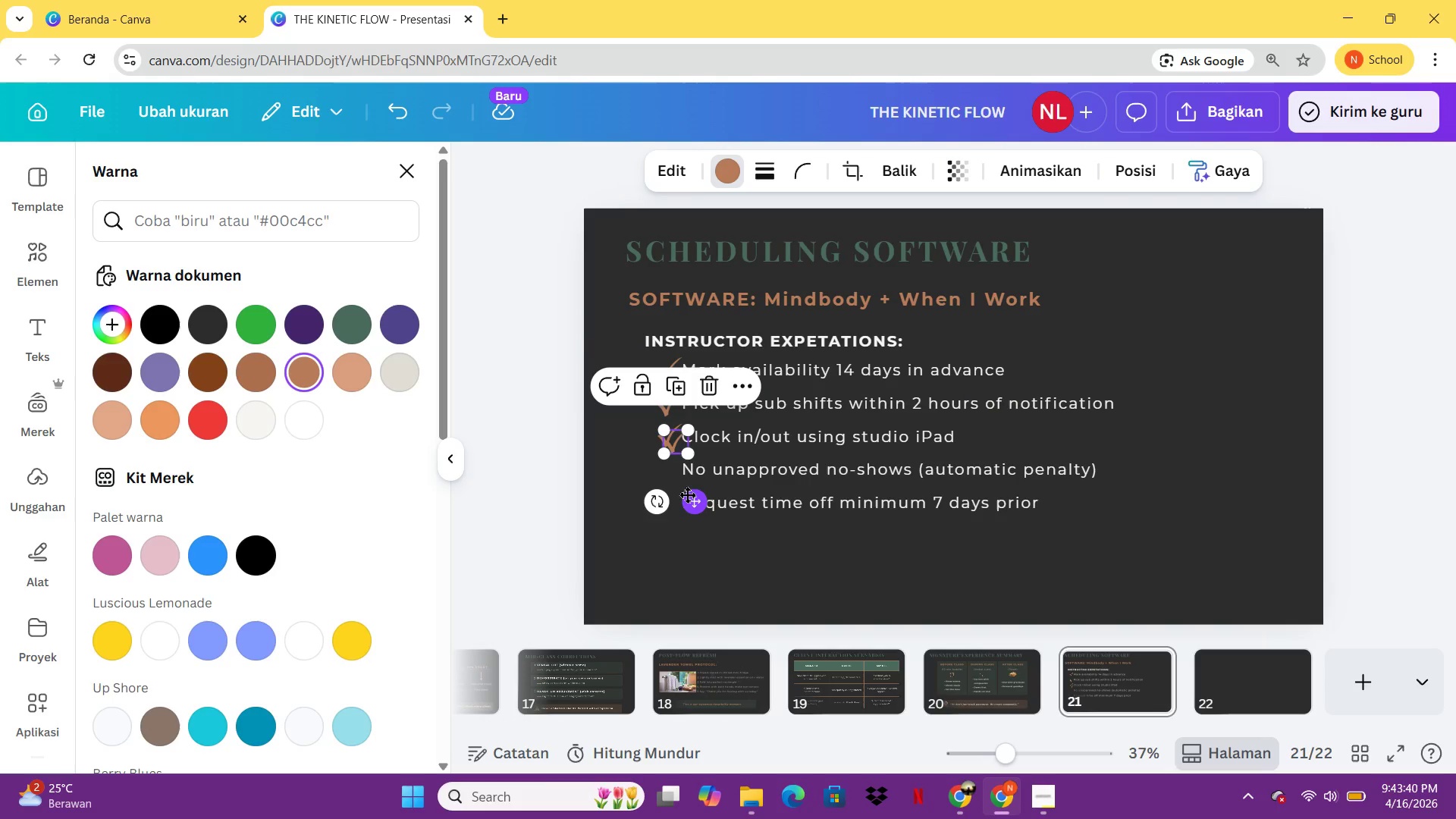 
left_click_drag(start_coordinate=[687, 494], to_coordinate=[681, 516])
 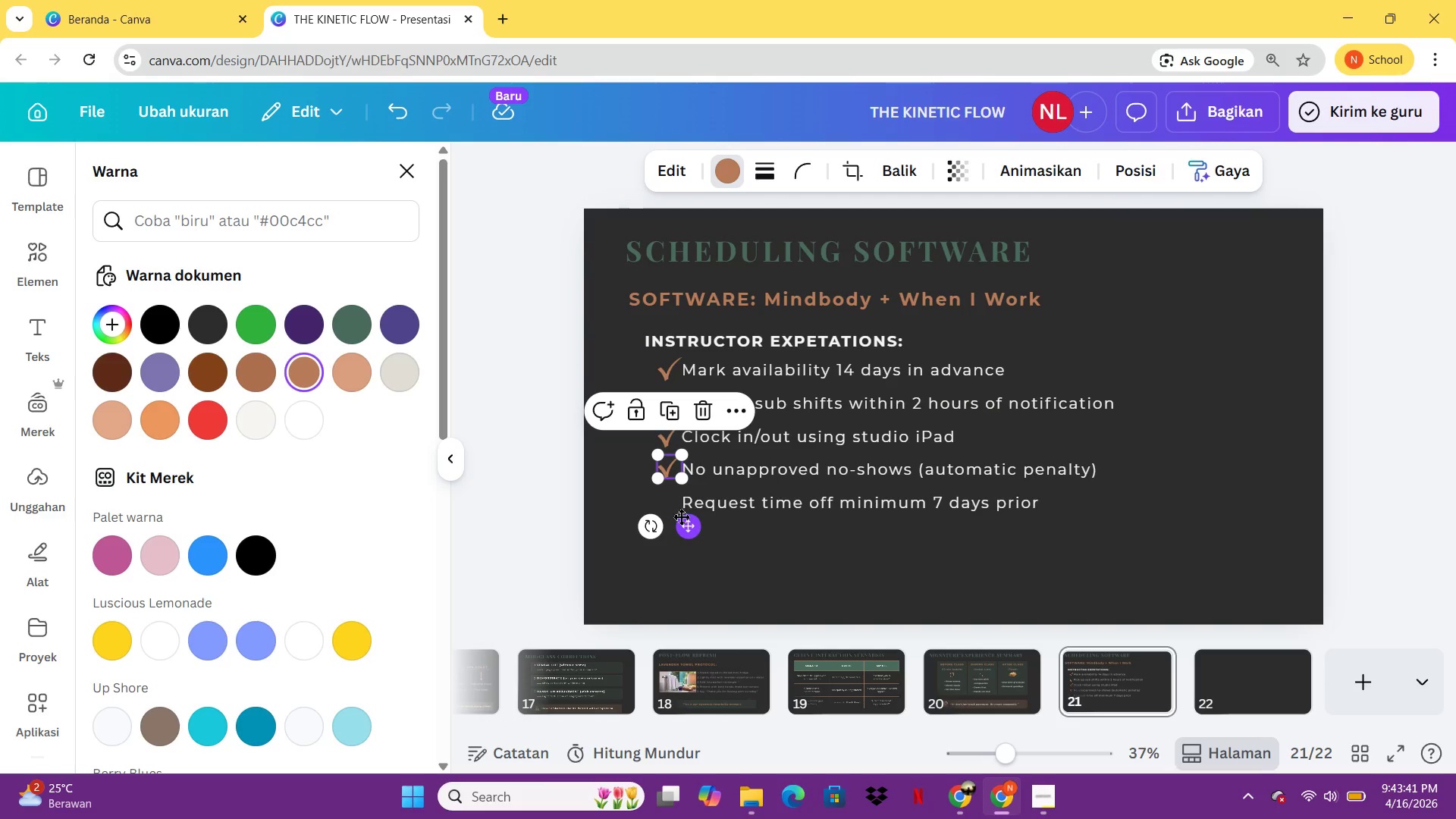 
key(Control+C)
 